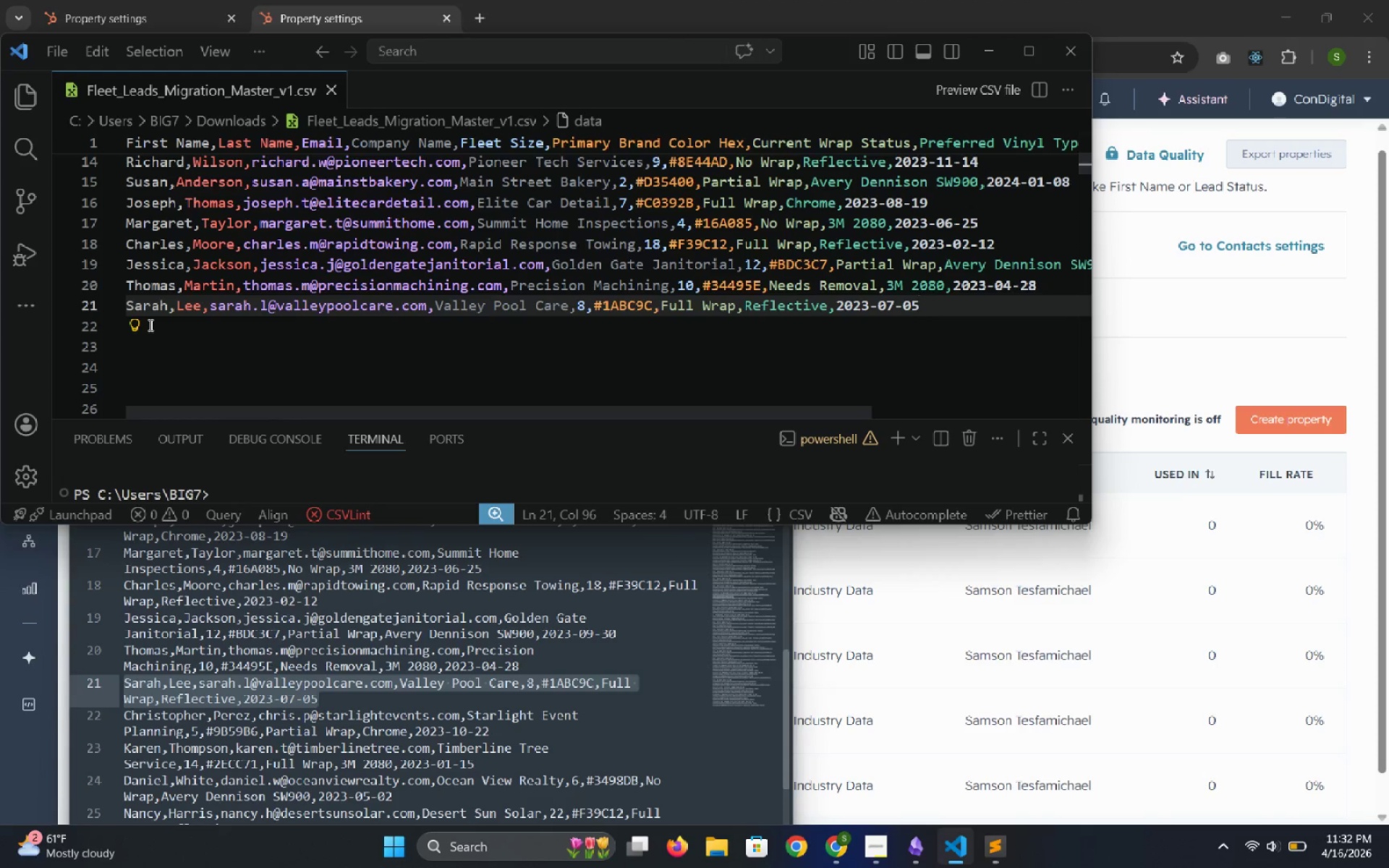 
left_click_drag(start_coordinate=[494, 732], to_coordinate=[122, 707])
 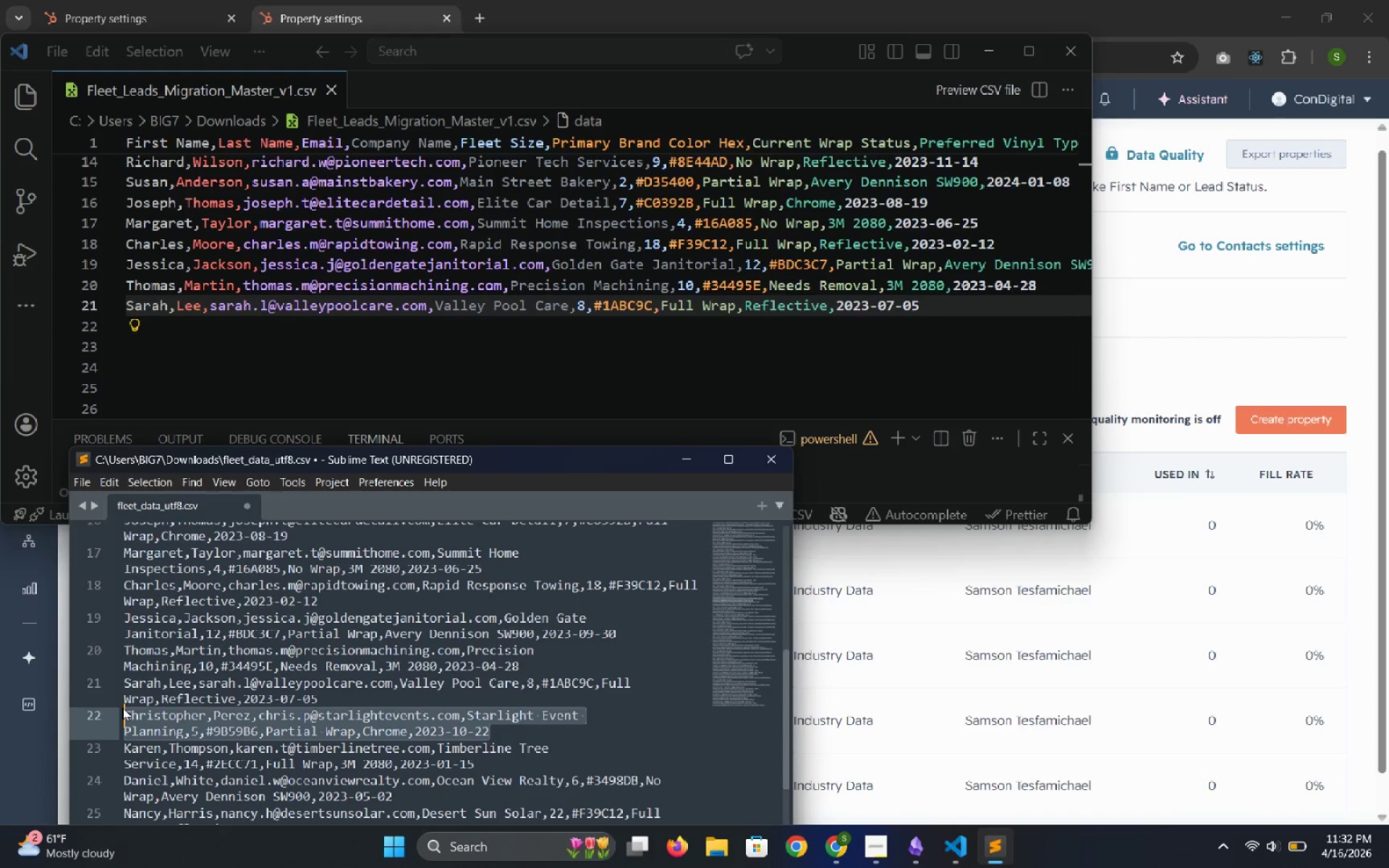 
key(Control+C)
 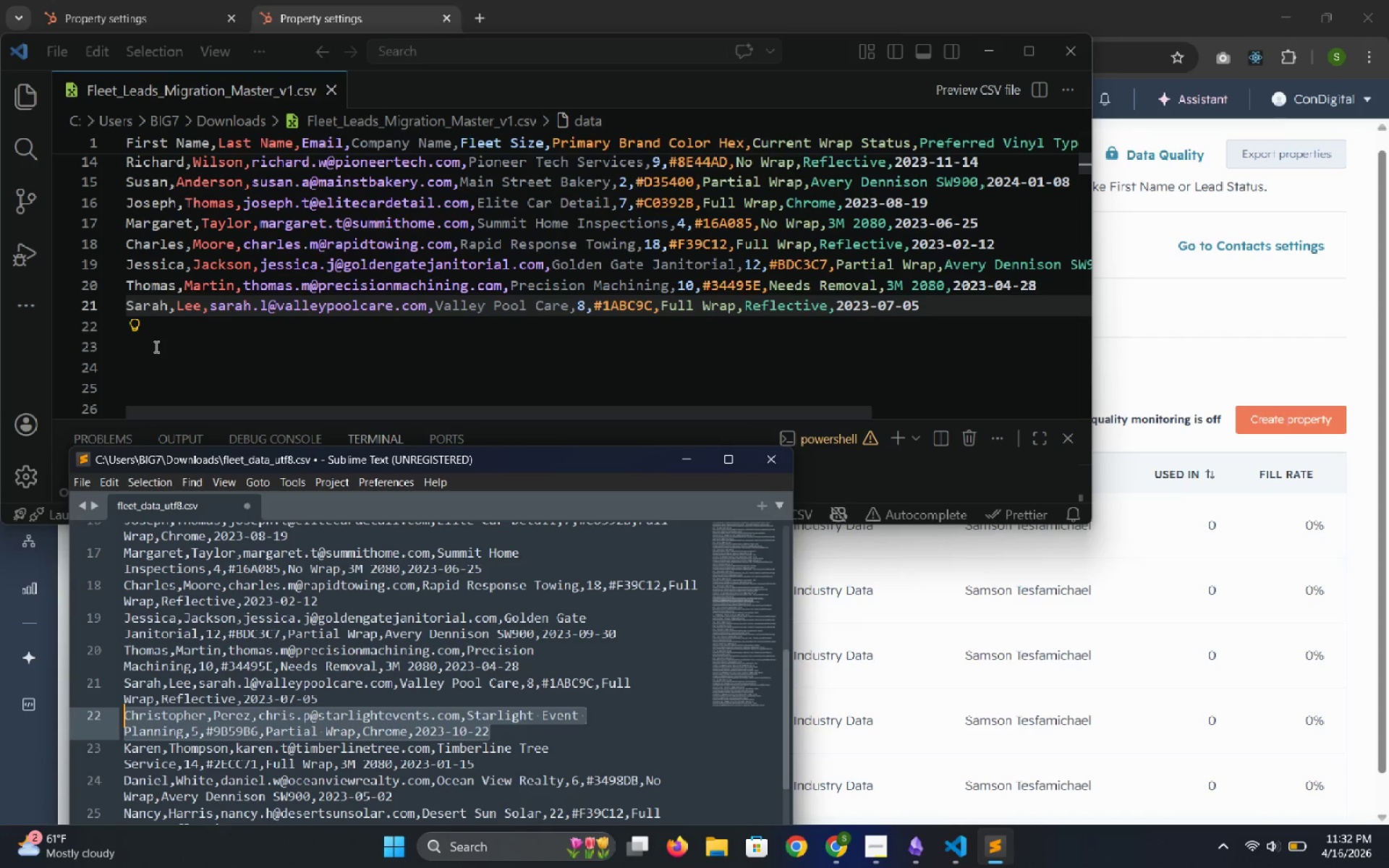 
left_click_drag(start_coordinate=[158, 333], to_coordinate=[118, 742])
 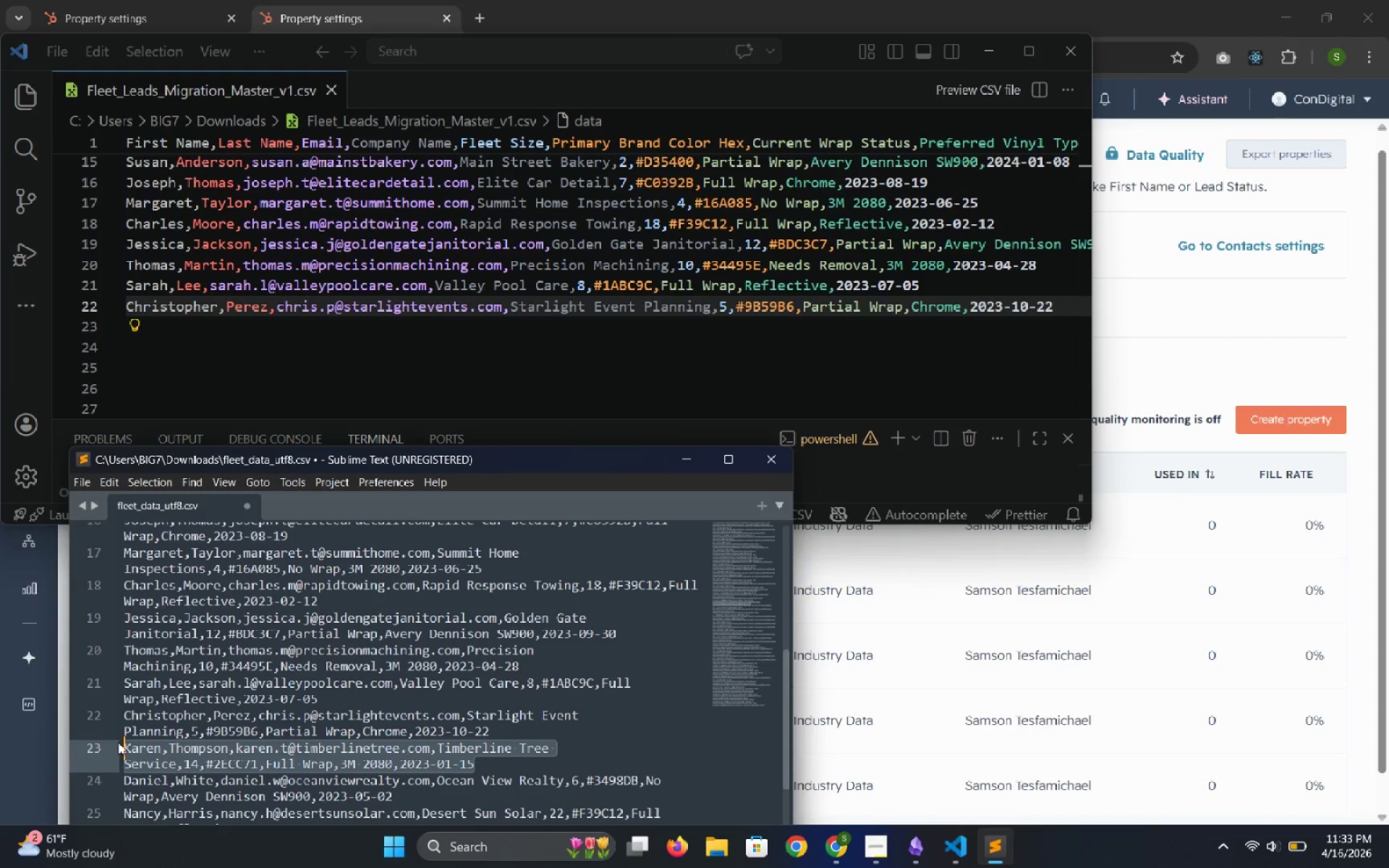 
key(Control+V)
 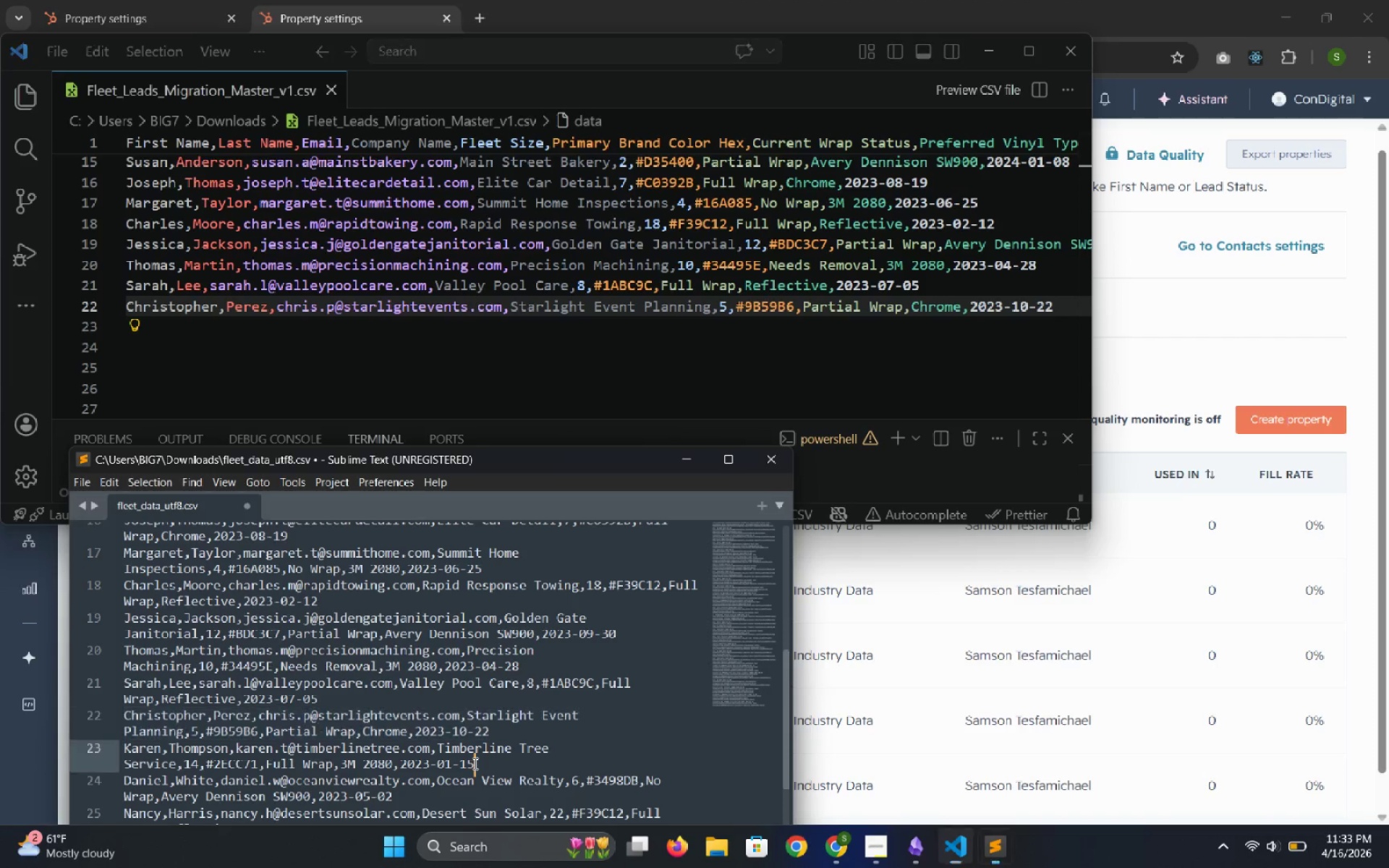 
key(Control+C)
 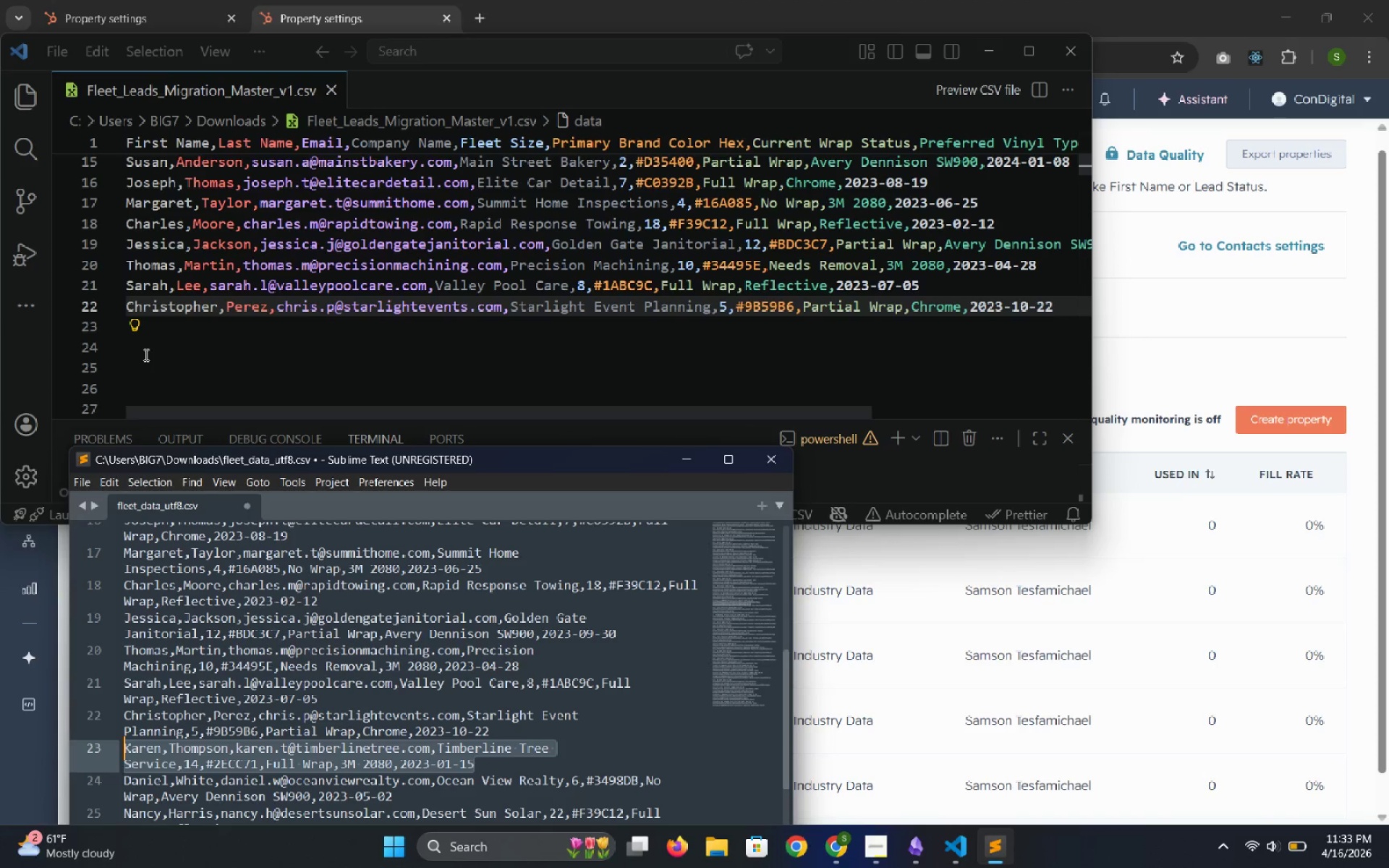 
left_click([148, 328])
 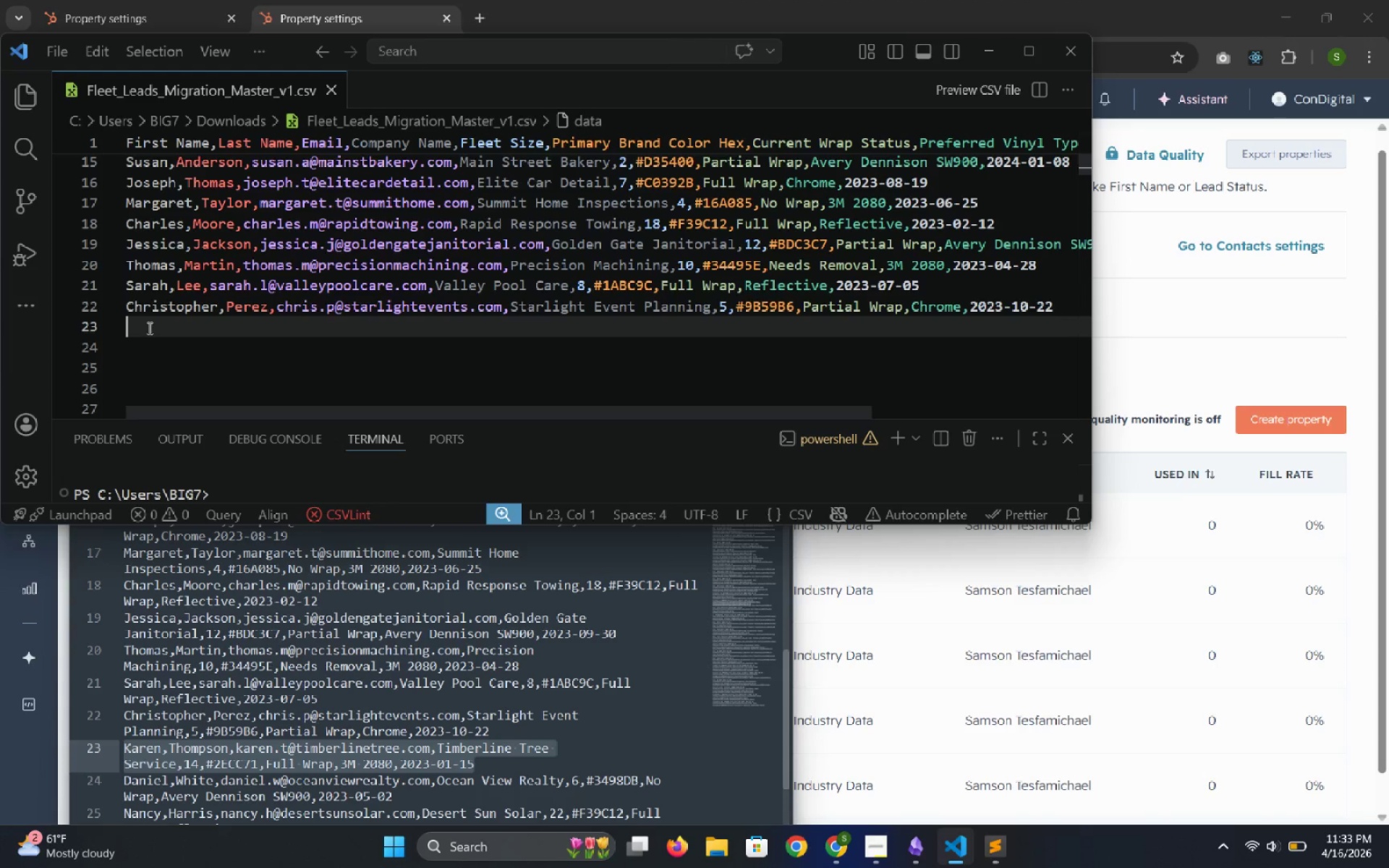 
key(Control+V)
 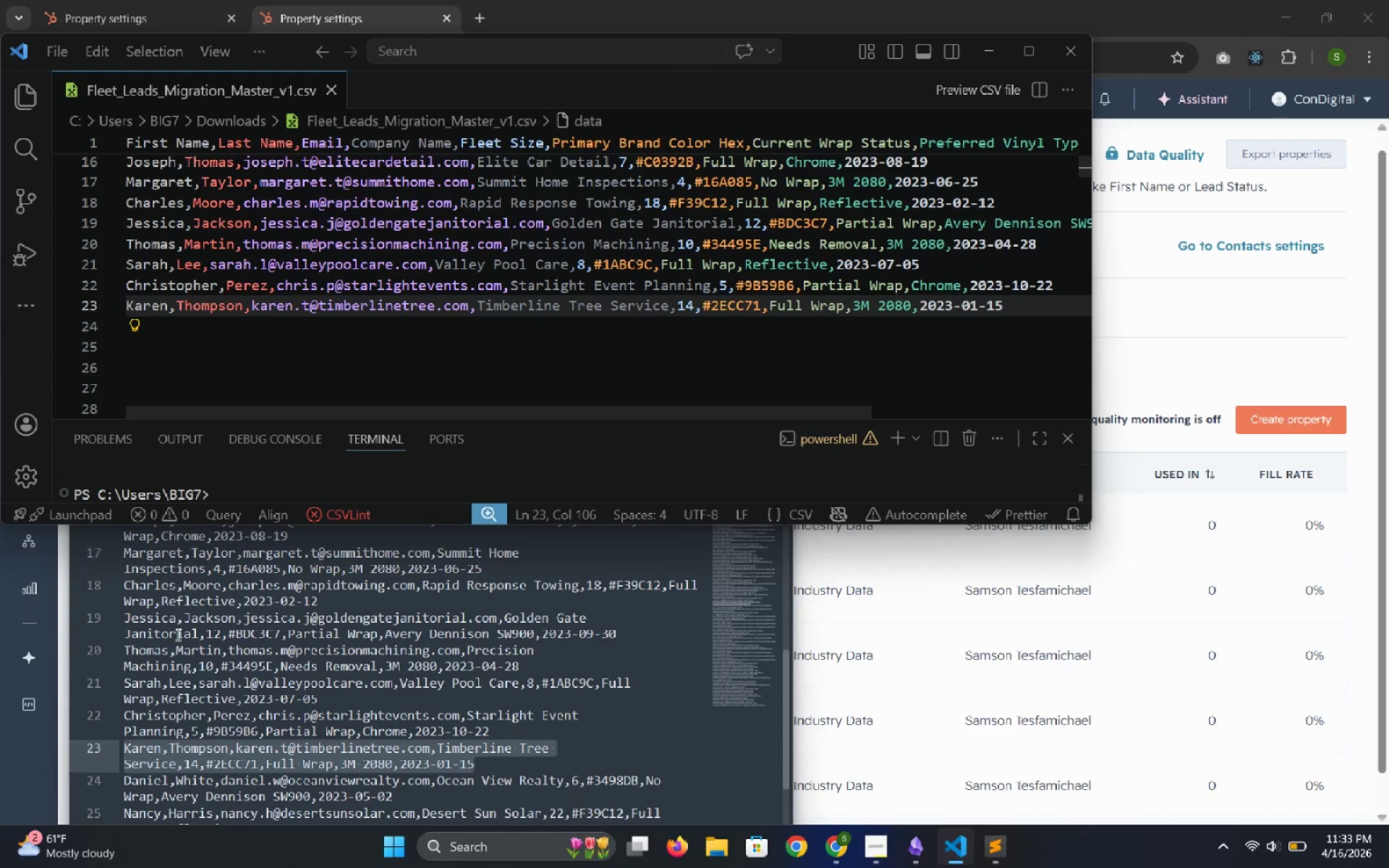 
scroll: coordinate [220, 715], scroll_direction: down, amount: 2.0
 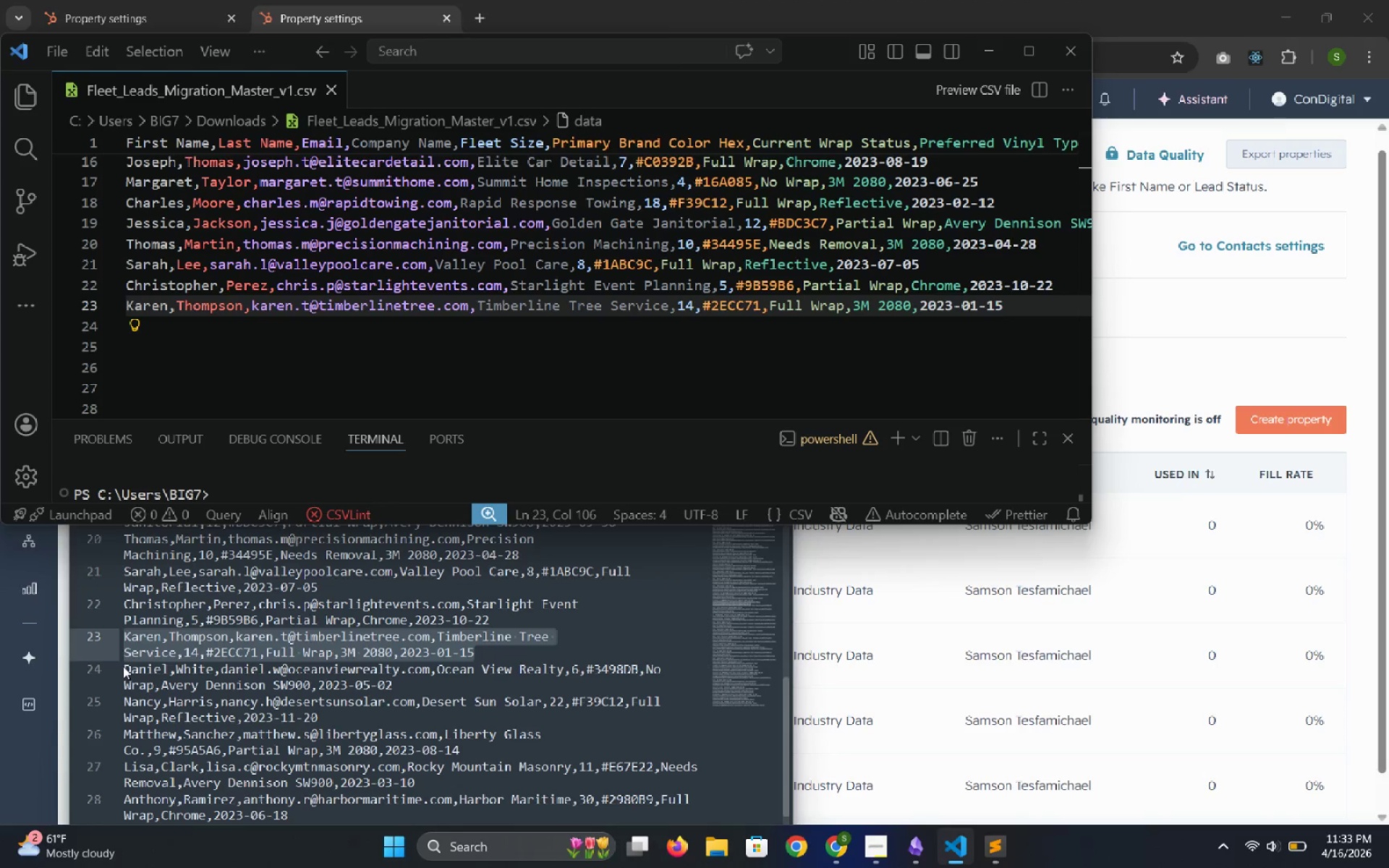 
left_click_drag(start_coordinate=[124, 666], to_coordinate=[396, 681])
 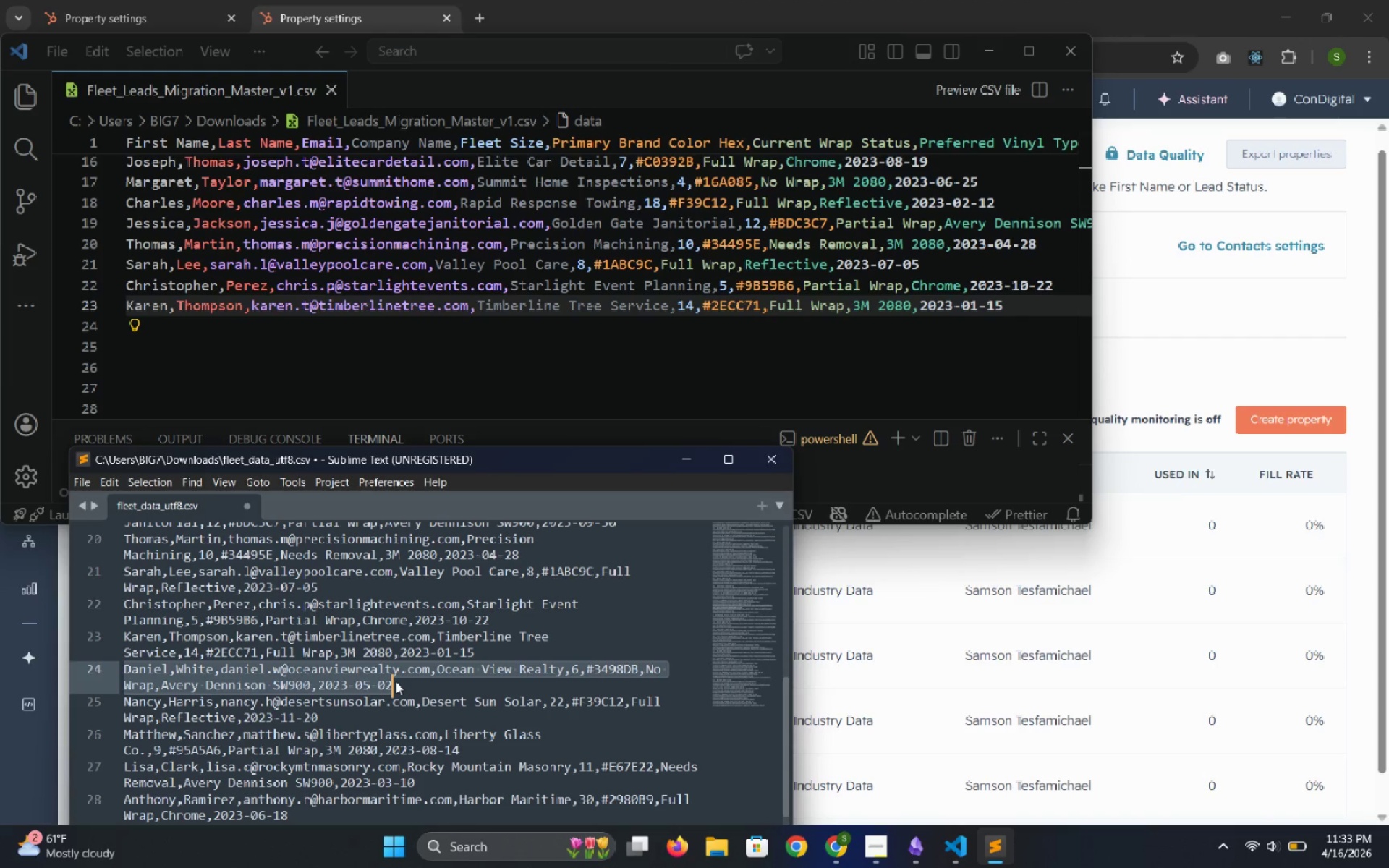 
key(Control+C)
 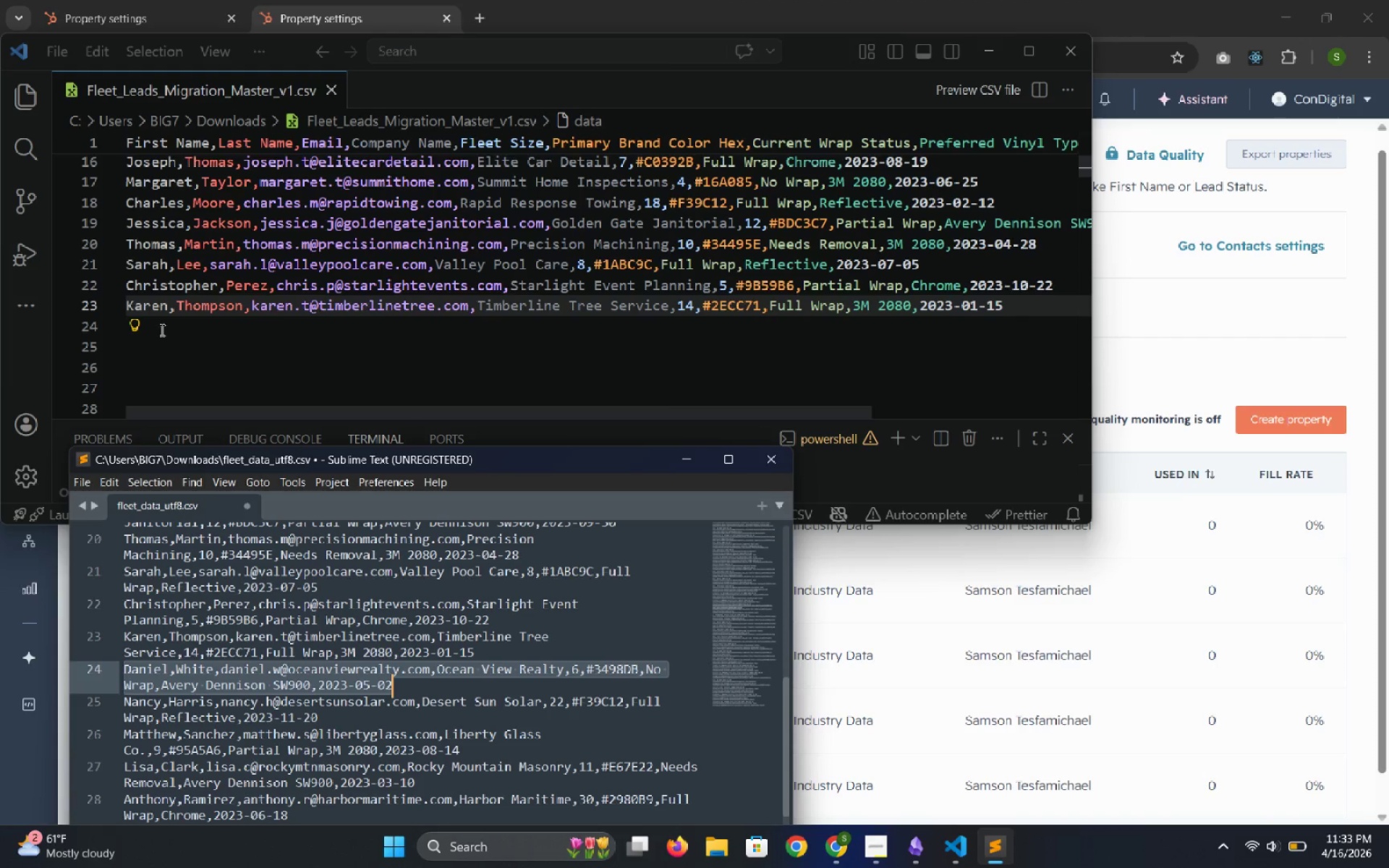 
left_click([159, 328])
 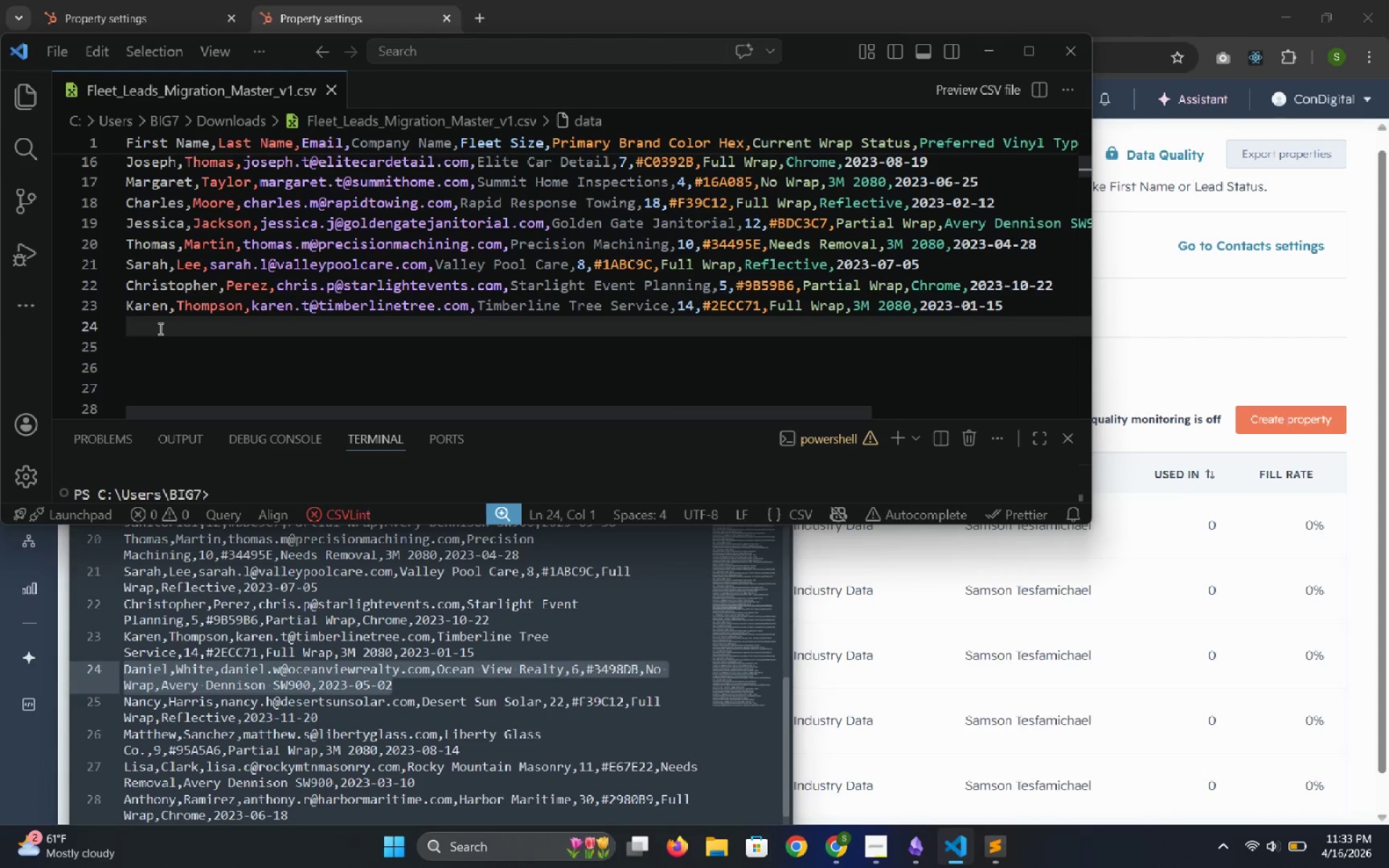 
key(Control+V)
 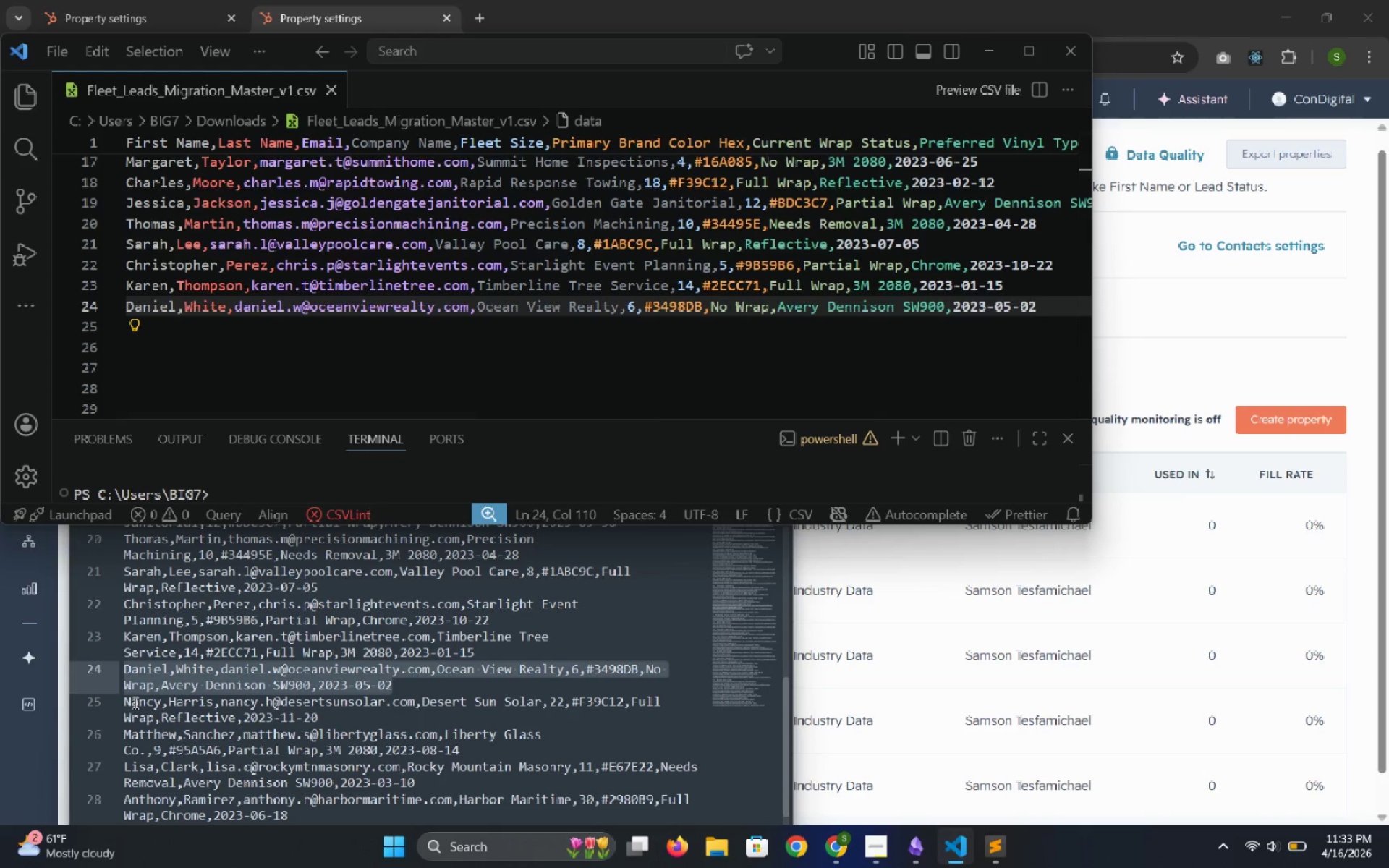 
left_click_drag(start_coordinate=[127, 702], to_coordinate=[335, 717])
 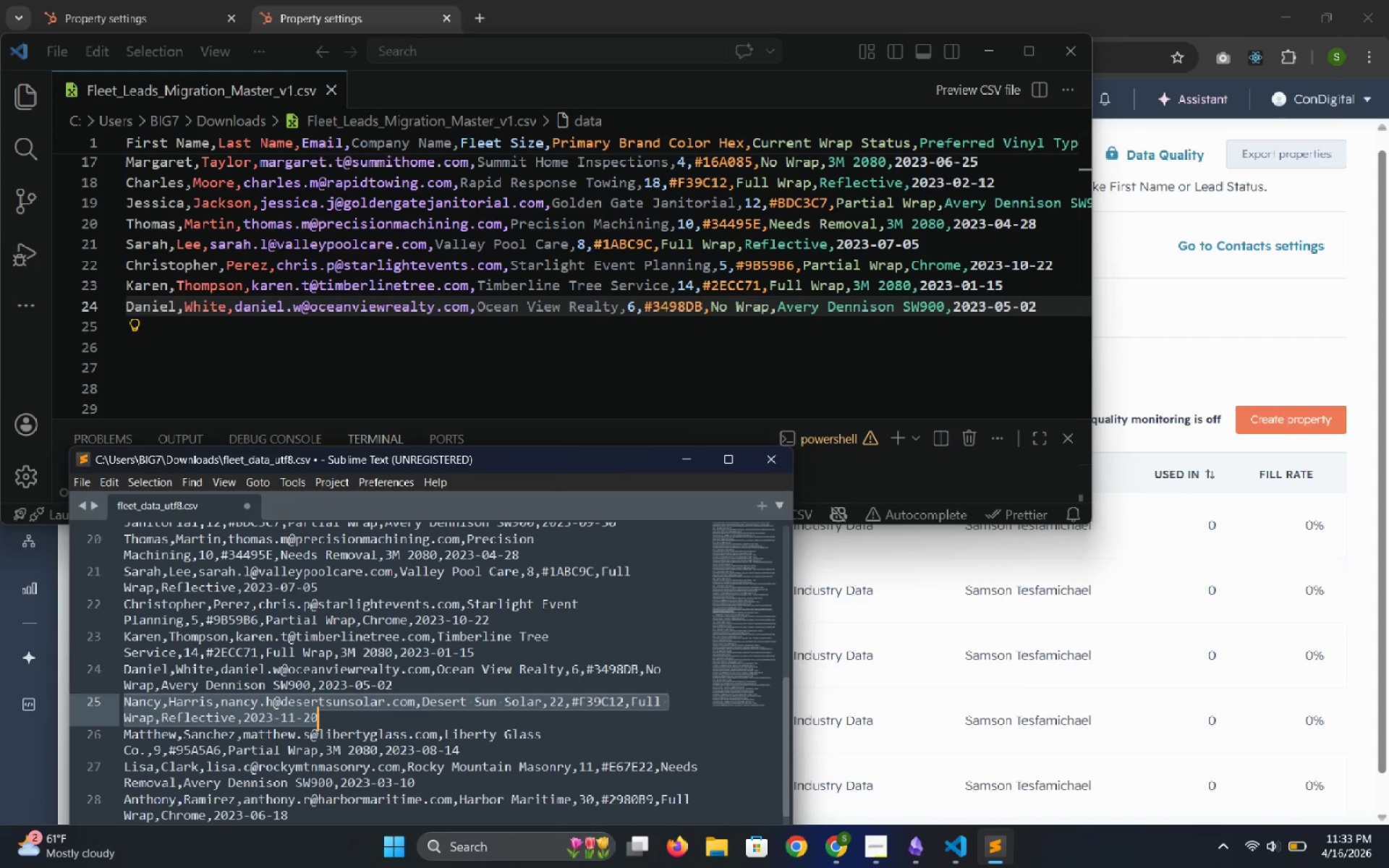 
key(Control+C)
 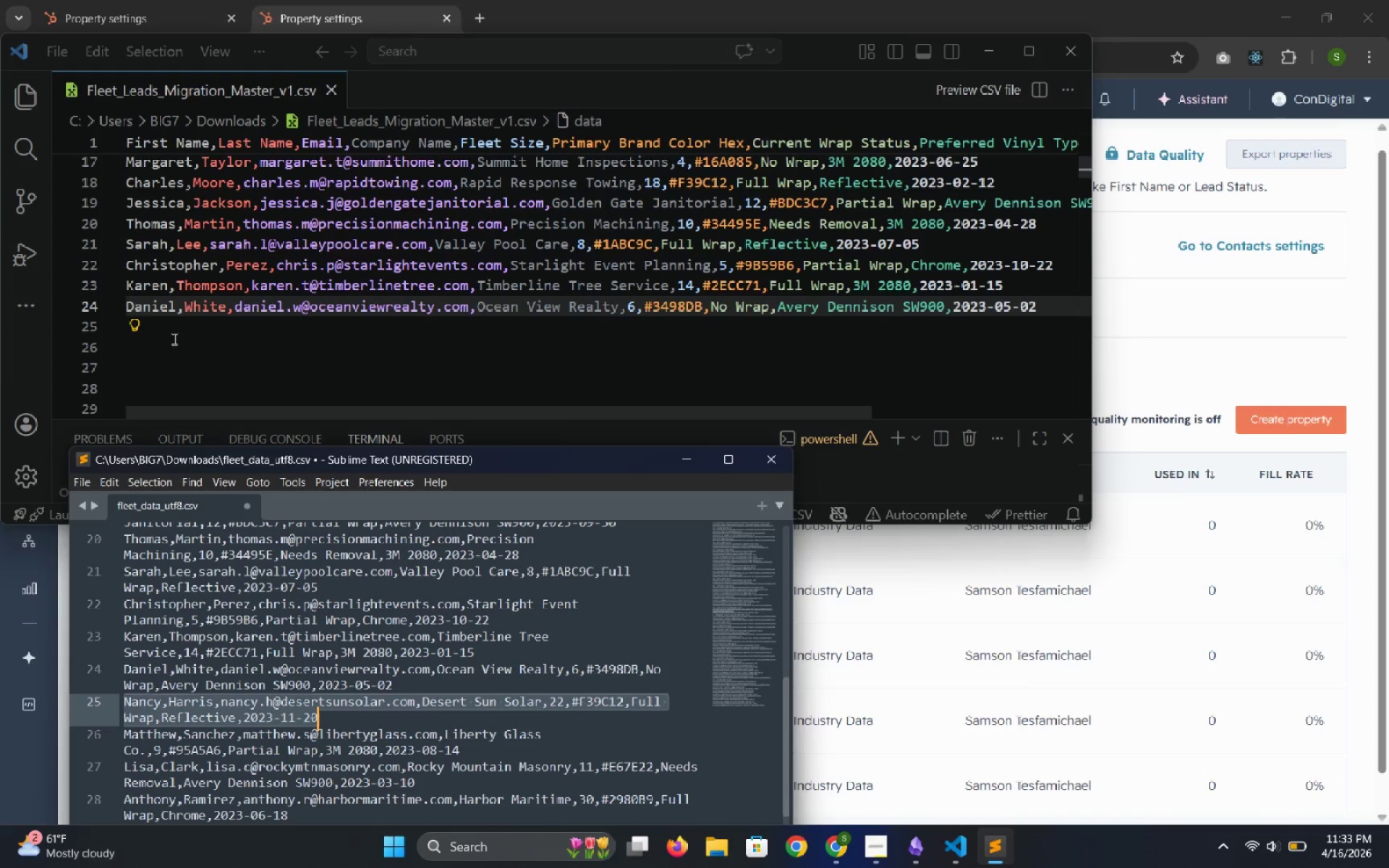 
left_click([166, 328])
 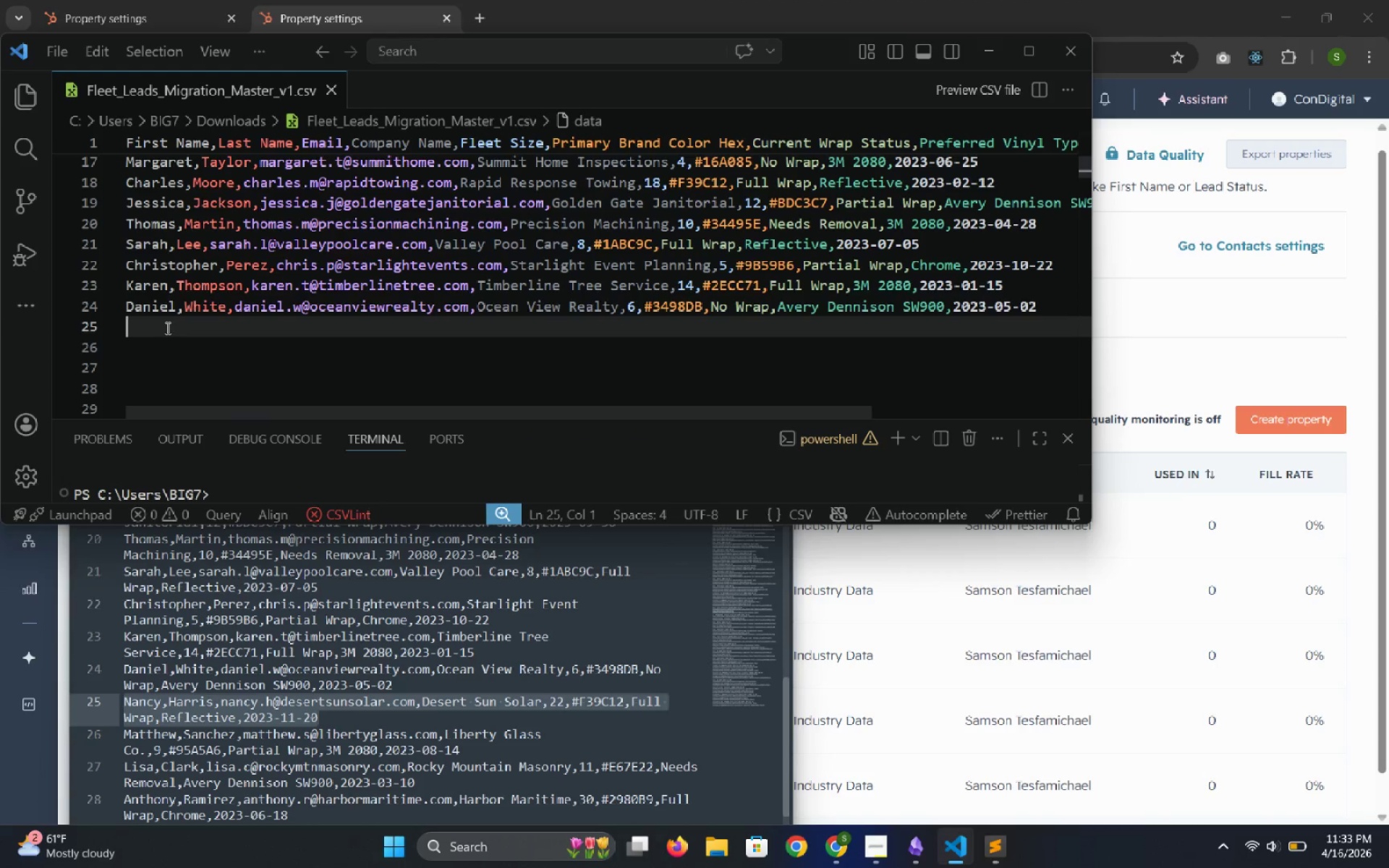 
key(Control+V)
 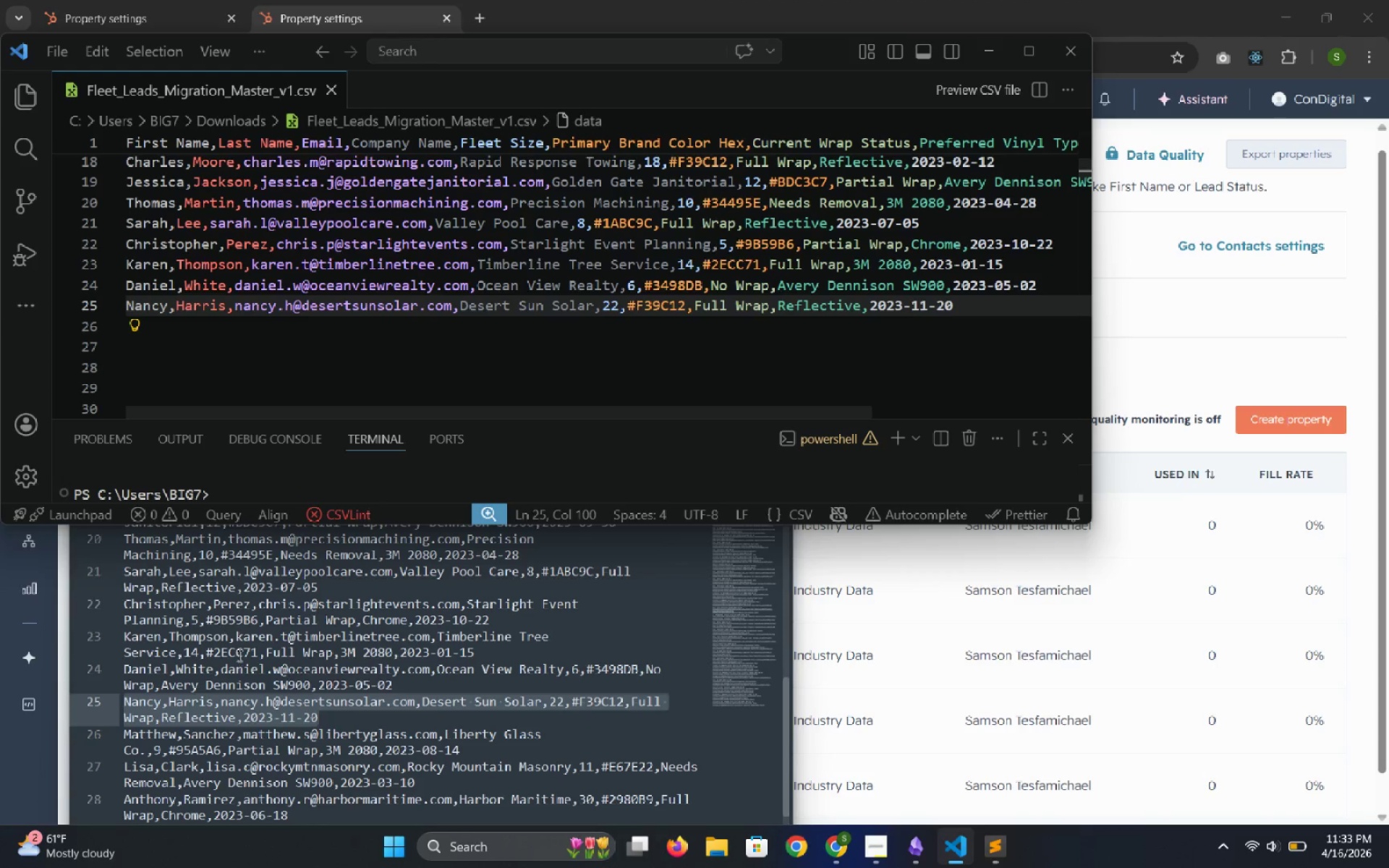 
scroll: coordinate [250, 684], scroll_direction: down, amount: 1.0
 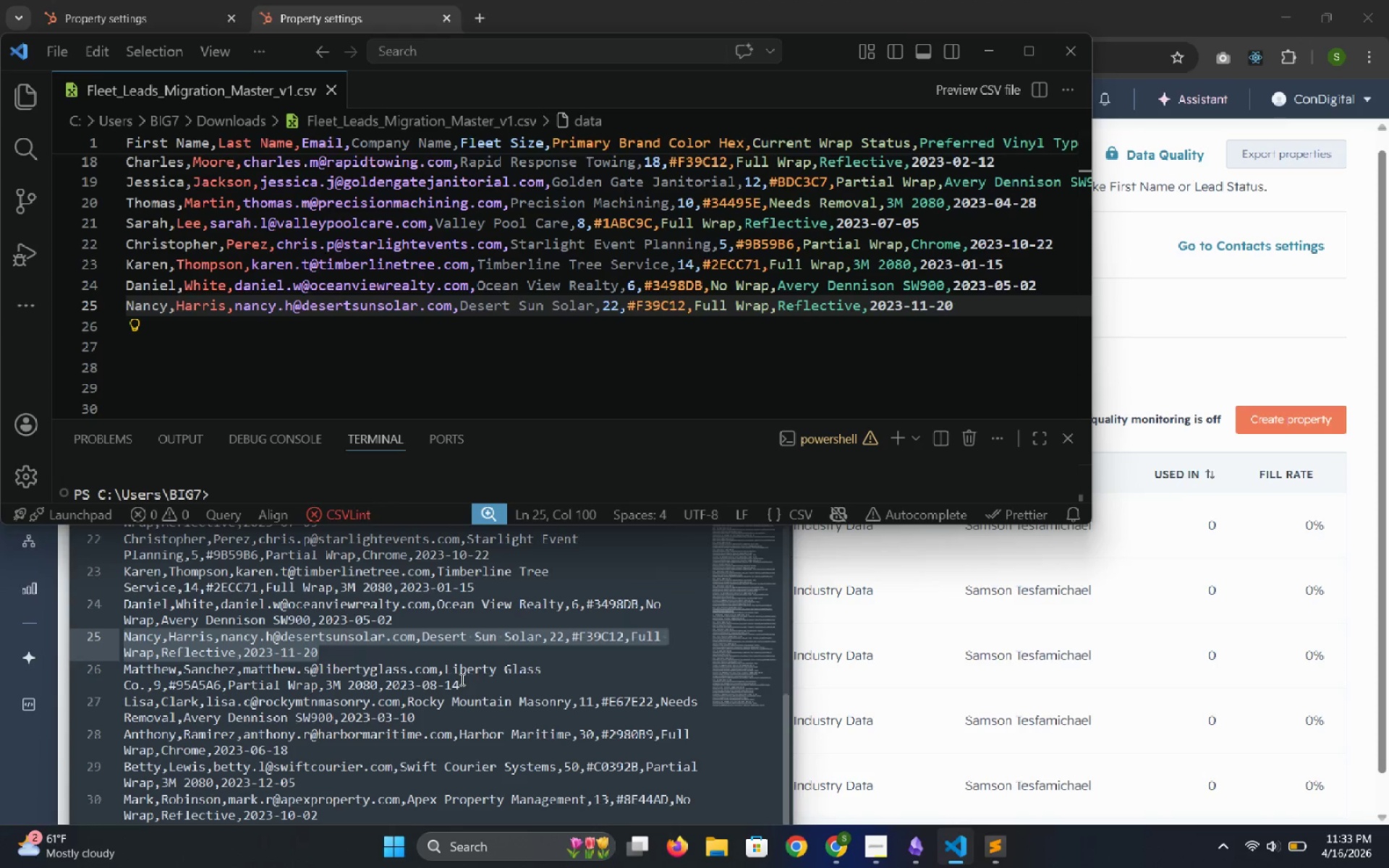 
left_click_drag(start_coordinate=[461, 681], to_coordinate=[122, 665])
 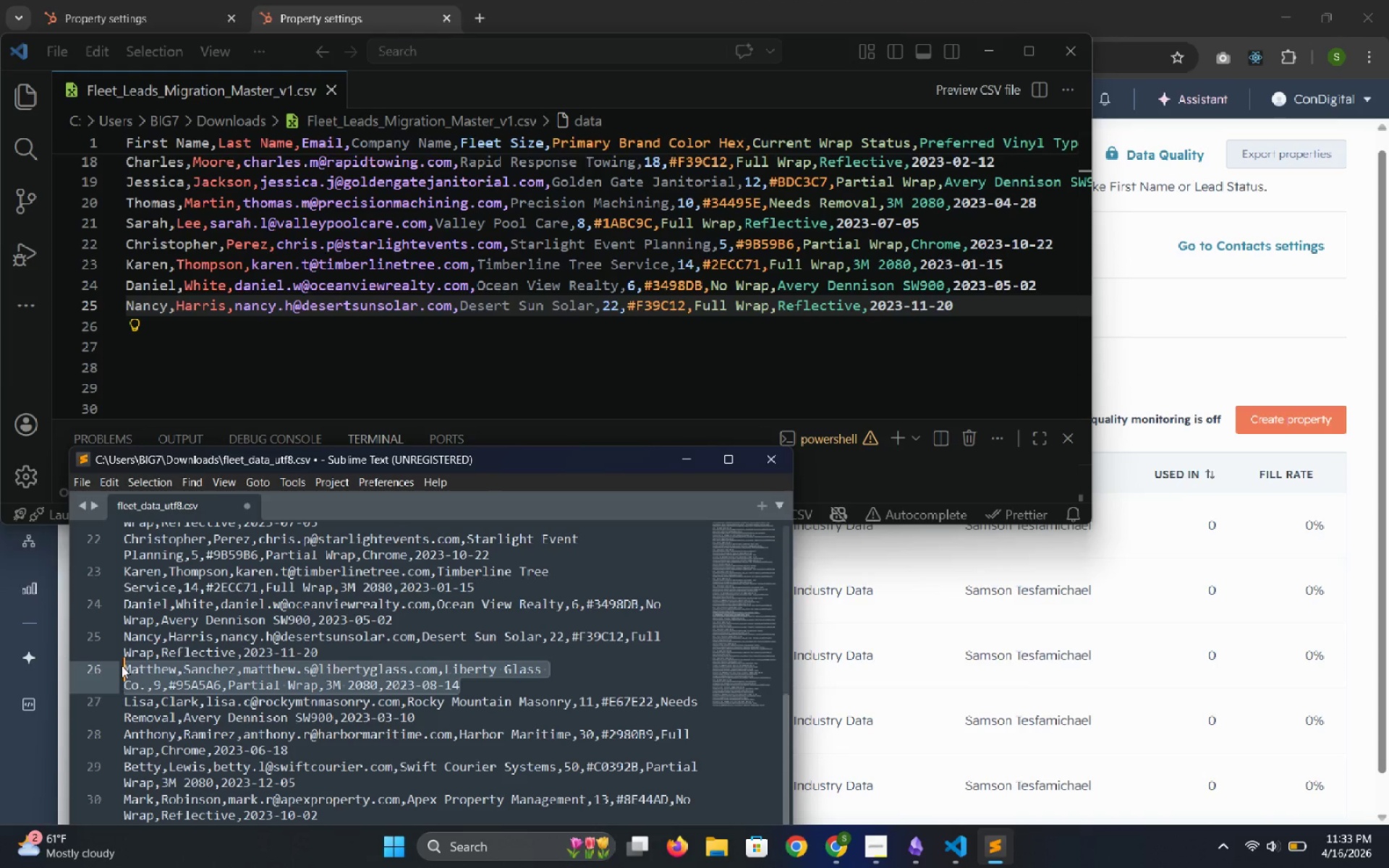 
key(Control+C)
 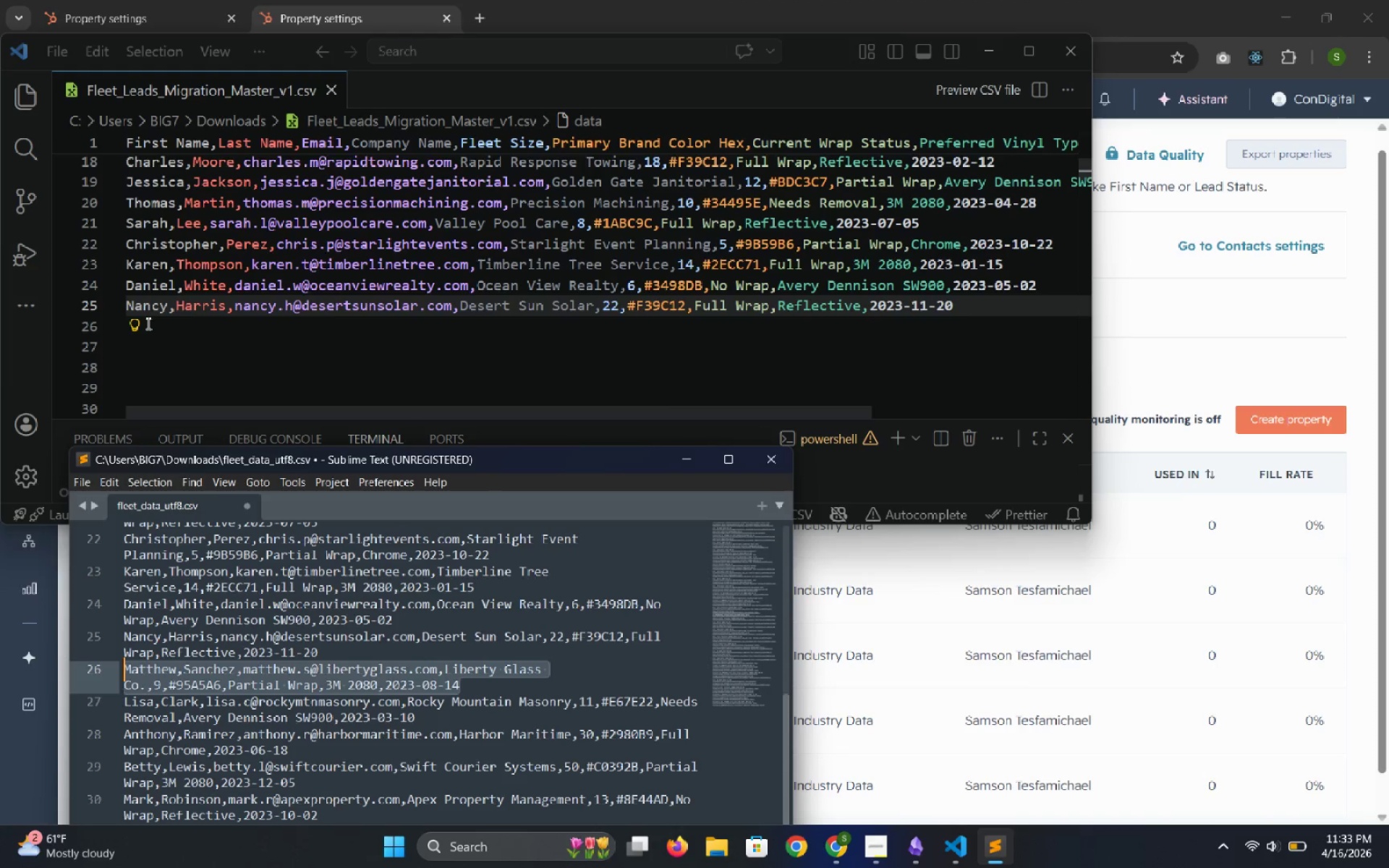 
left_click([148, 321])
 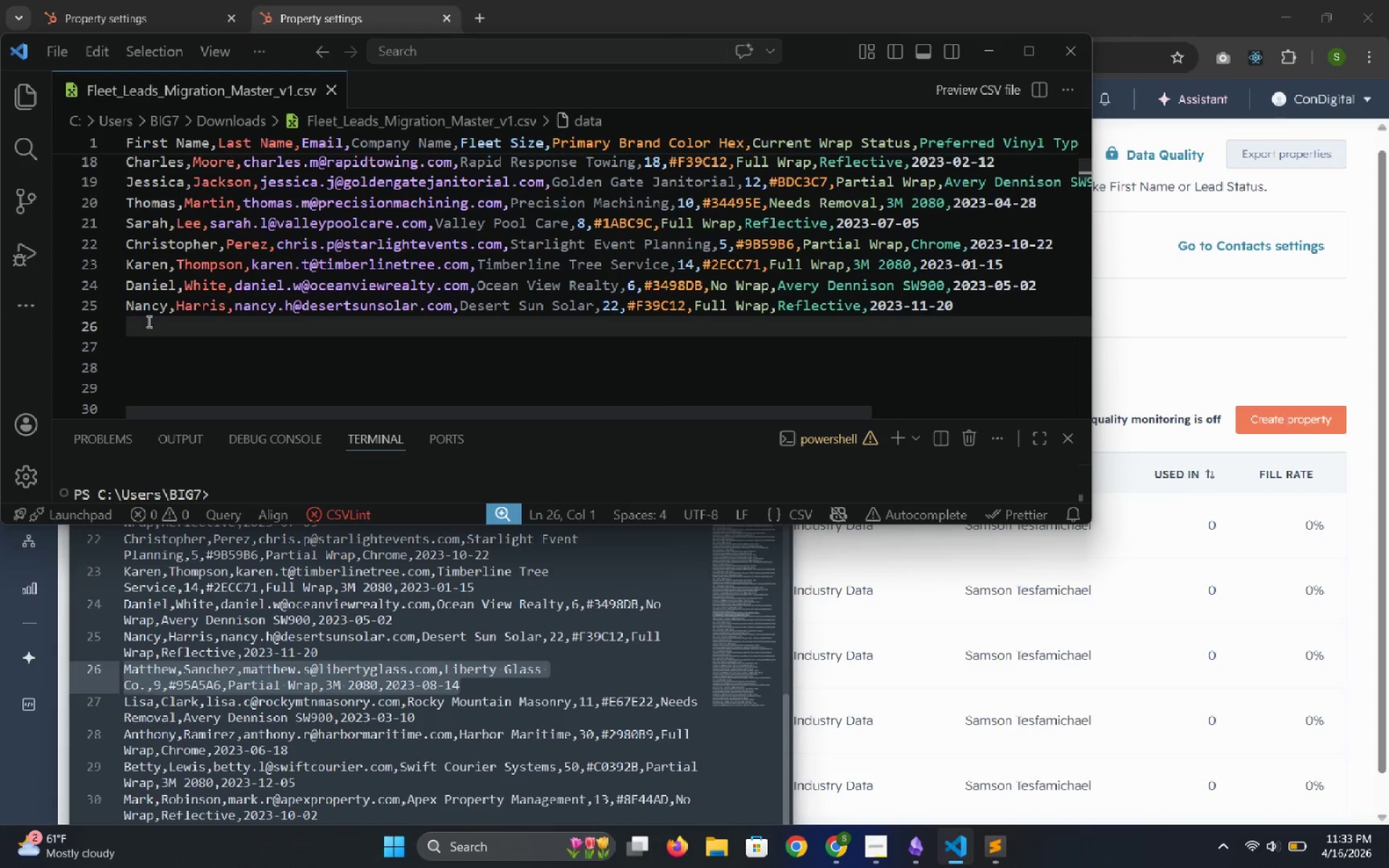 
hold_key(key=ControlLeft, duration=0.89)
 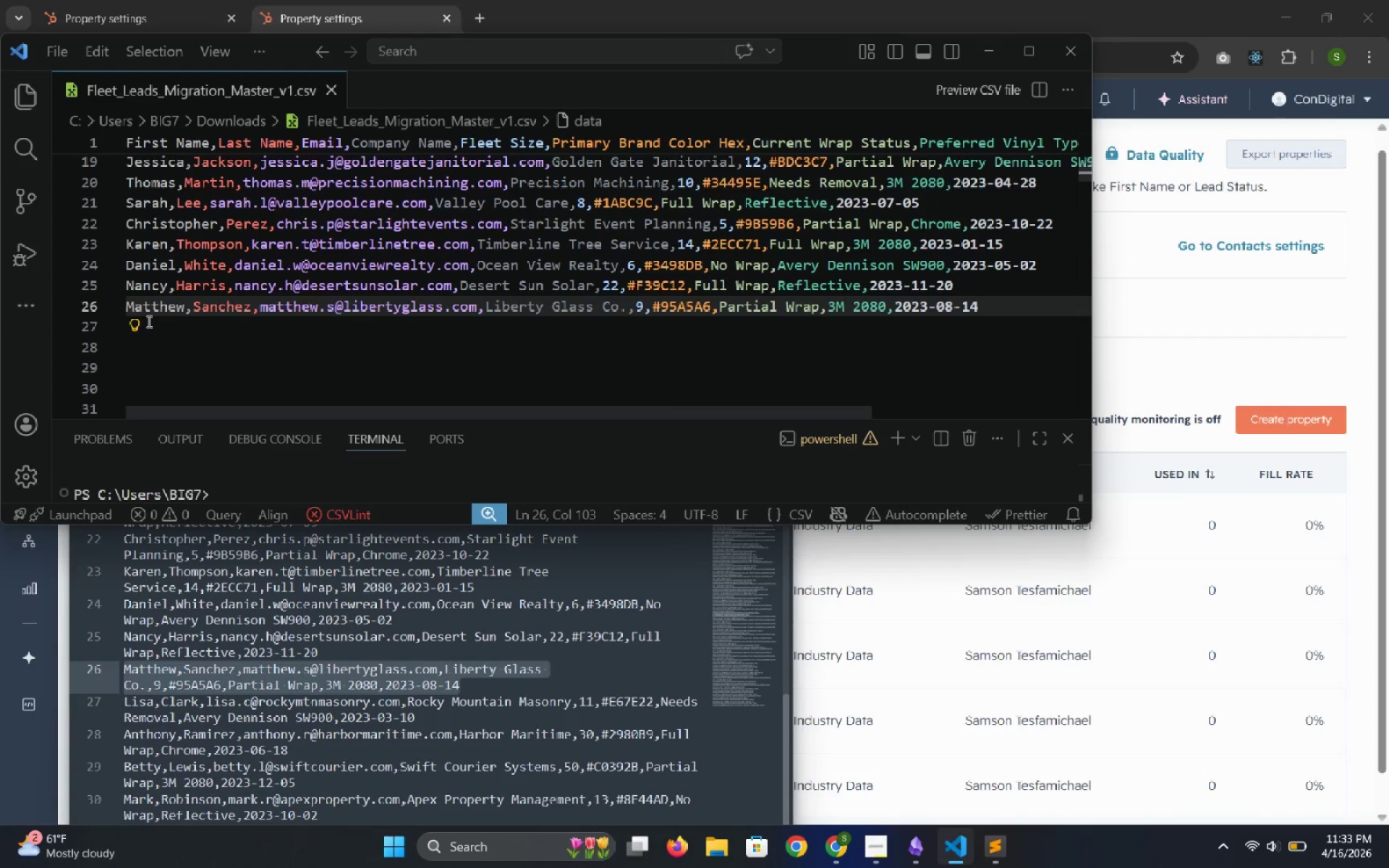 
hold_key(key=V, duration=11.53)
 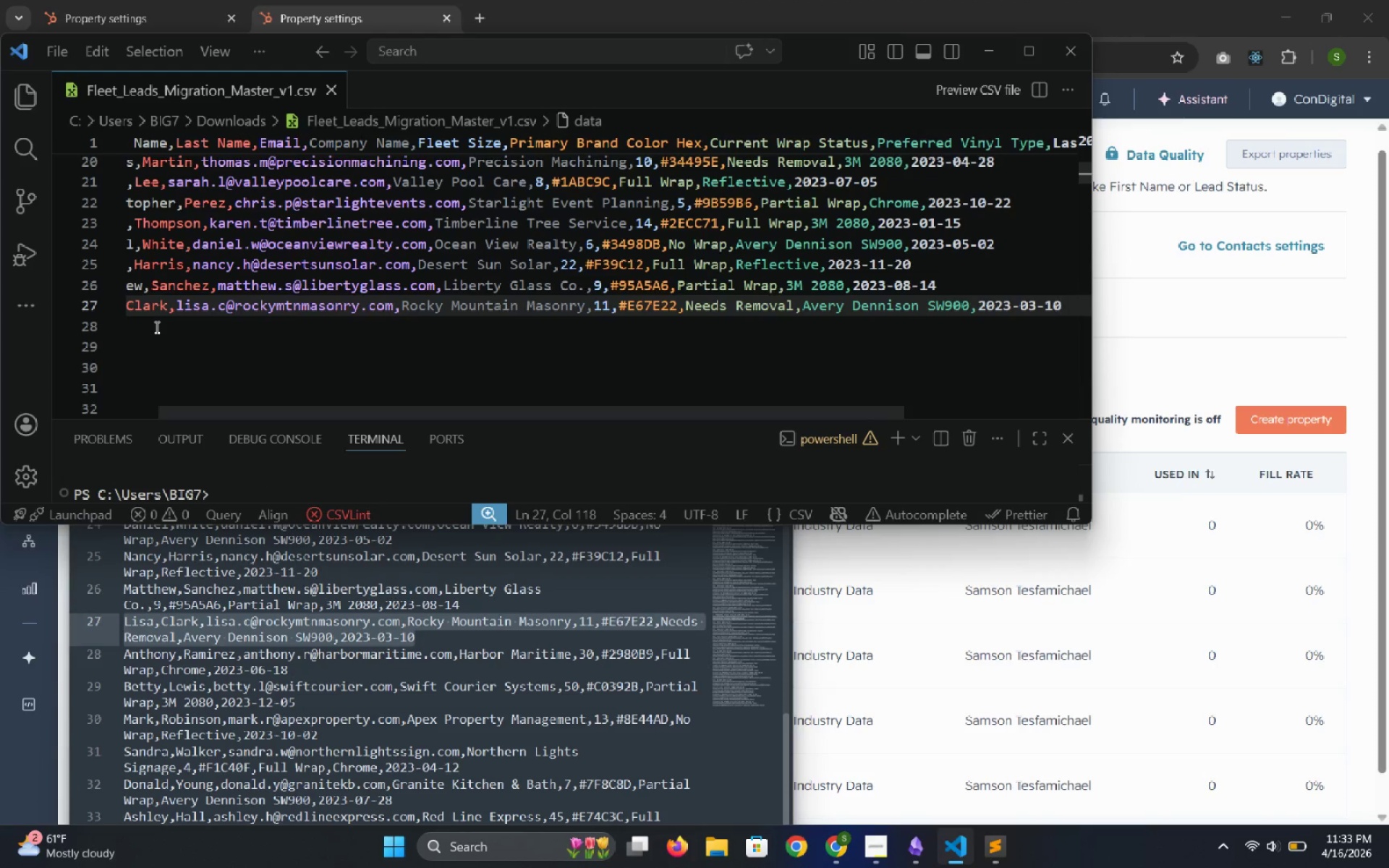 
scroll: coordinate [211, 745], scroll_direction: down, amount: 2.0
 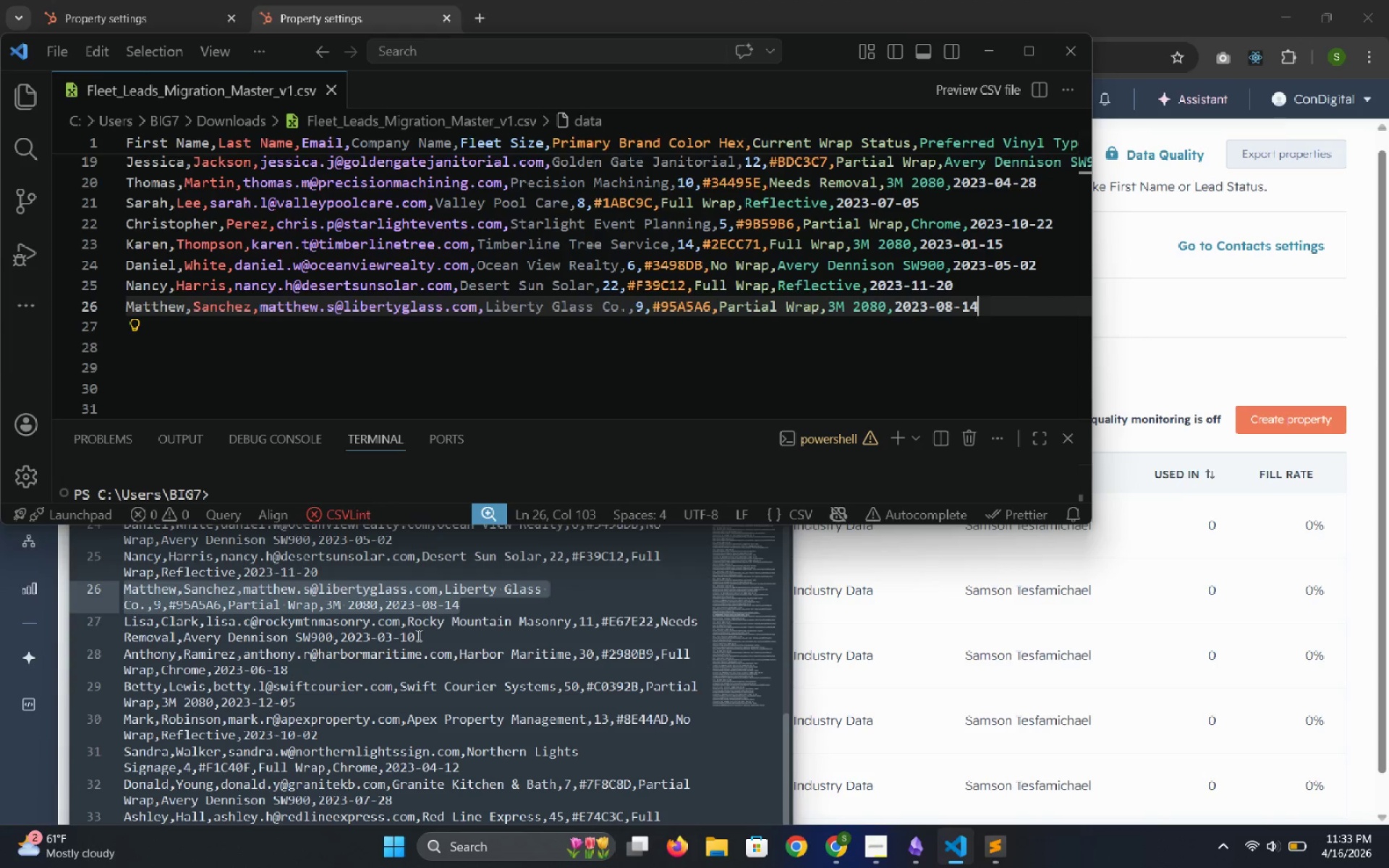 
left_click_drag(start_coordinate=[417, 635], to_coordinate=[122, 624])
 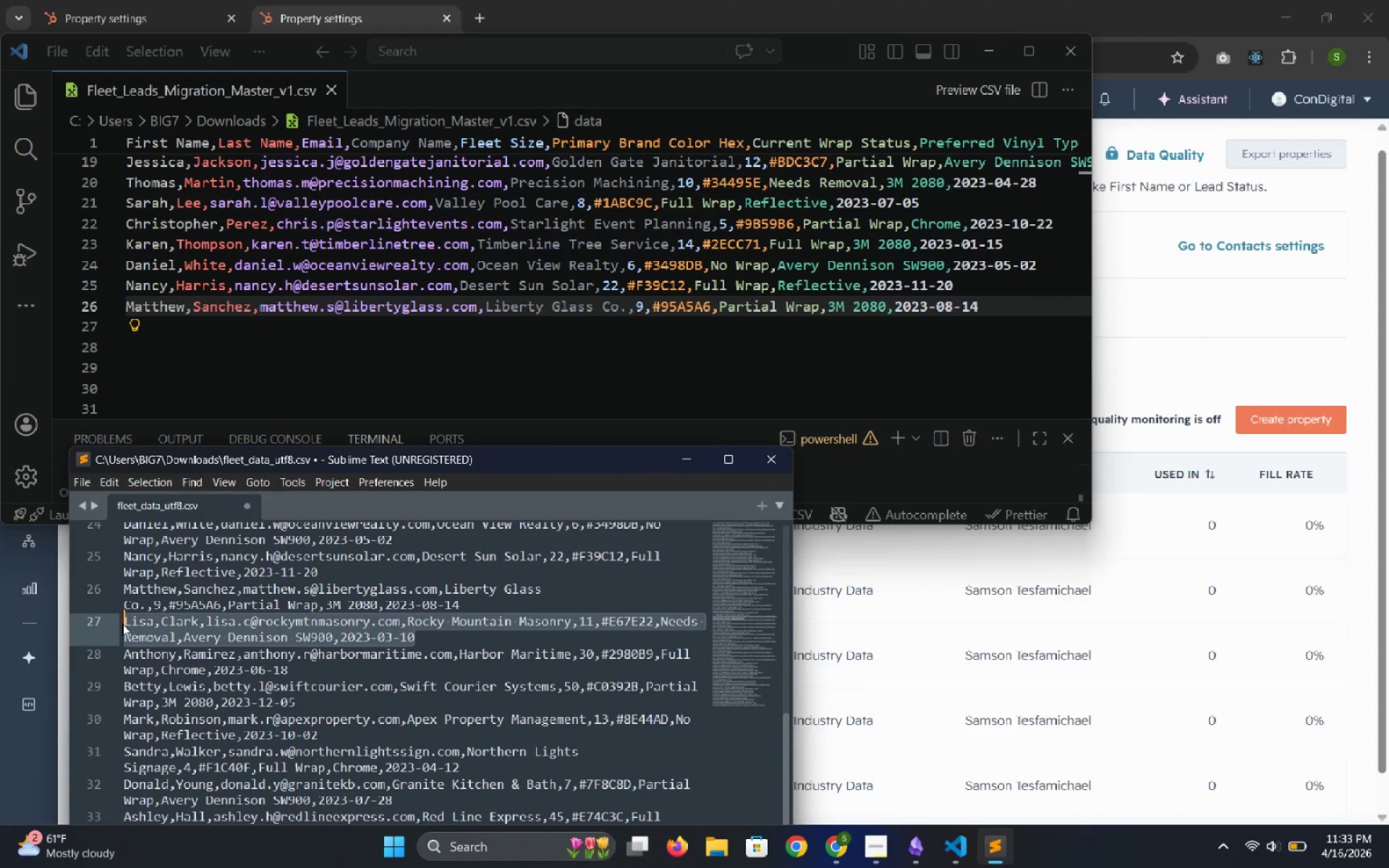 
key(Control+C)
 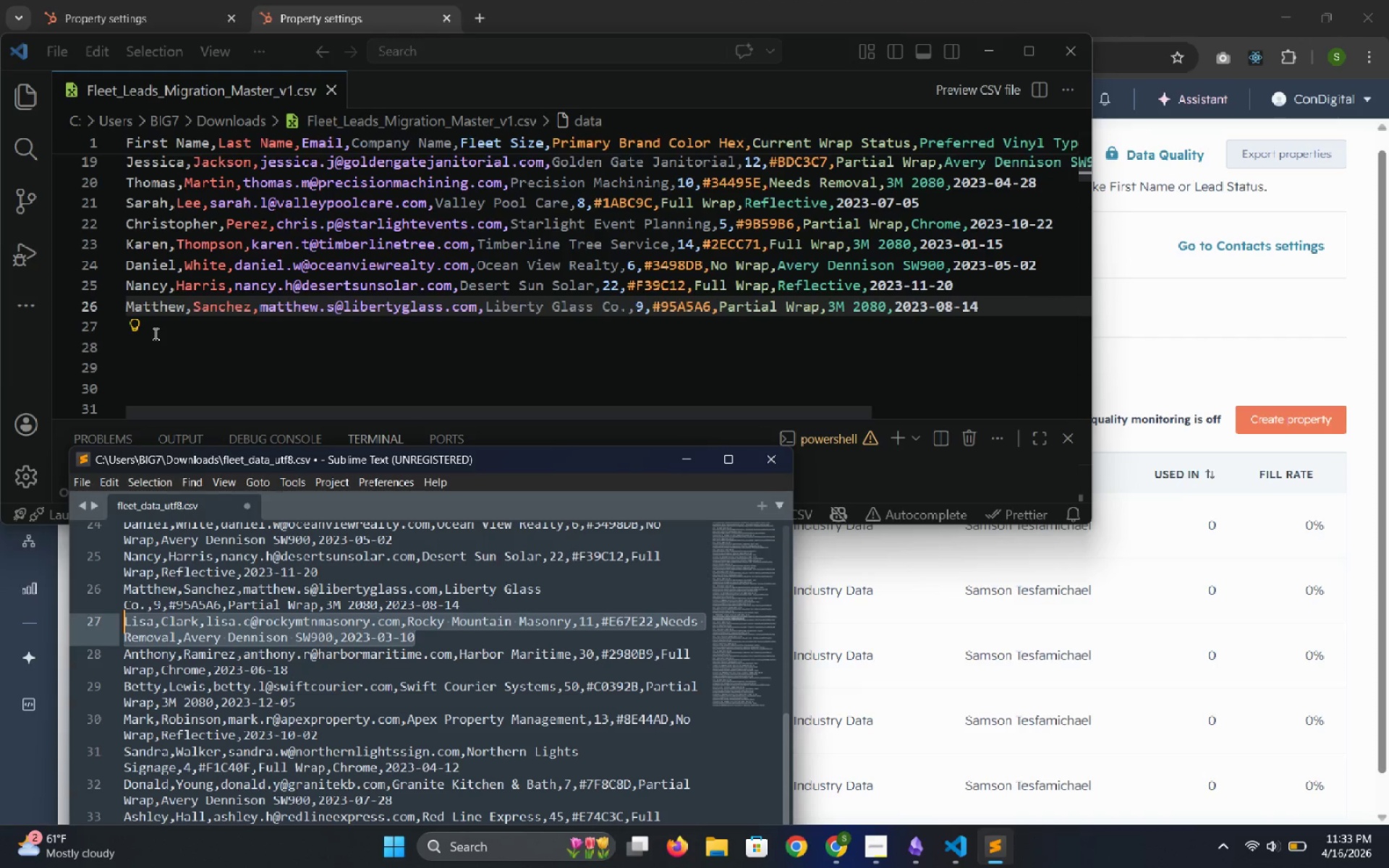 
left_click([156, 327])
 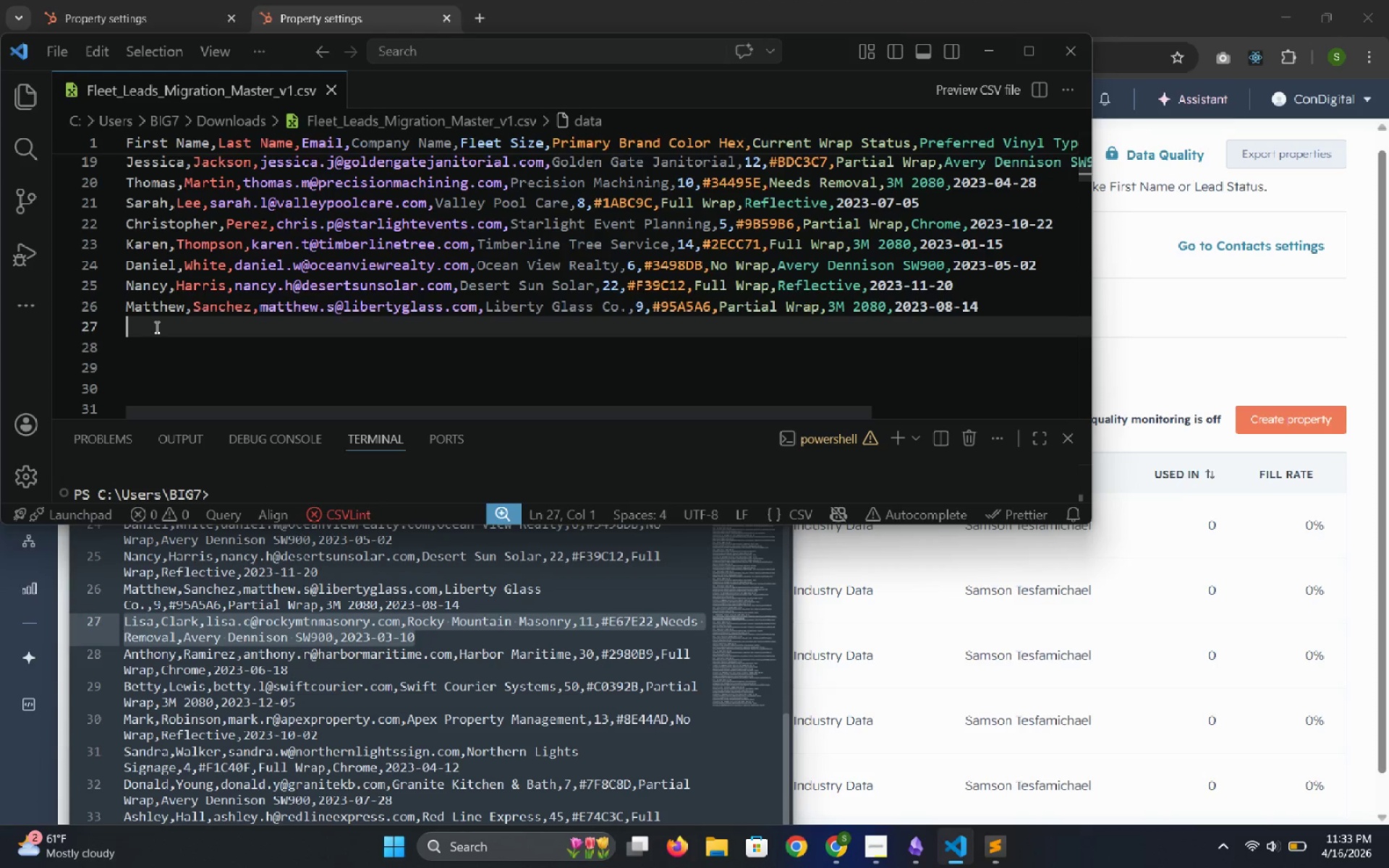 
hold_key(key=ControlLeft, duration=0.97)
 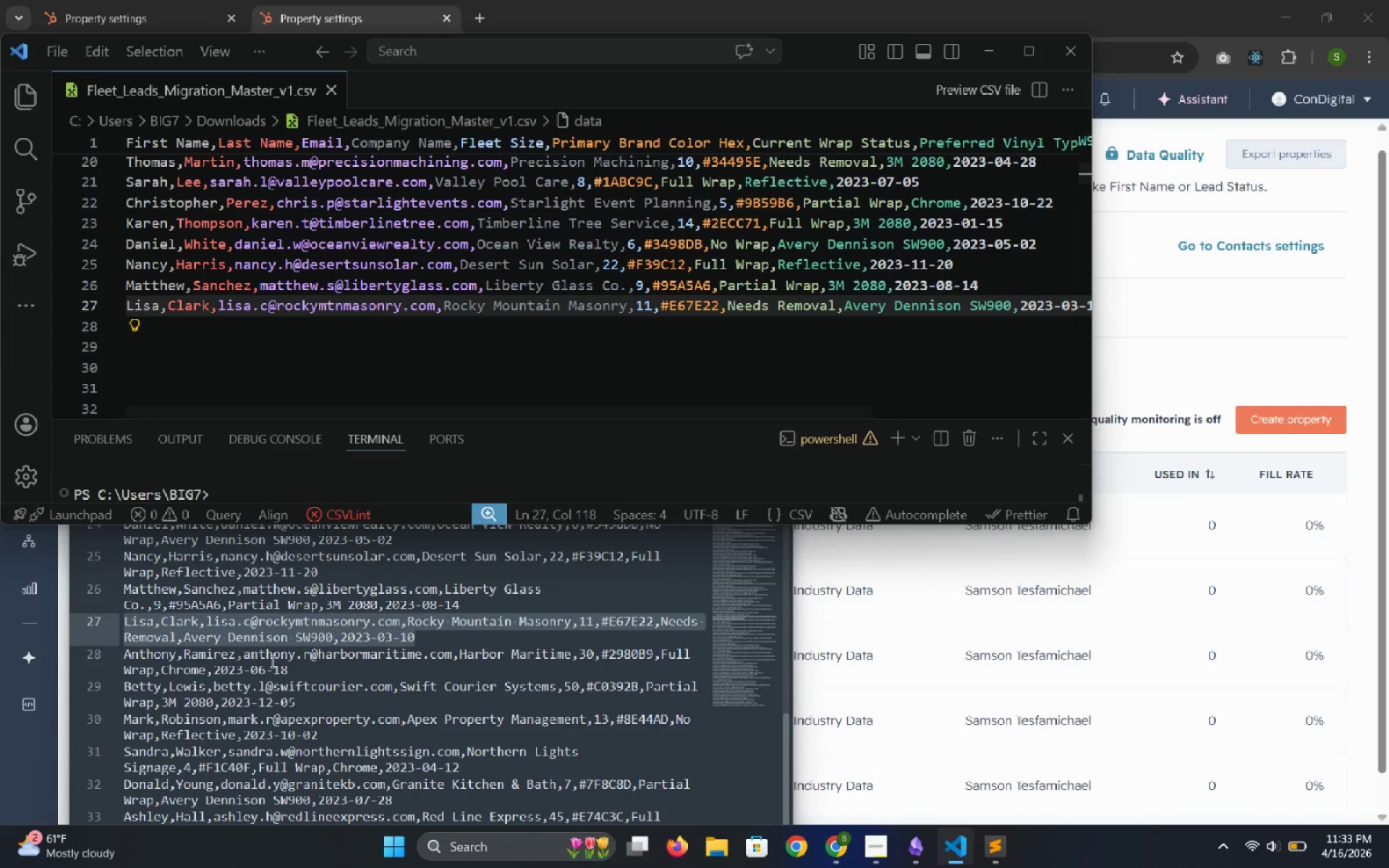 
left_click_drag(start_coordinate=[291, 671], to_coordinate=[114, 659])
 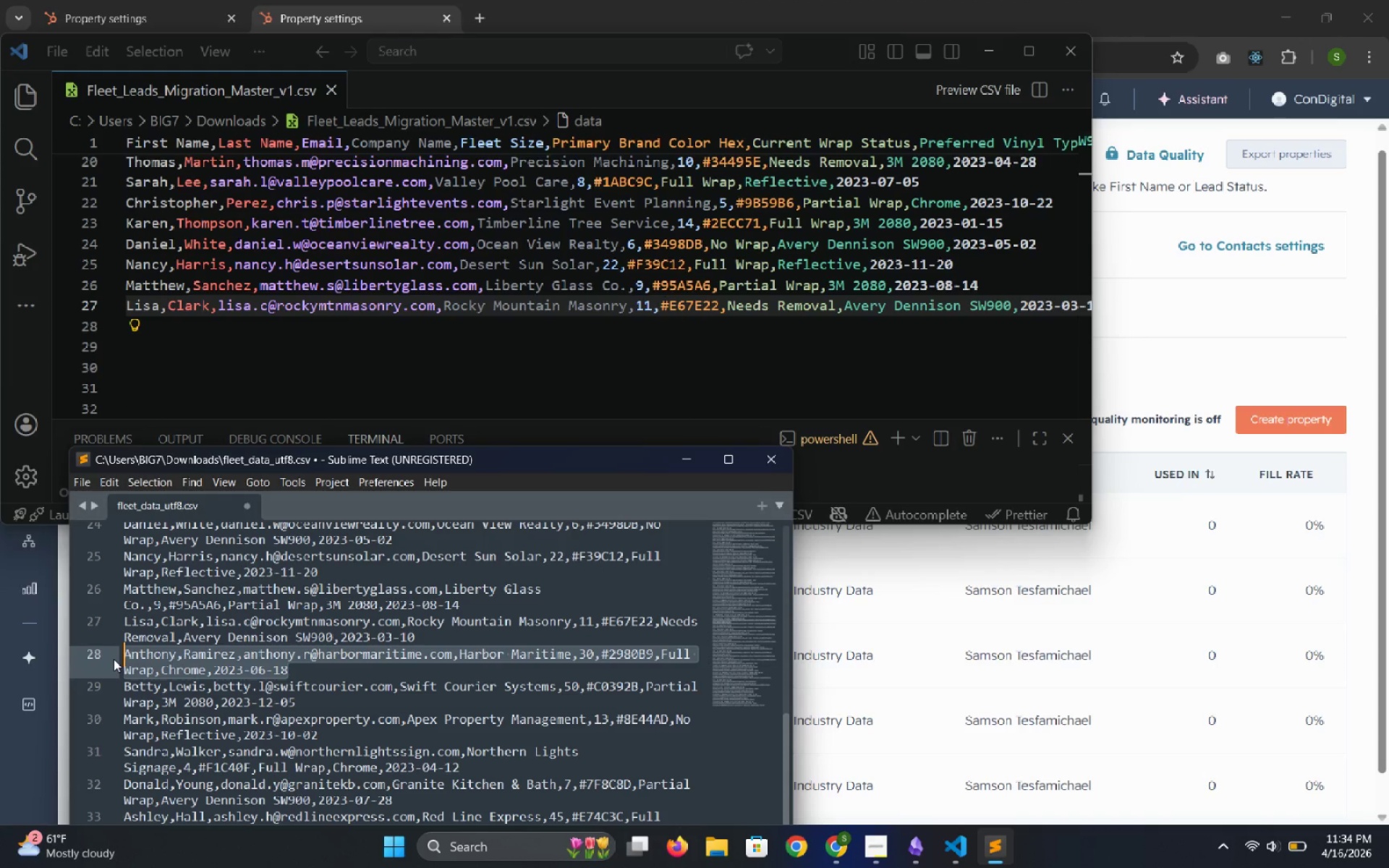 
key(Control+C)
 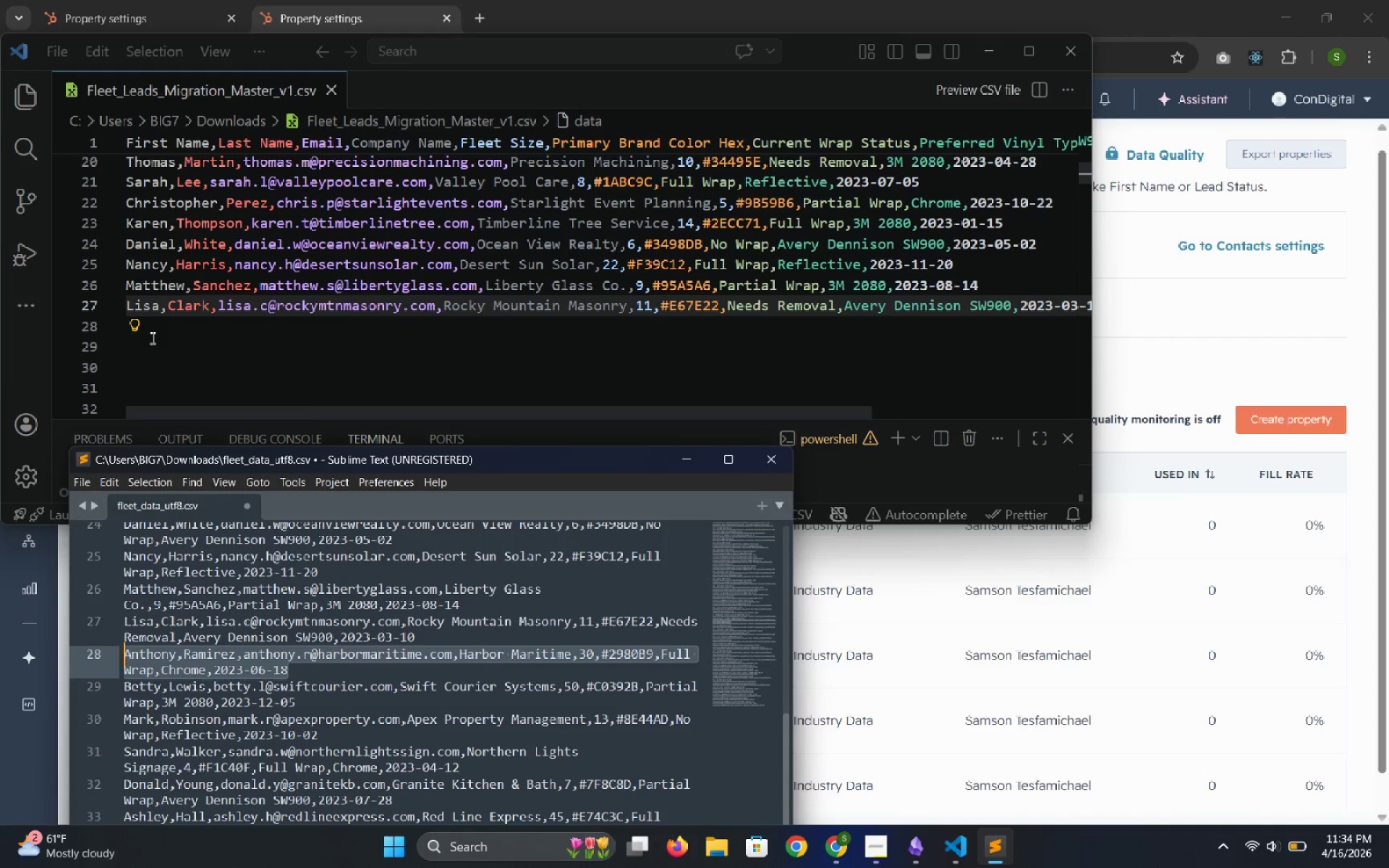 
left_click([150, 321])
 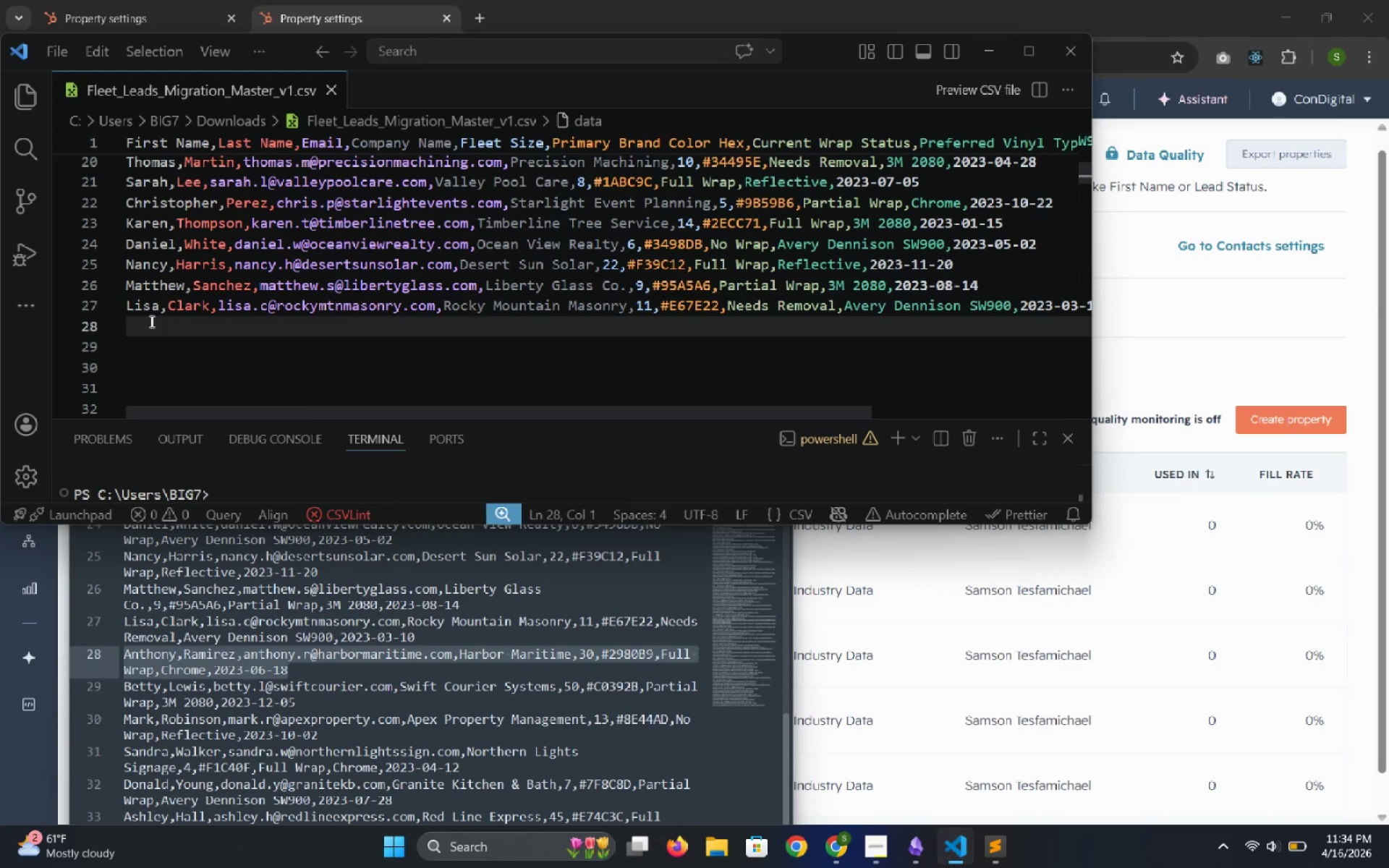 
key(Control+V)
 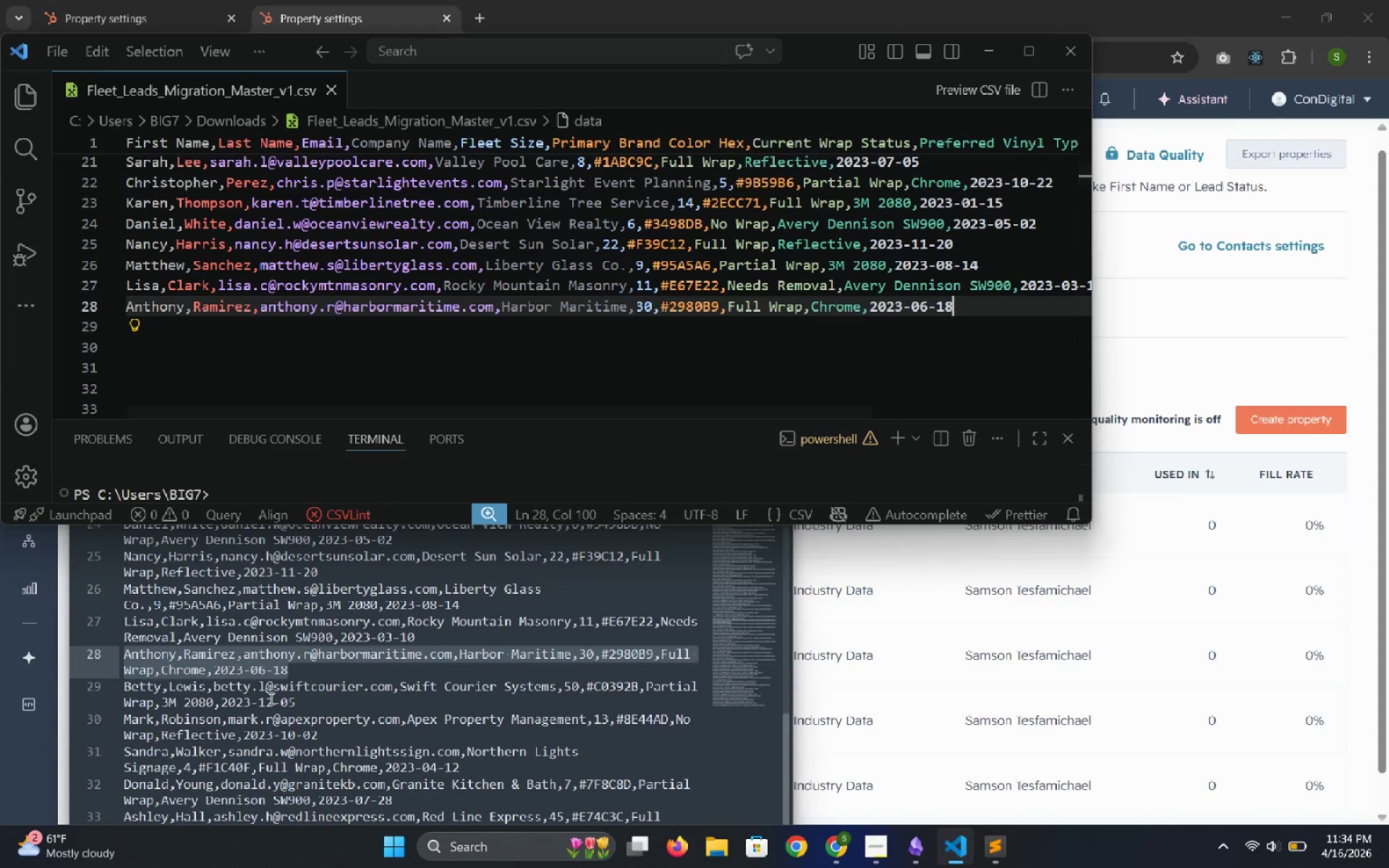 
left_click_drag(start_coordinate=[297, 702], to_coordinate=[116, 689])
 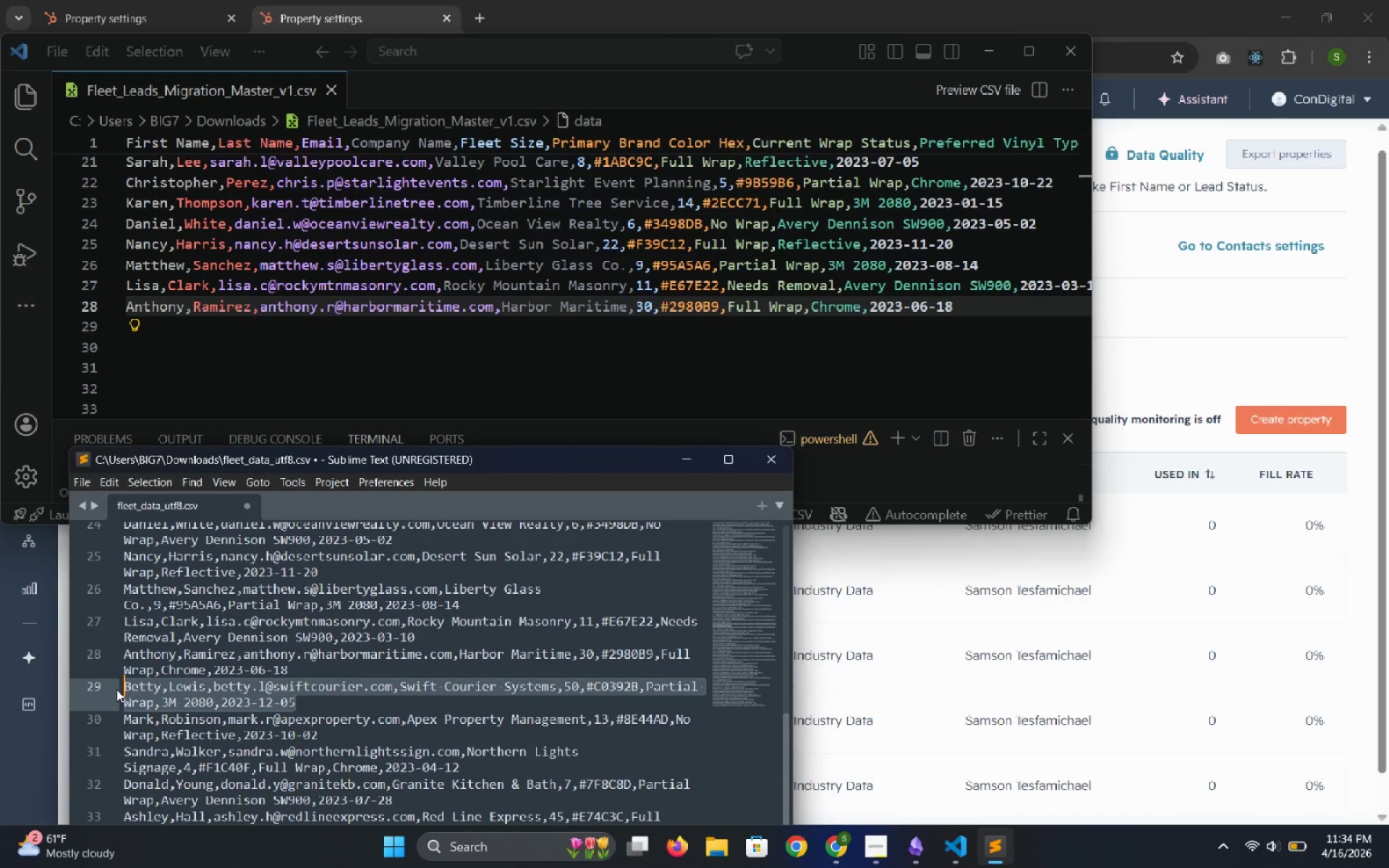 
key(Control+C)
 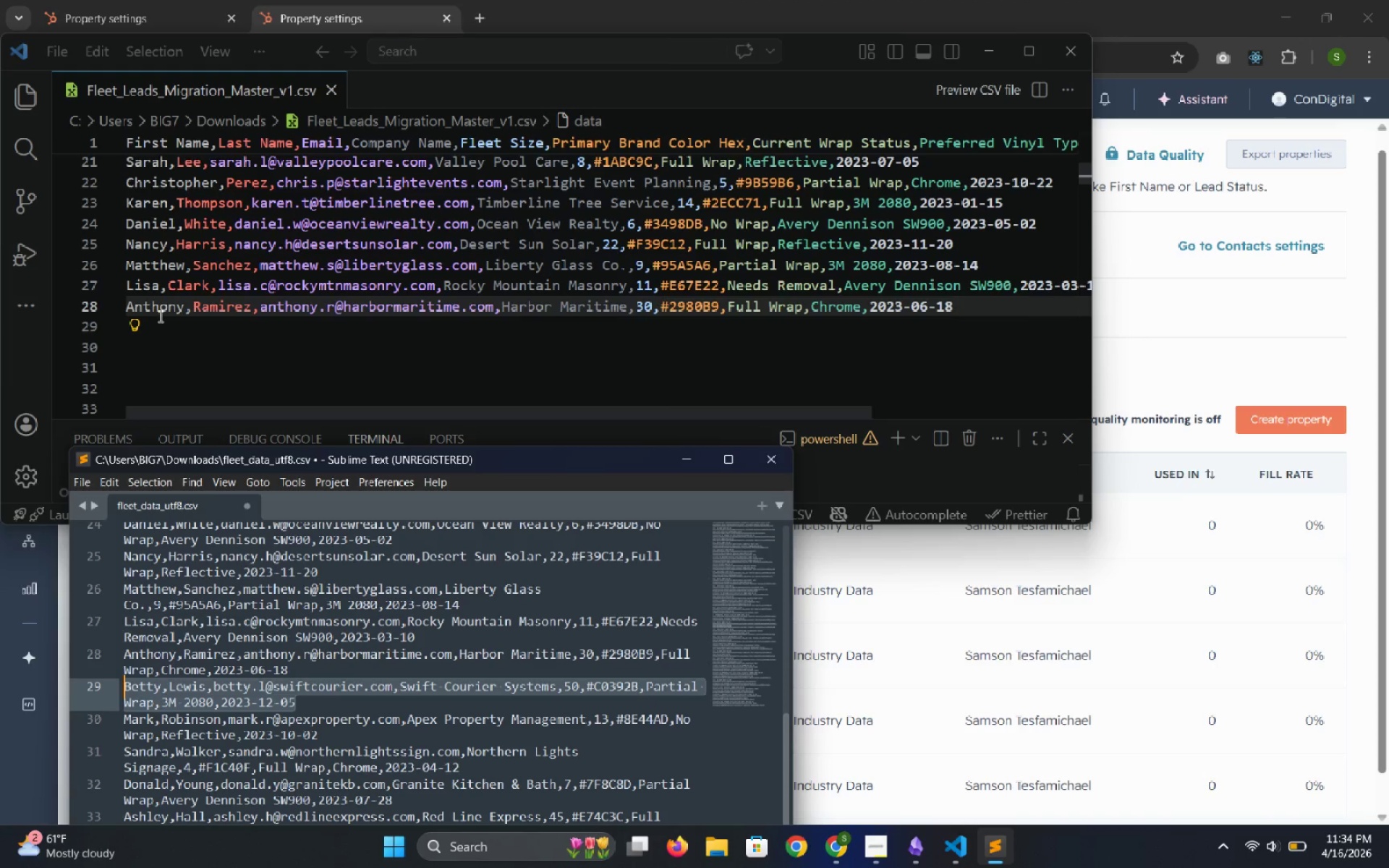 
left_click([158, 321])
 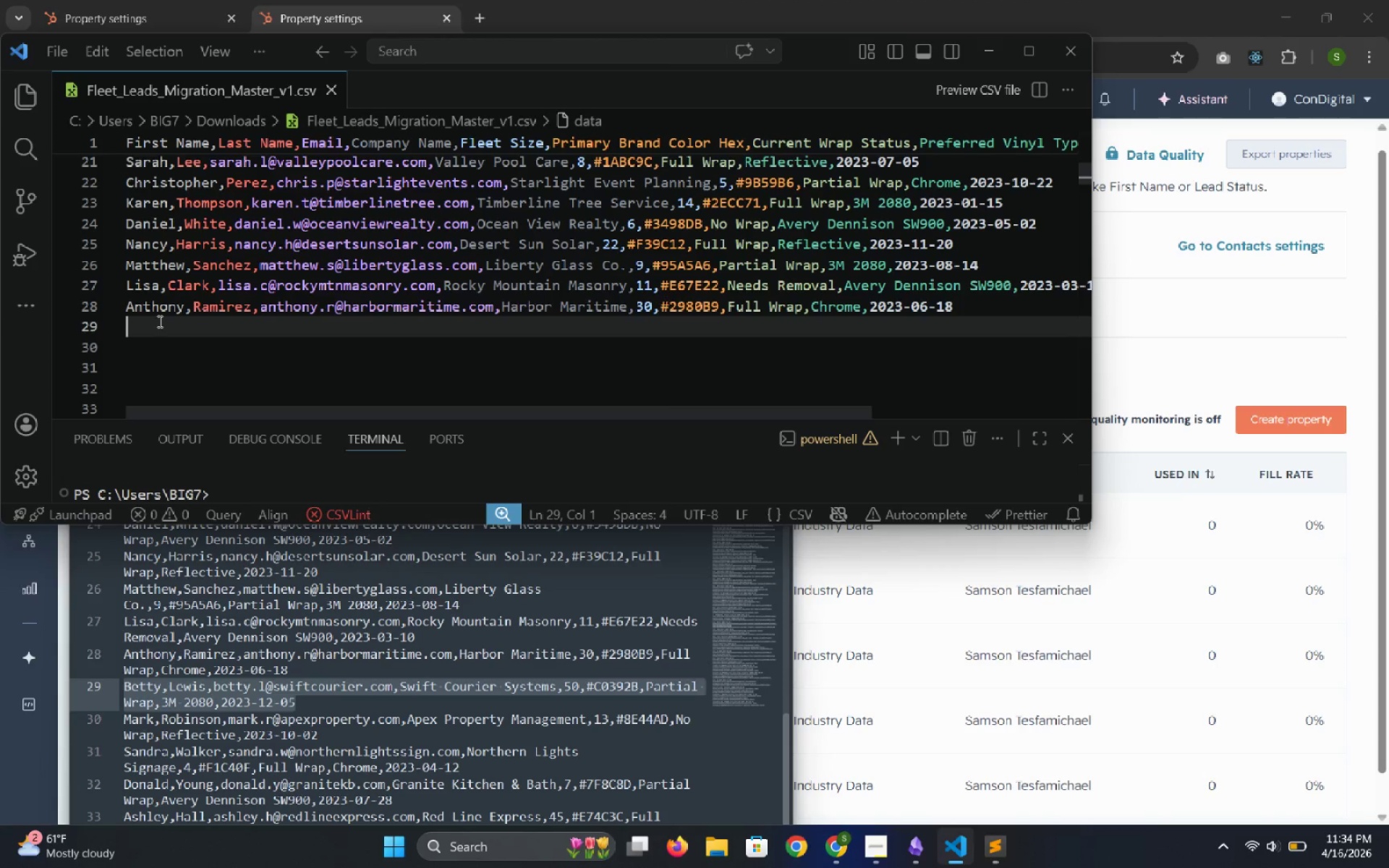 
key(Control+V)
 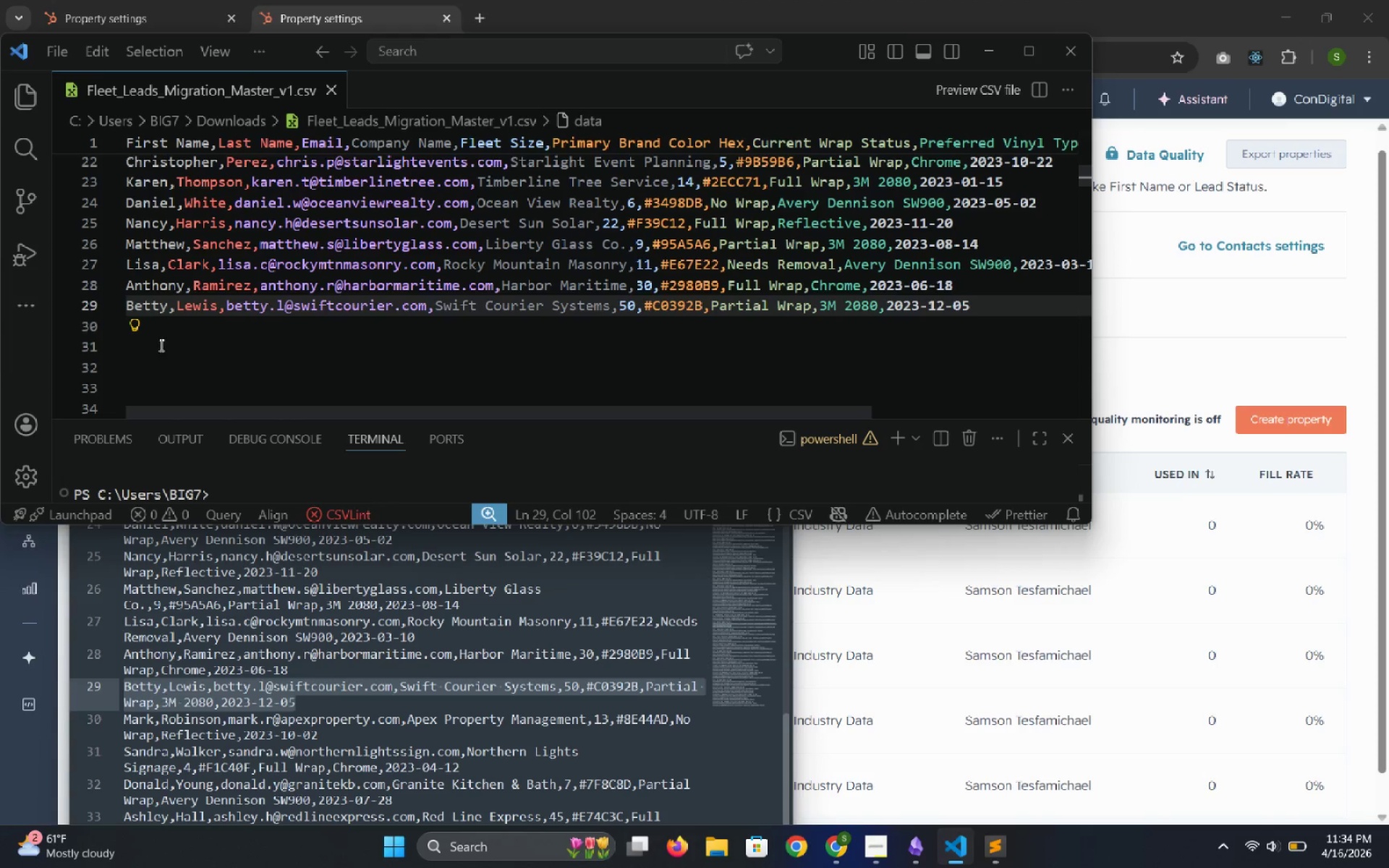 
scroll: coordinate [246, 687], scroll_direction: none, amount: 0.0
 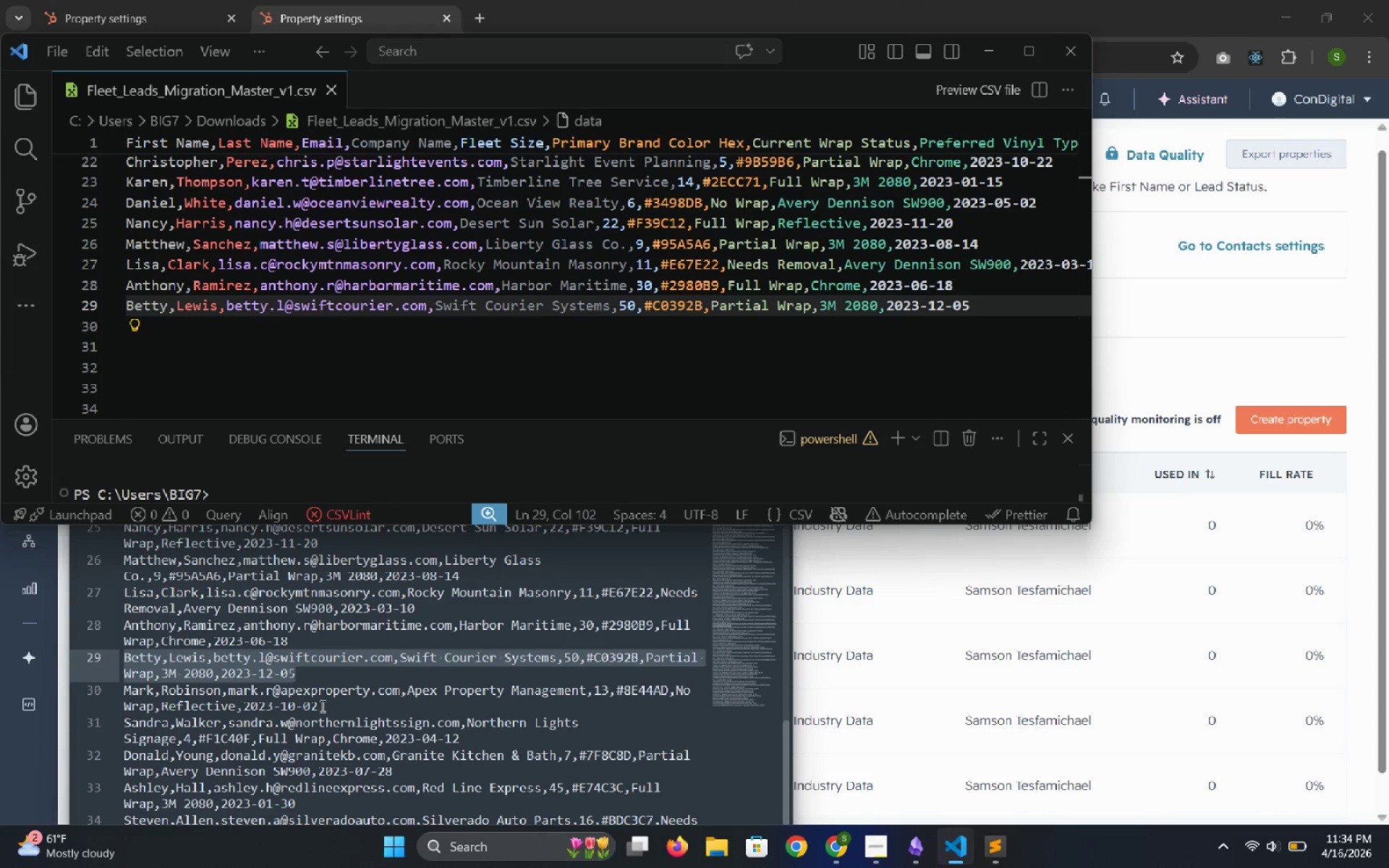 
left_click_drag(start_coordinate=[321, 706], to_coordinate=[119, 692])
 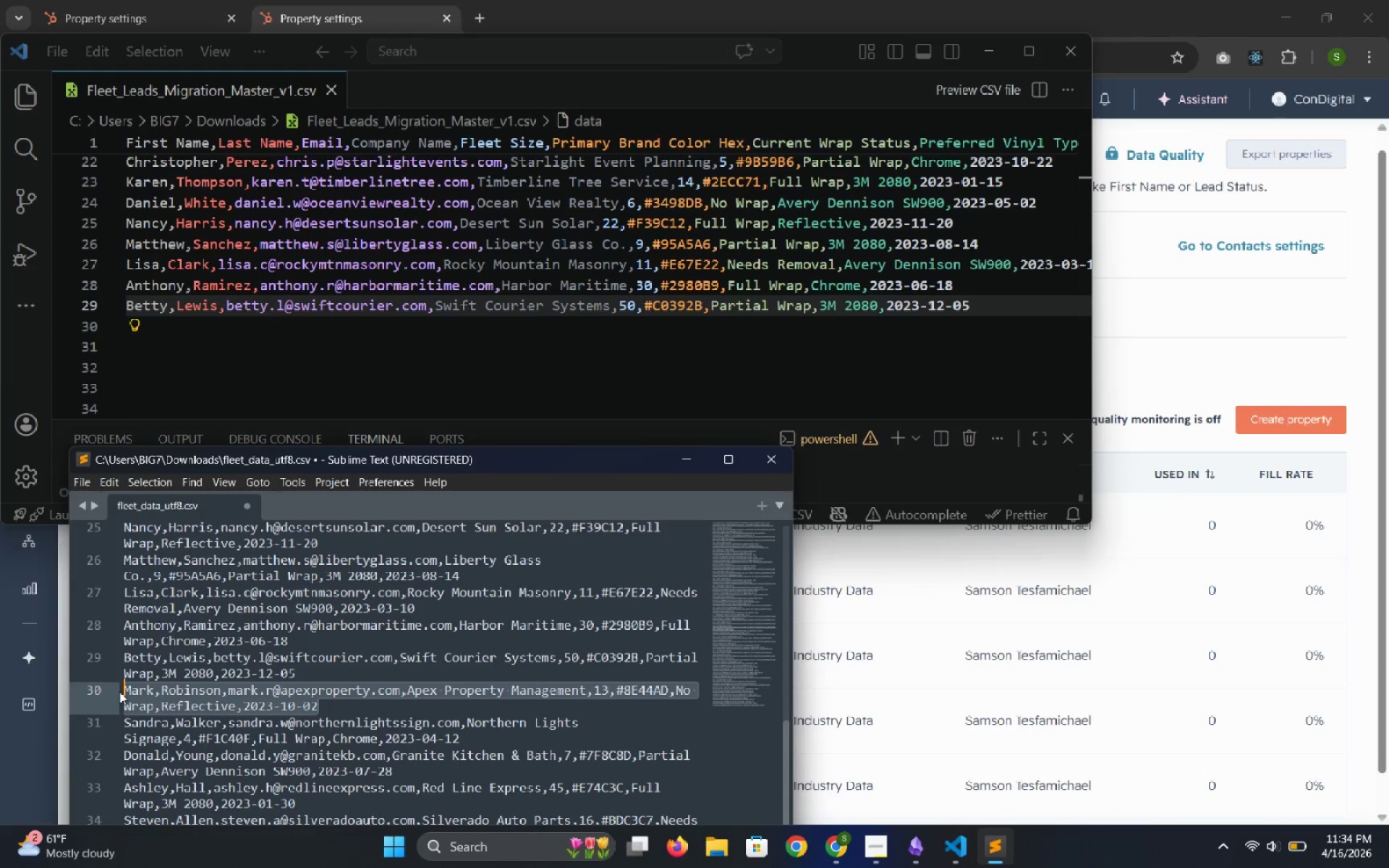 
key(Control+C)
 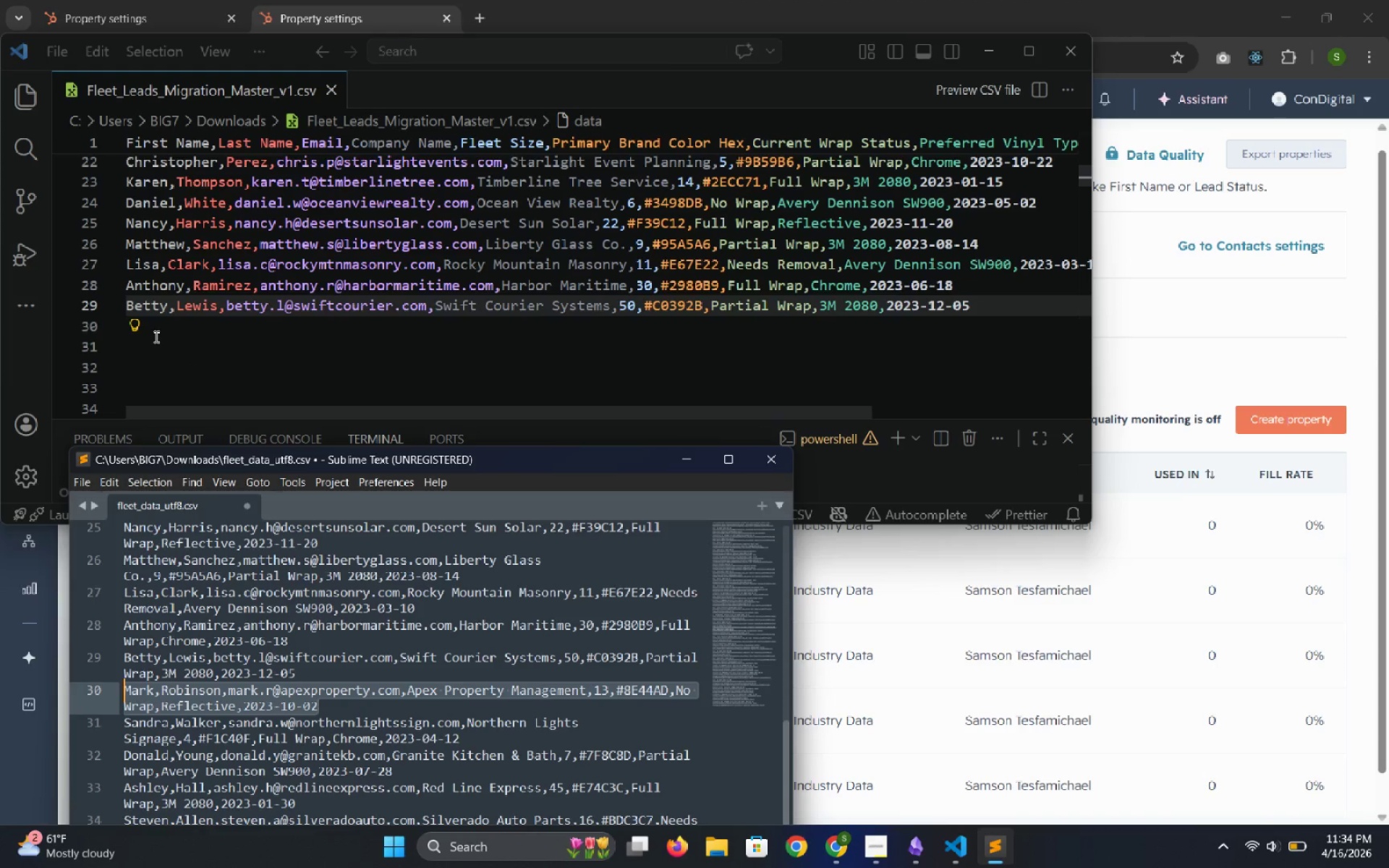 
left_click_drag(start_coordinate=[148, 323], to_coordinate=[148, 626])
 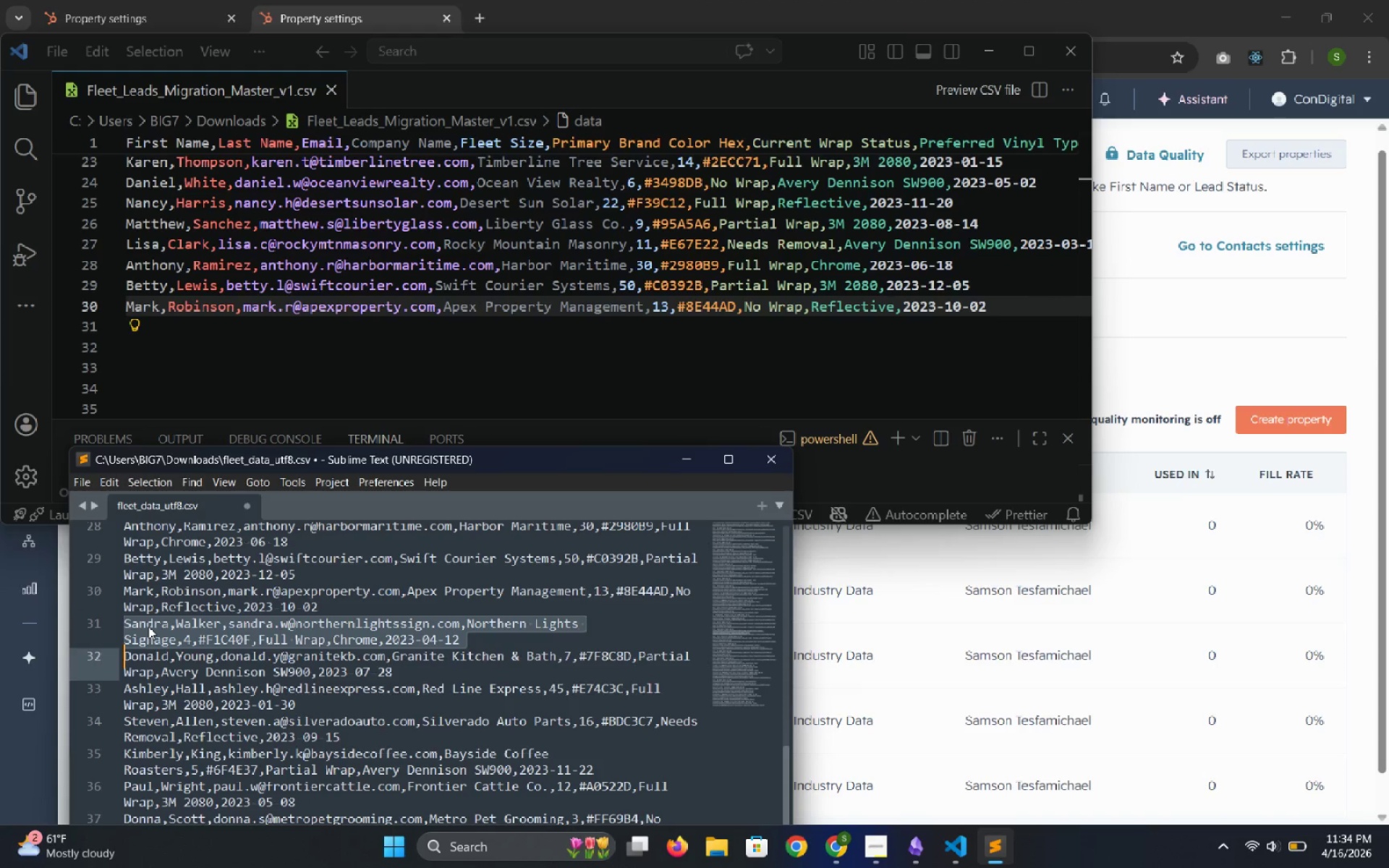 
key(Control+V)
 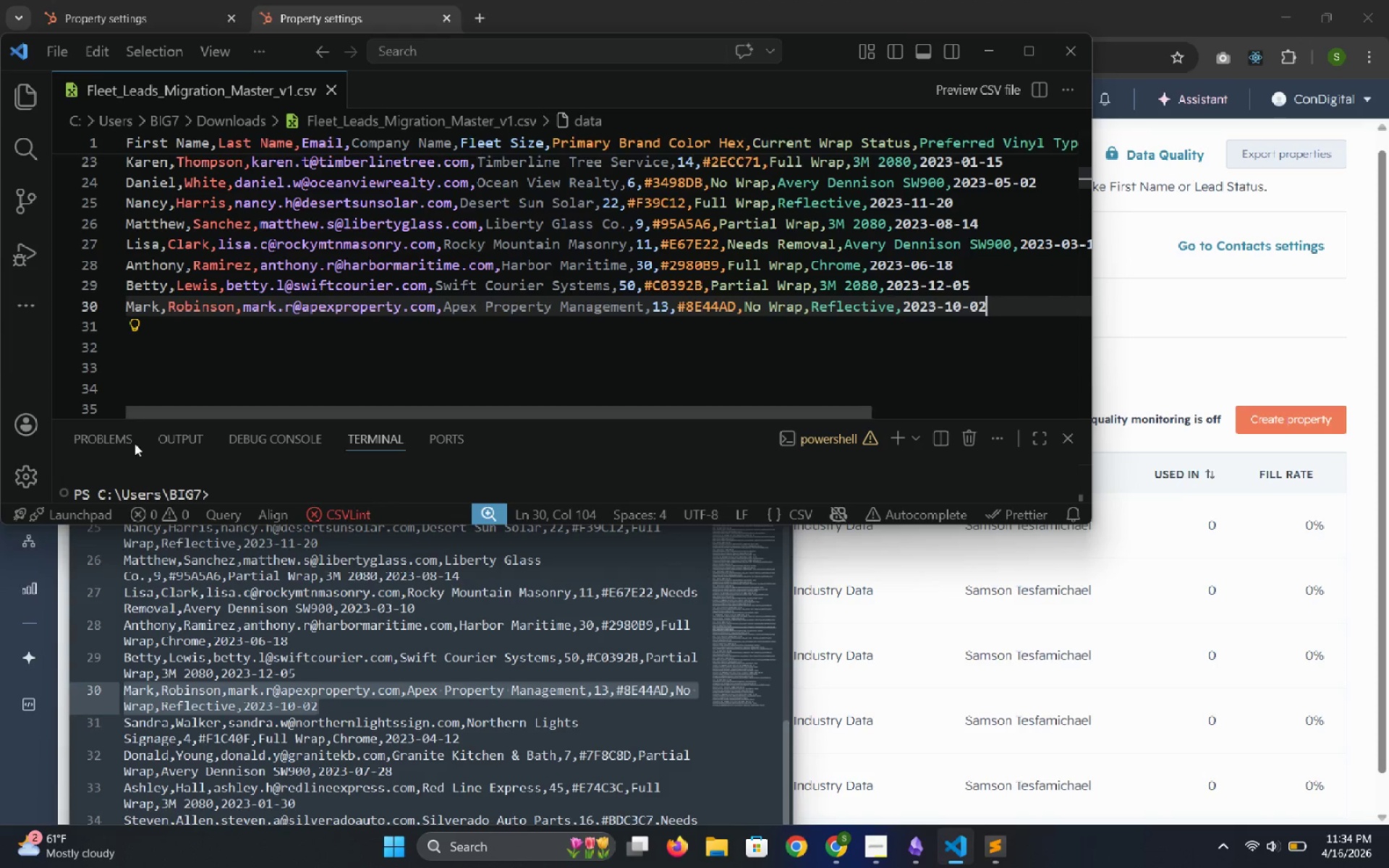 
scroll: coordinate [150, 688], scroll_direction: down, amount: 2.0
 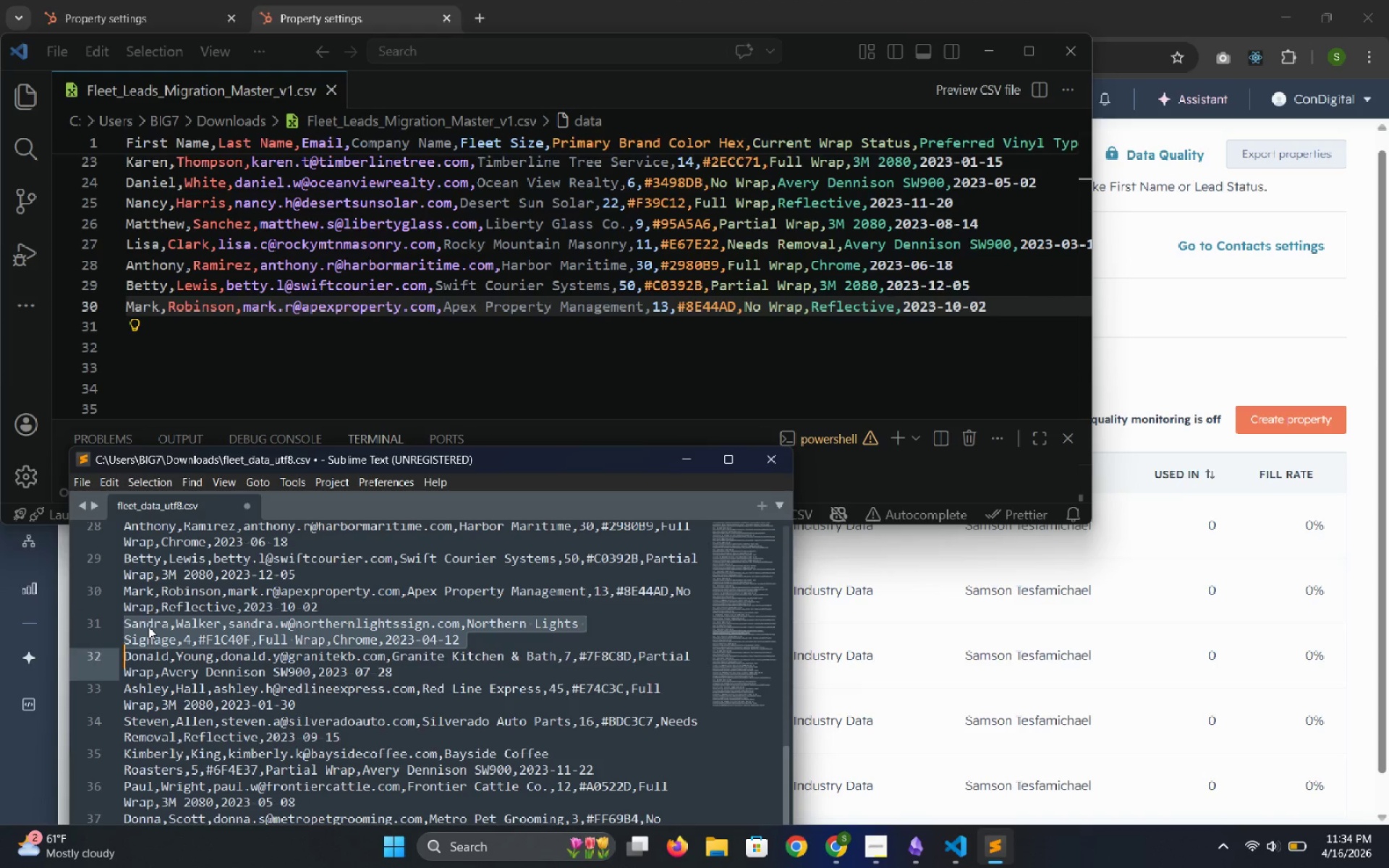 
key(Control+C)
 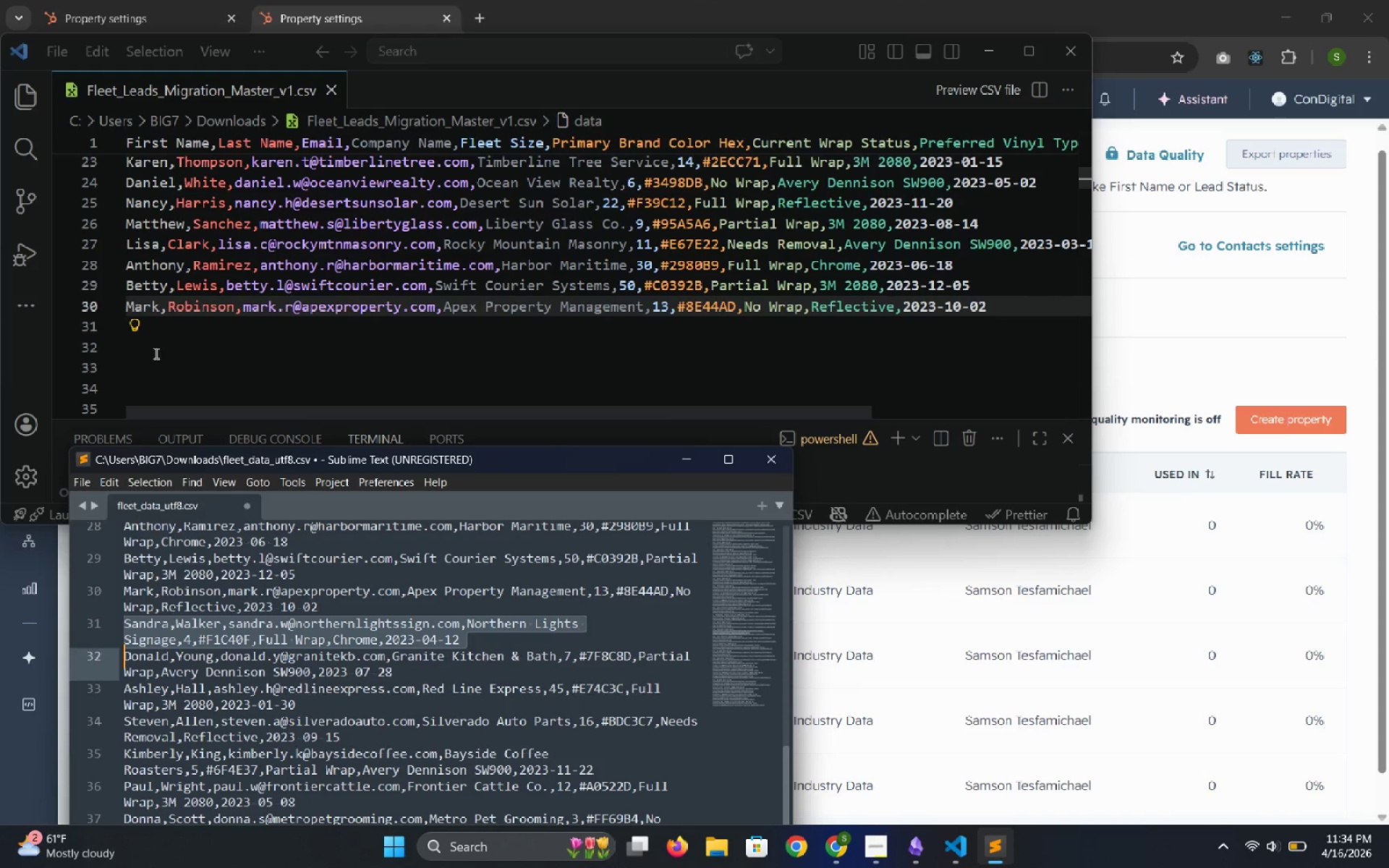 
left_click([153, 331])
 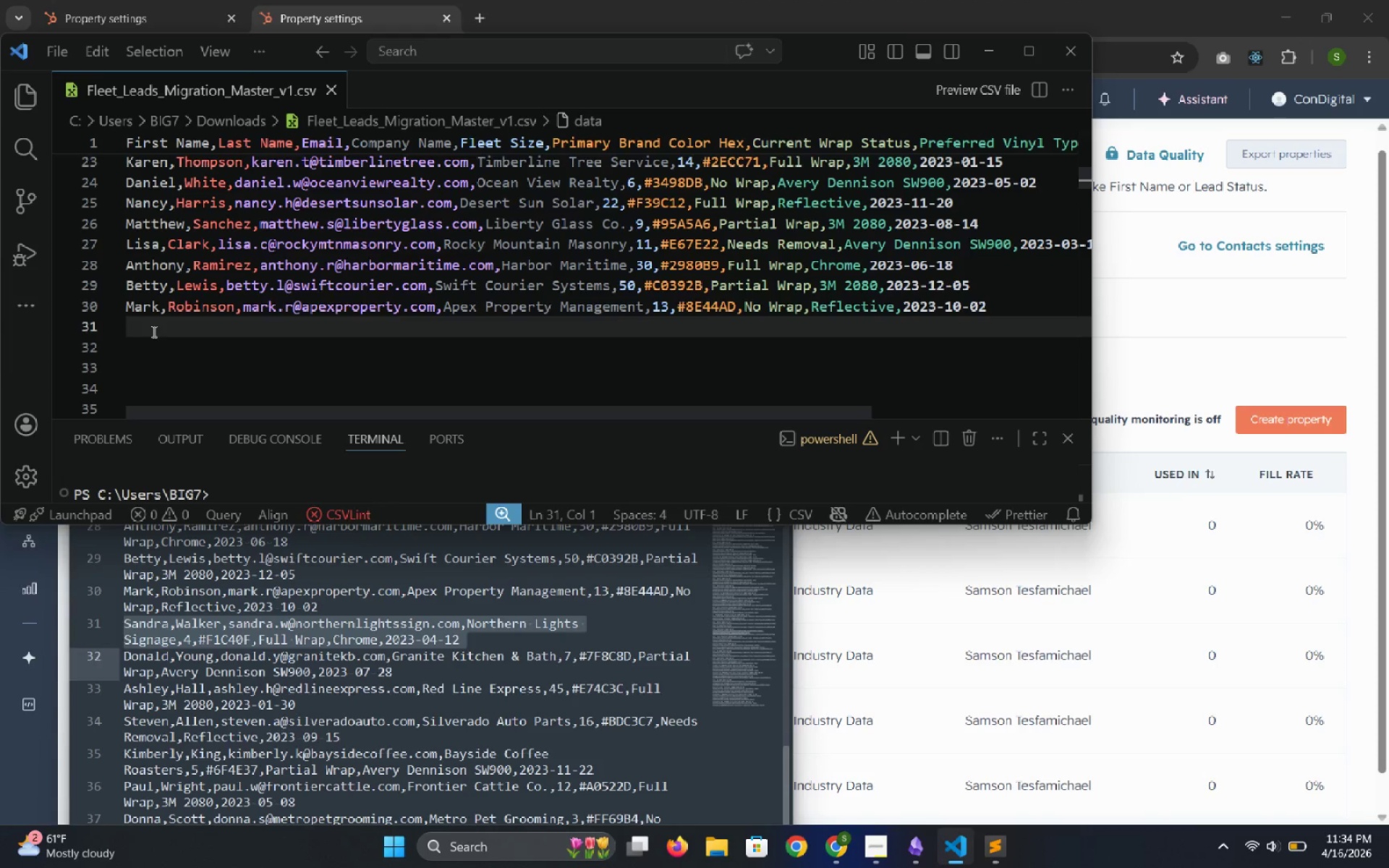 
key(Control+V)
 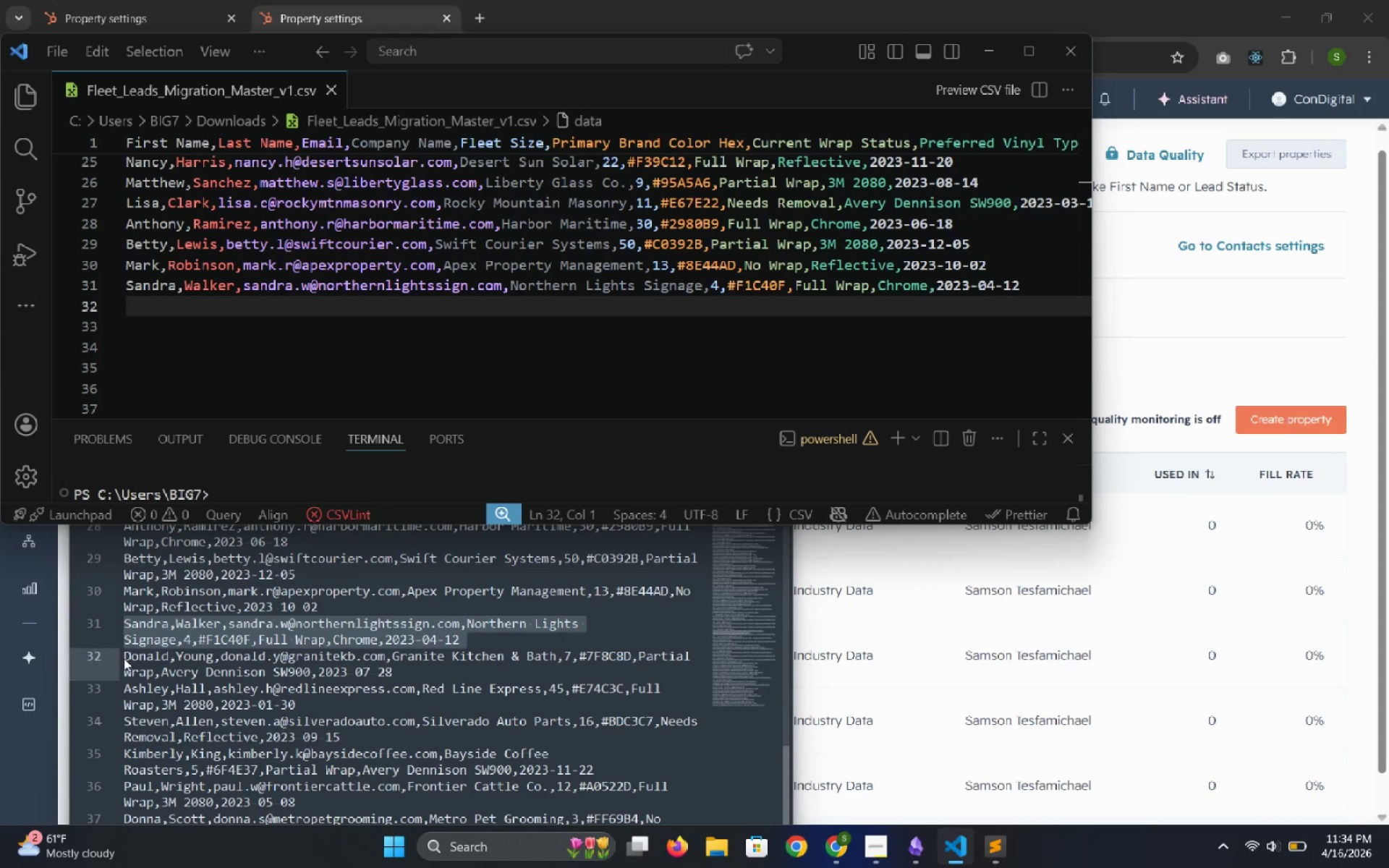 
left_click_drag(start_coordinate=[123, 652], to_coordinate=[185, 663])
 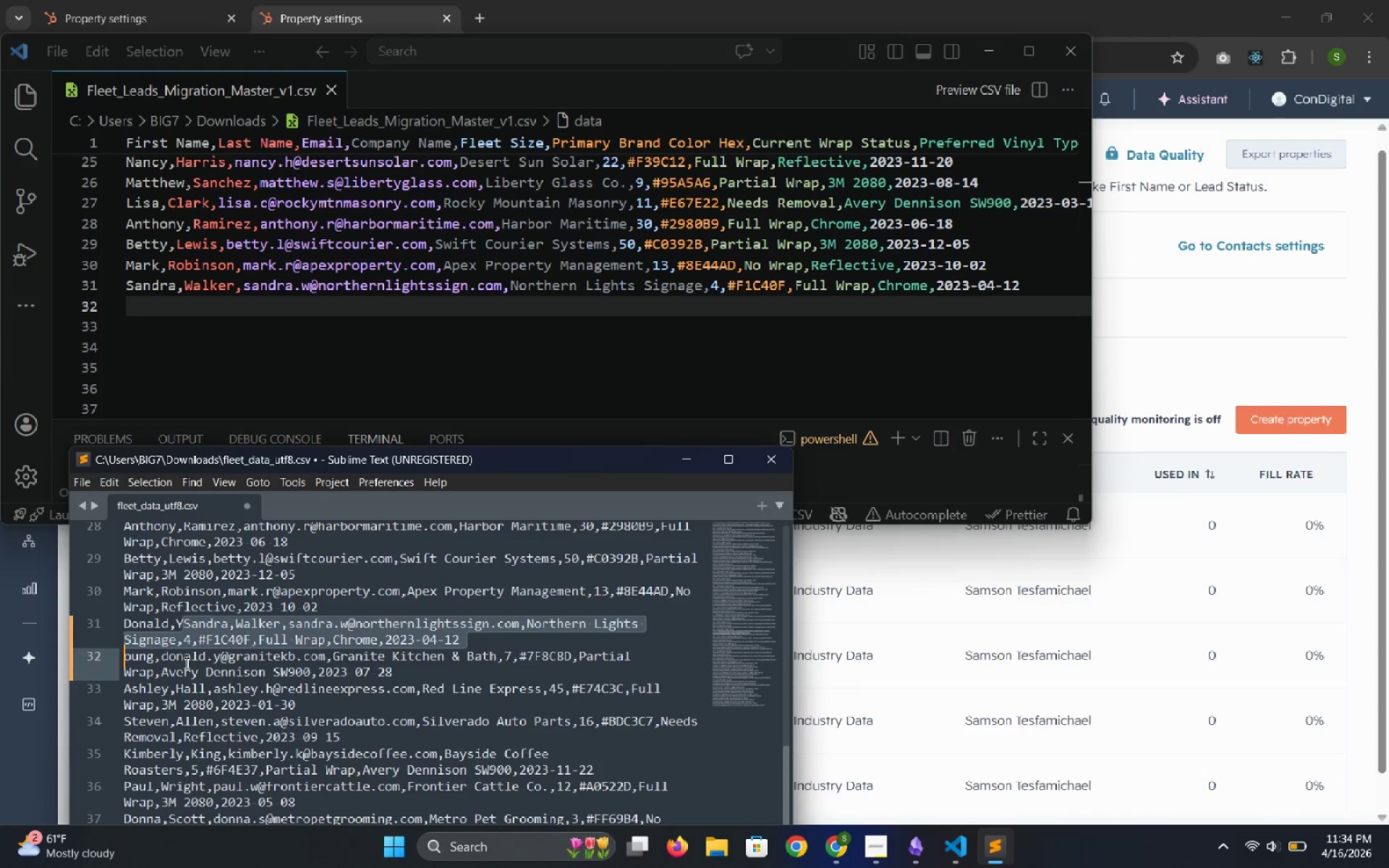 
key(Control+Z)
 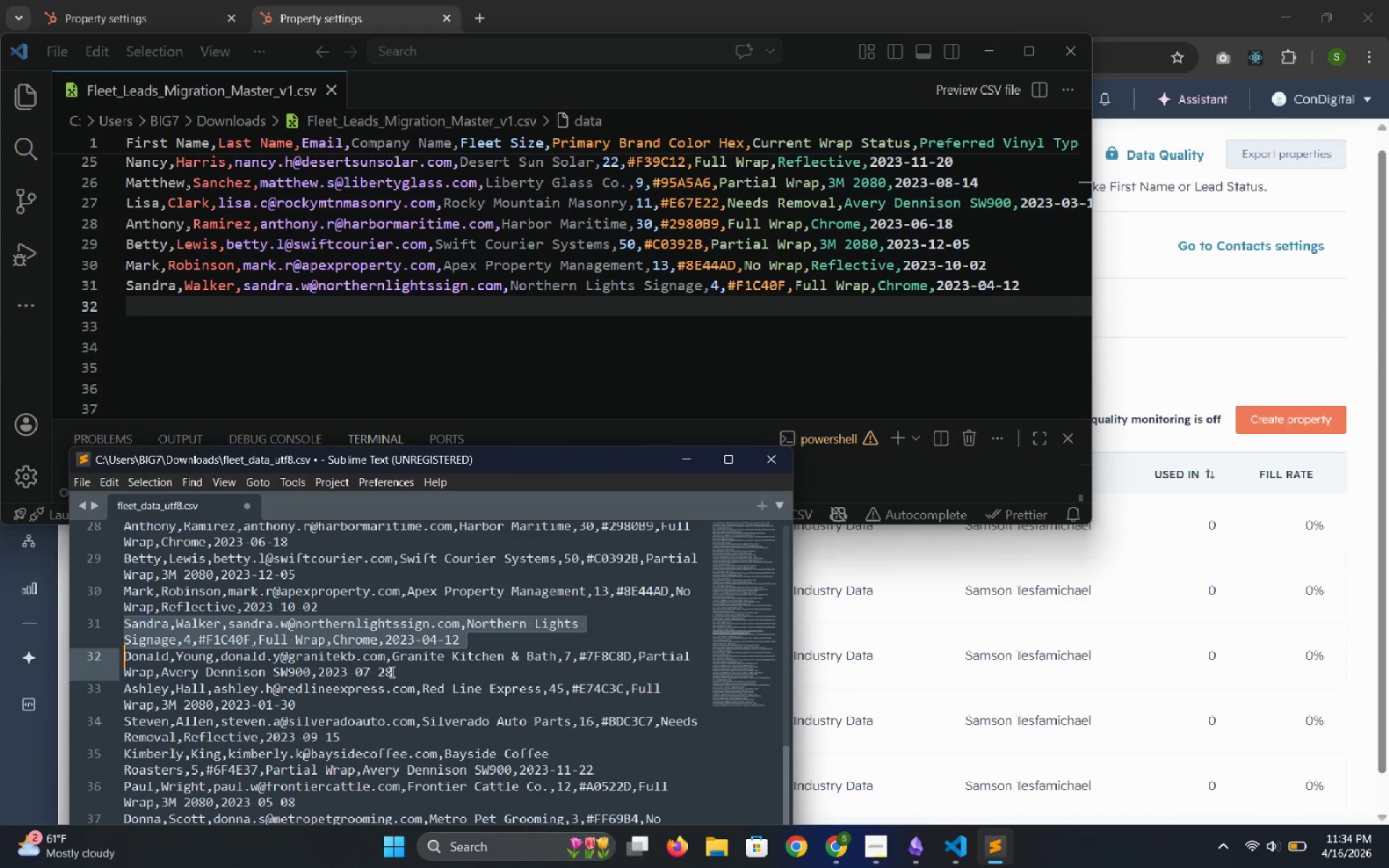 
left_click_drag(start_coordinate=[394, 671], to_coordinate=[121, 652])
 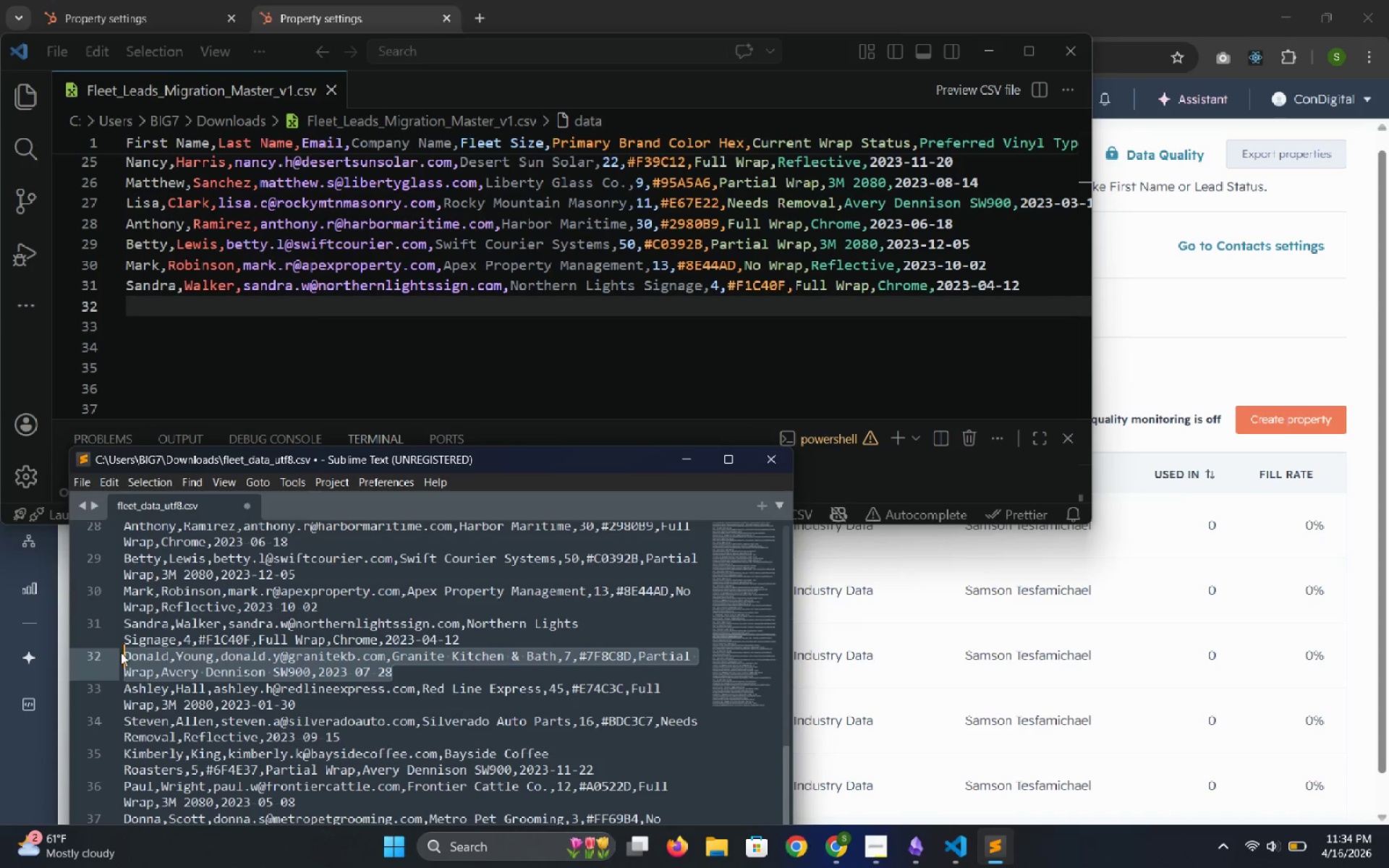 
key(Control+C)
 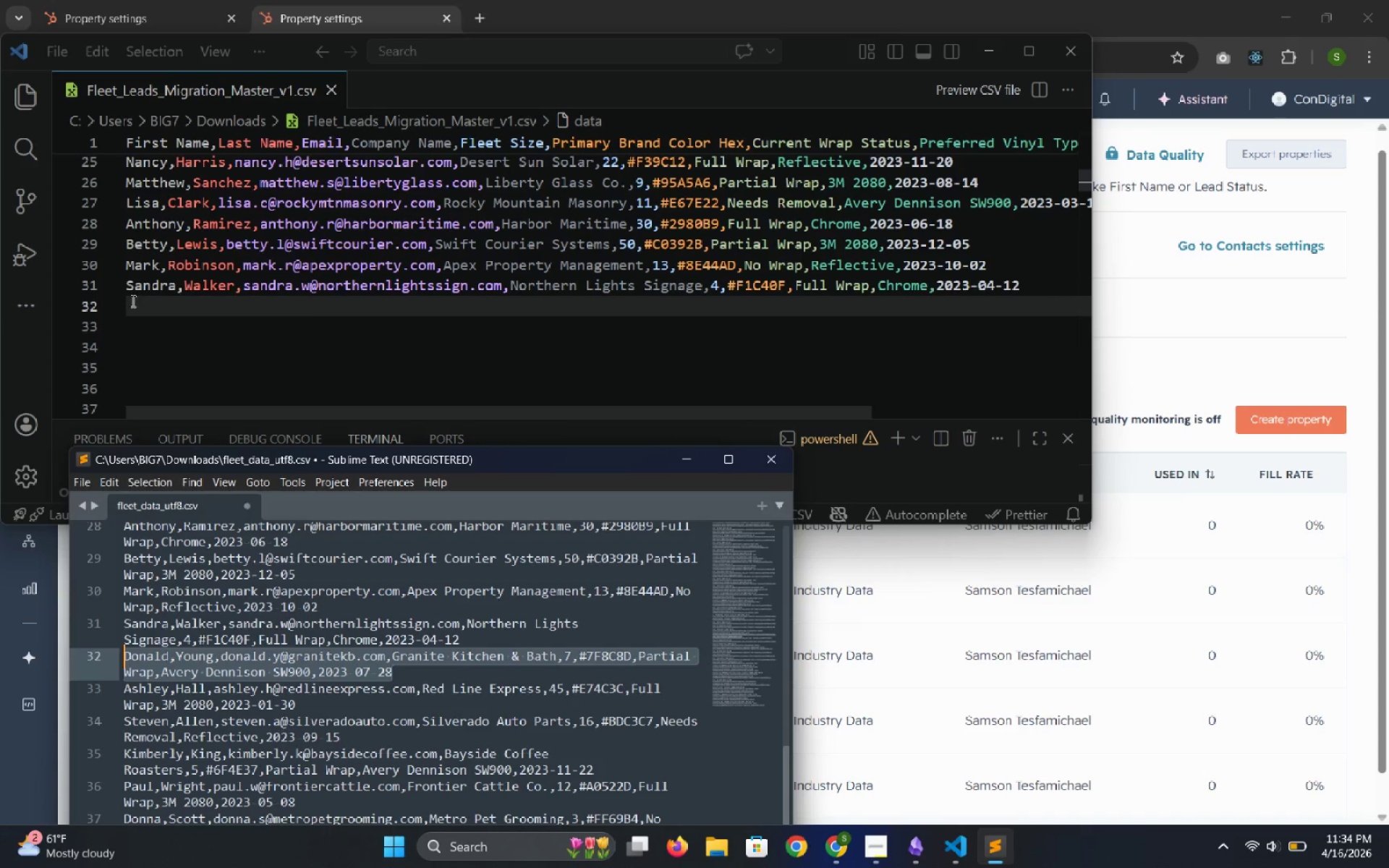 
left_click([133, 299])
 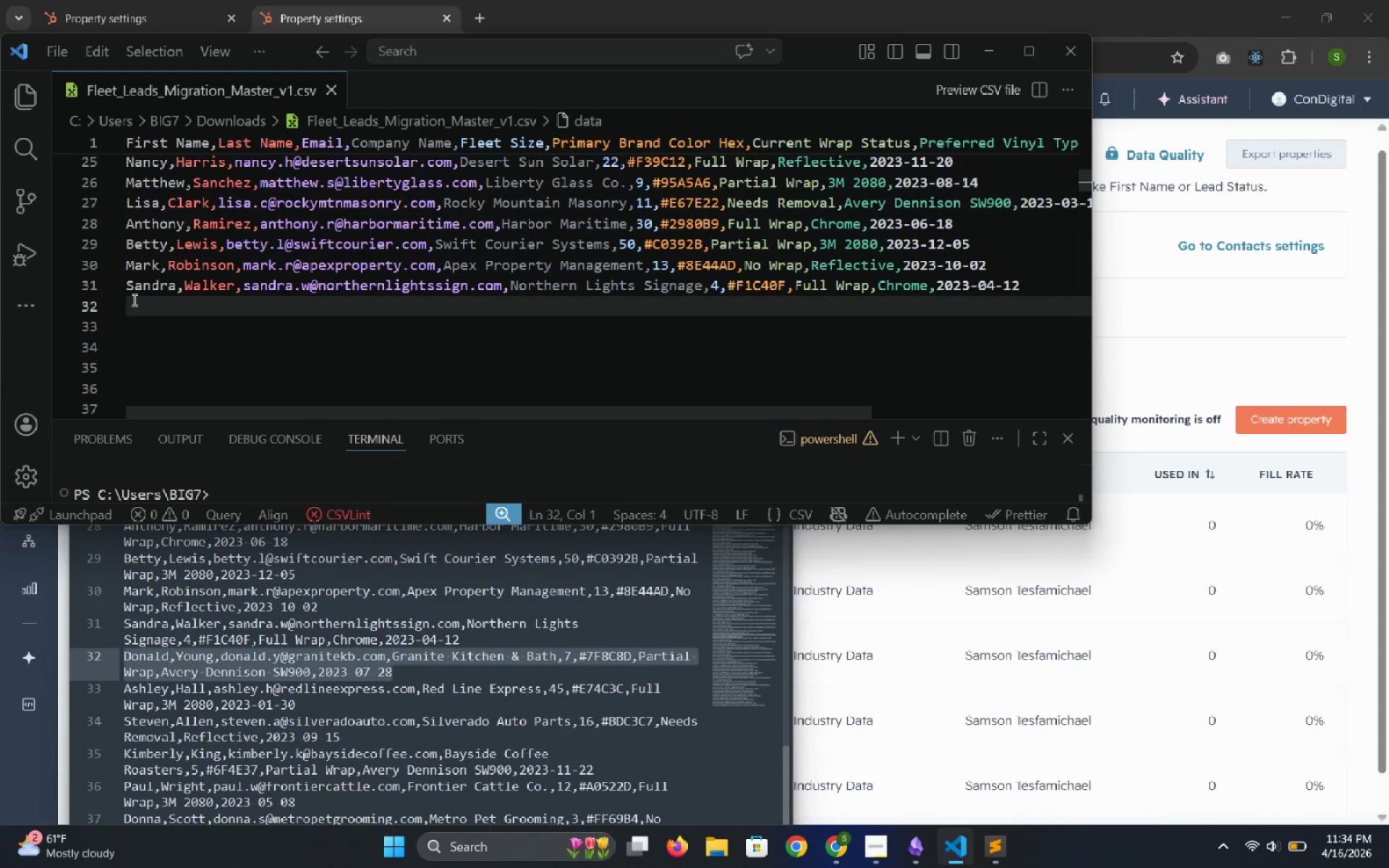 
key(Control+V)
 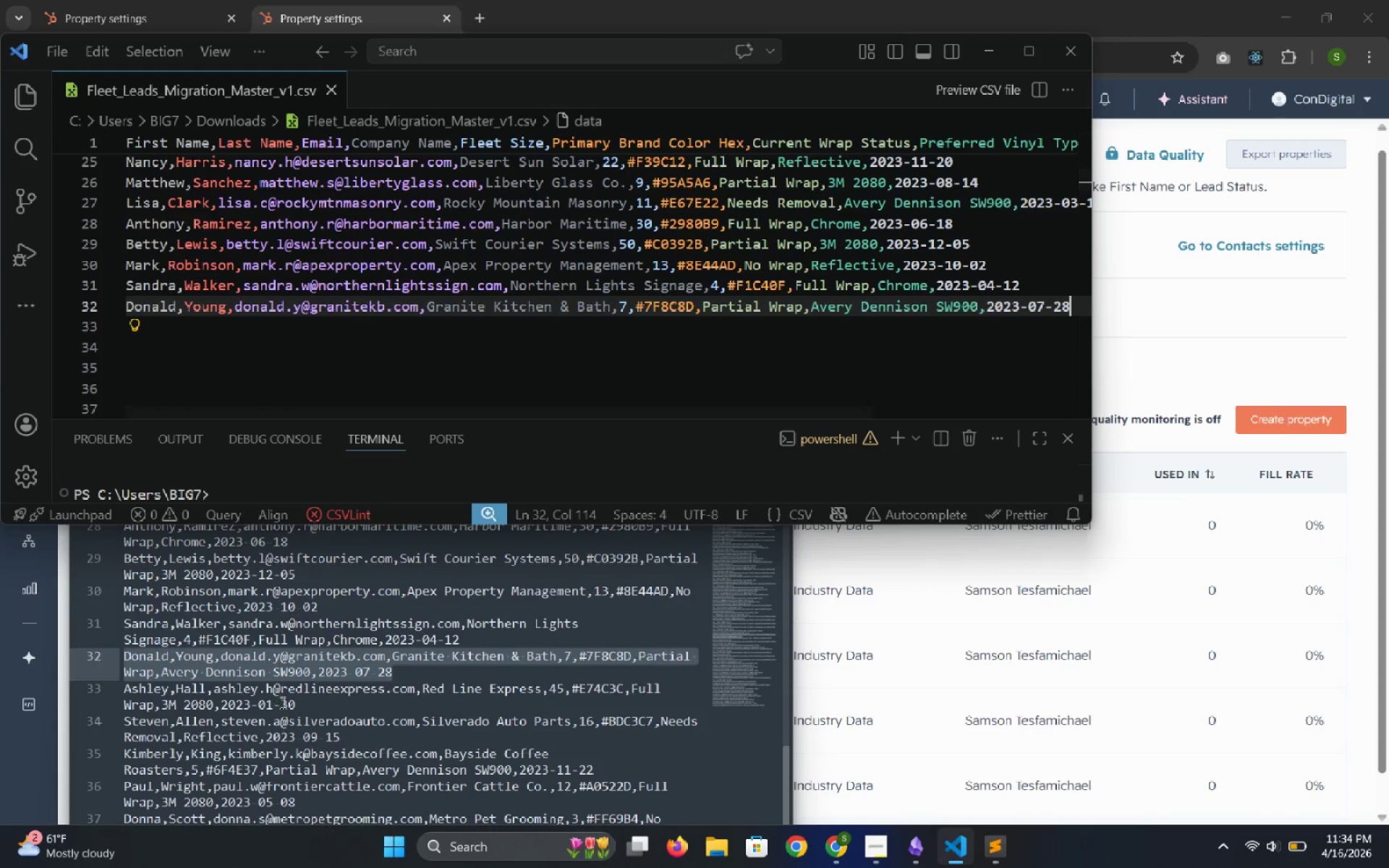 
left_click_drag(start_coordinate=[297, 704], to_coordinate=[118, 689])
 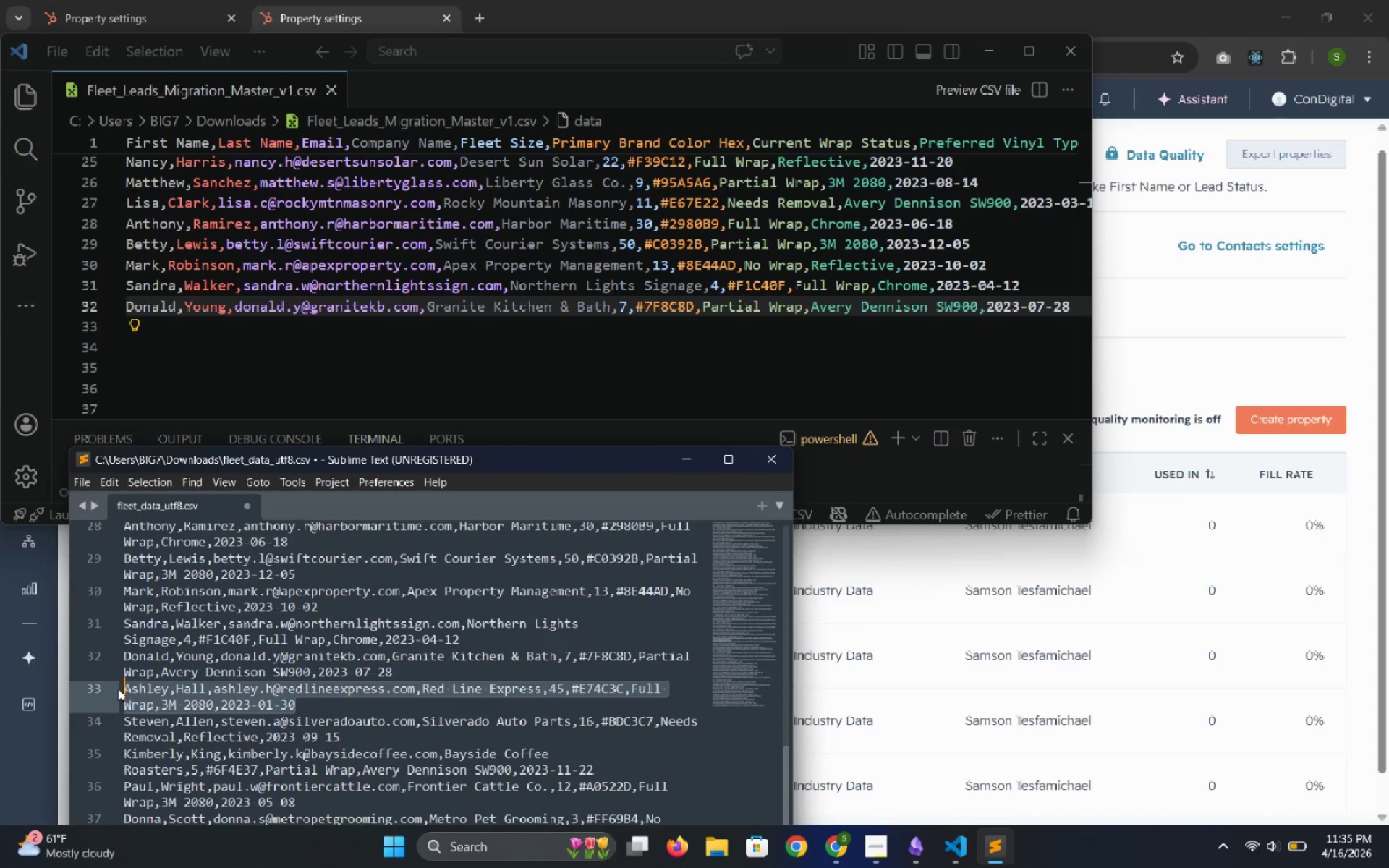 
key(Control+C)
 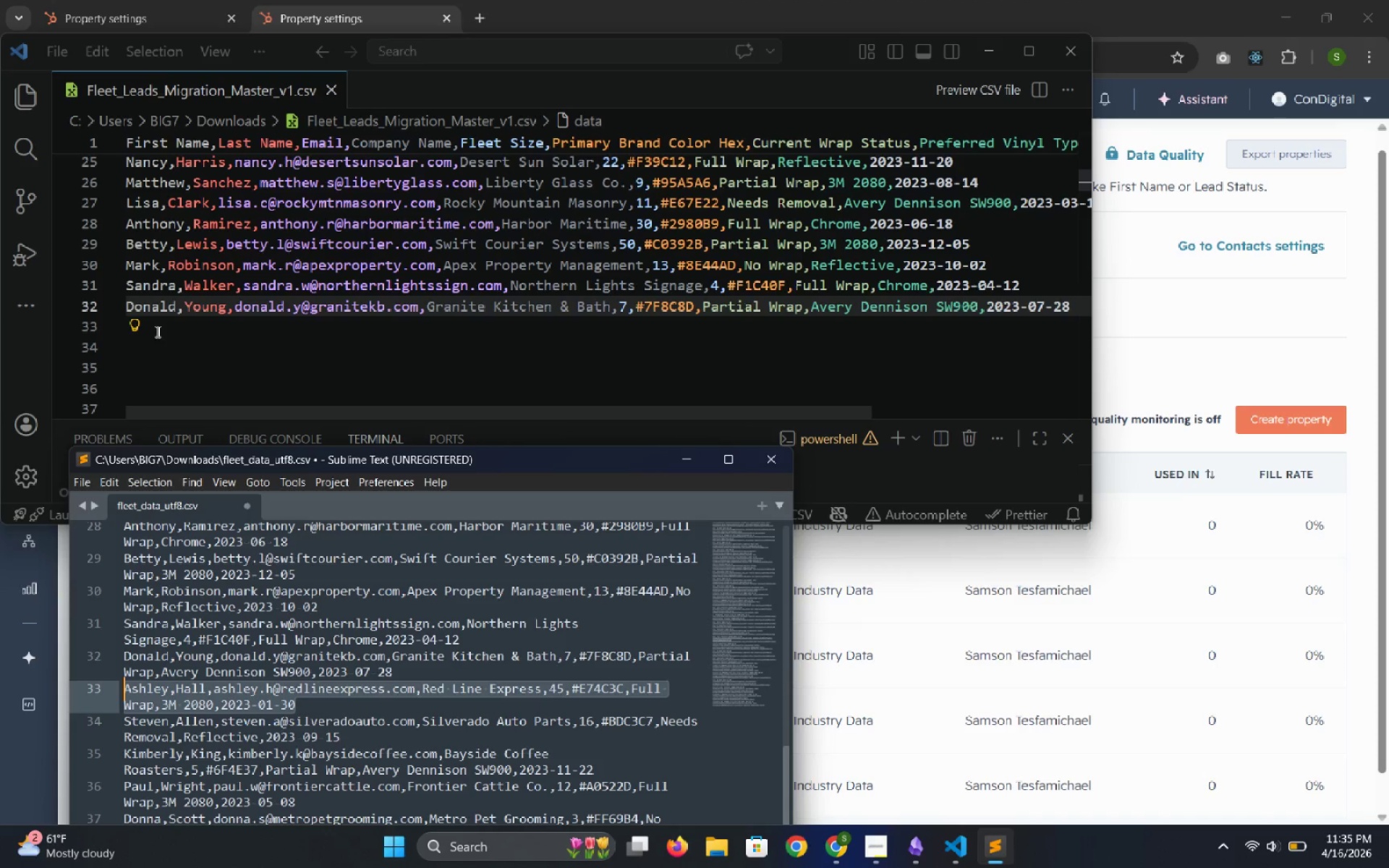 
left_click([155, 330])
 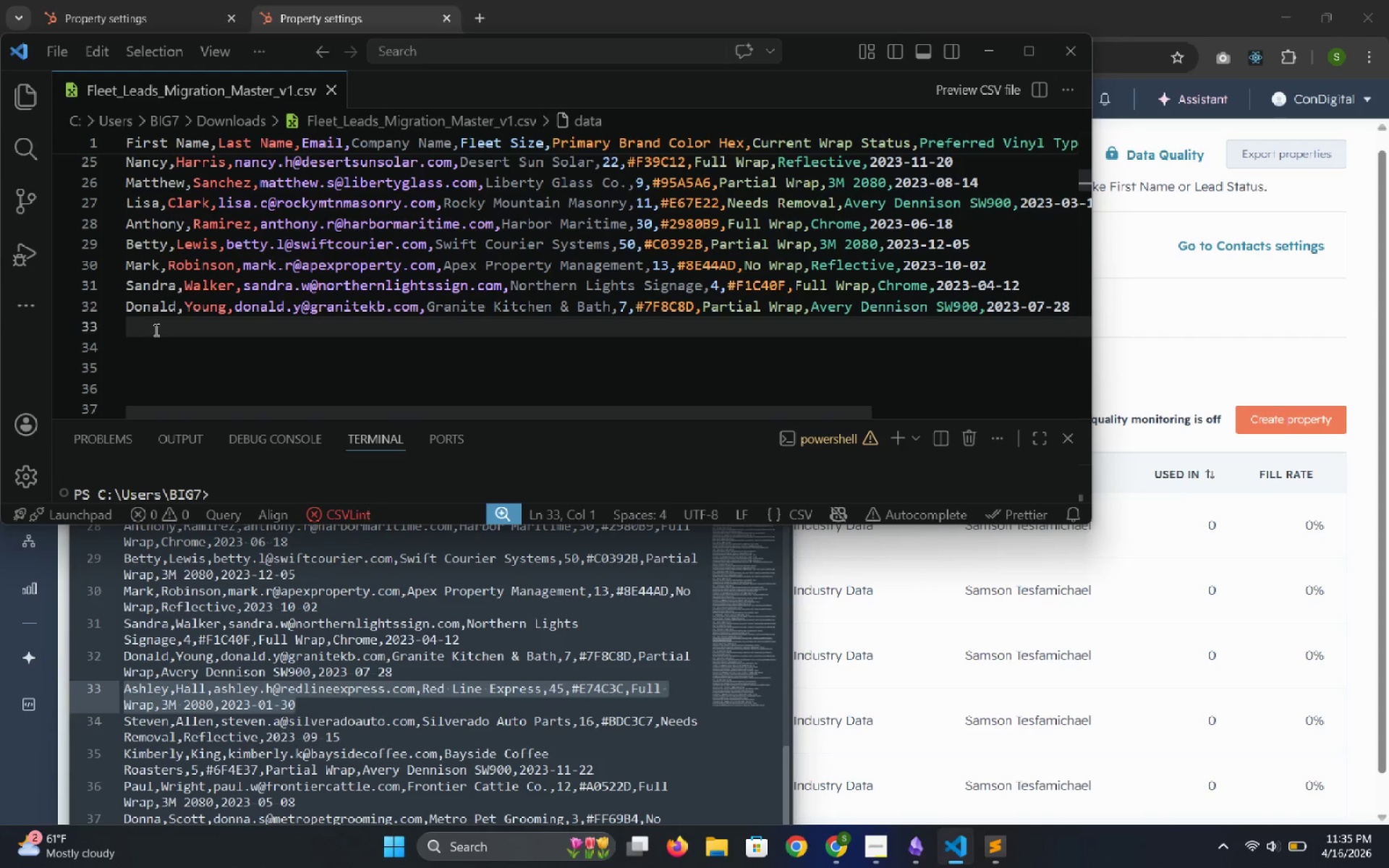 
key(Control+V)
 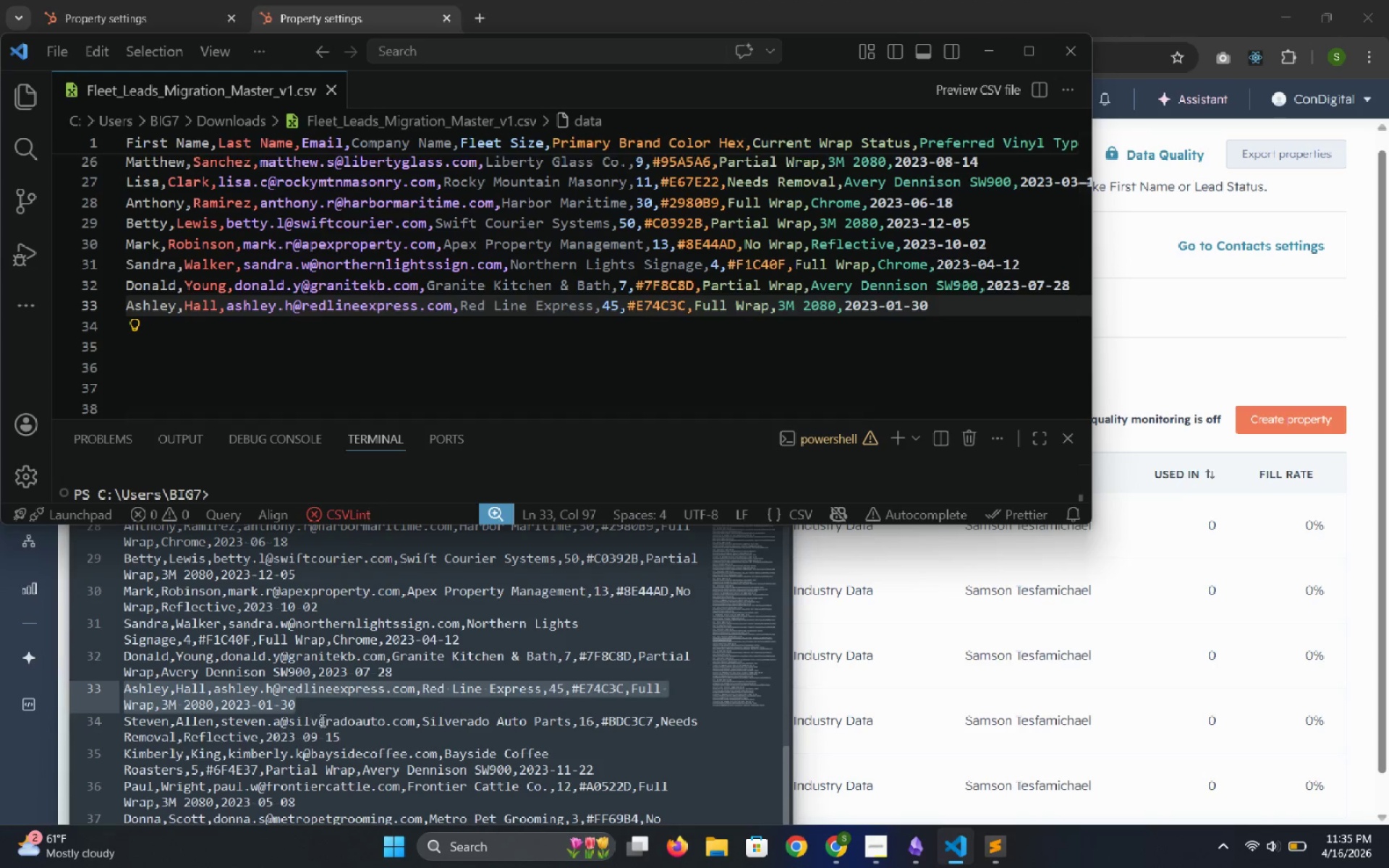 
left_click_drag(start_coordinate=[343, 739], to_coordinate=[117, 721])
 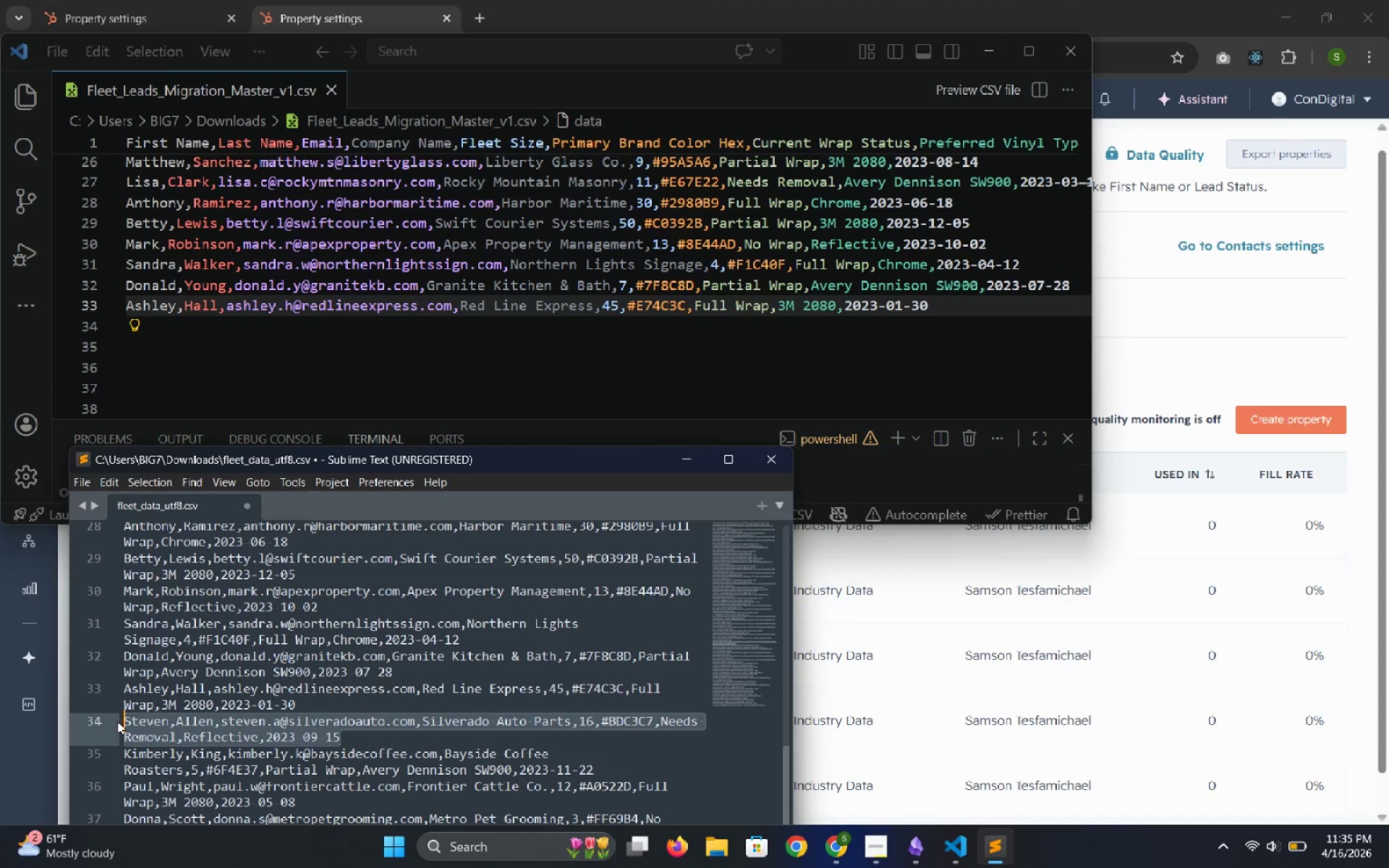 
key(Control+C)
 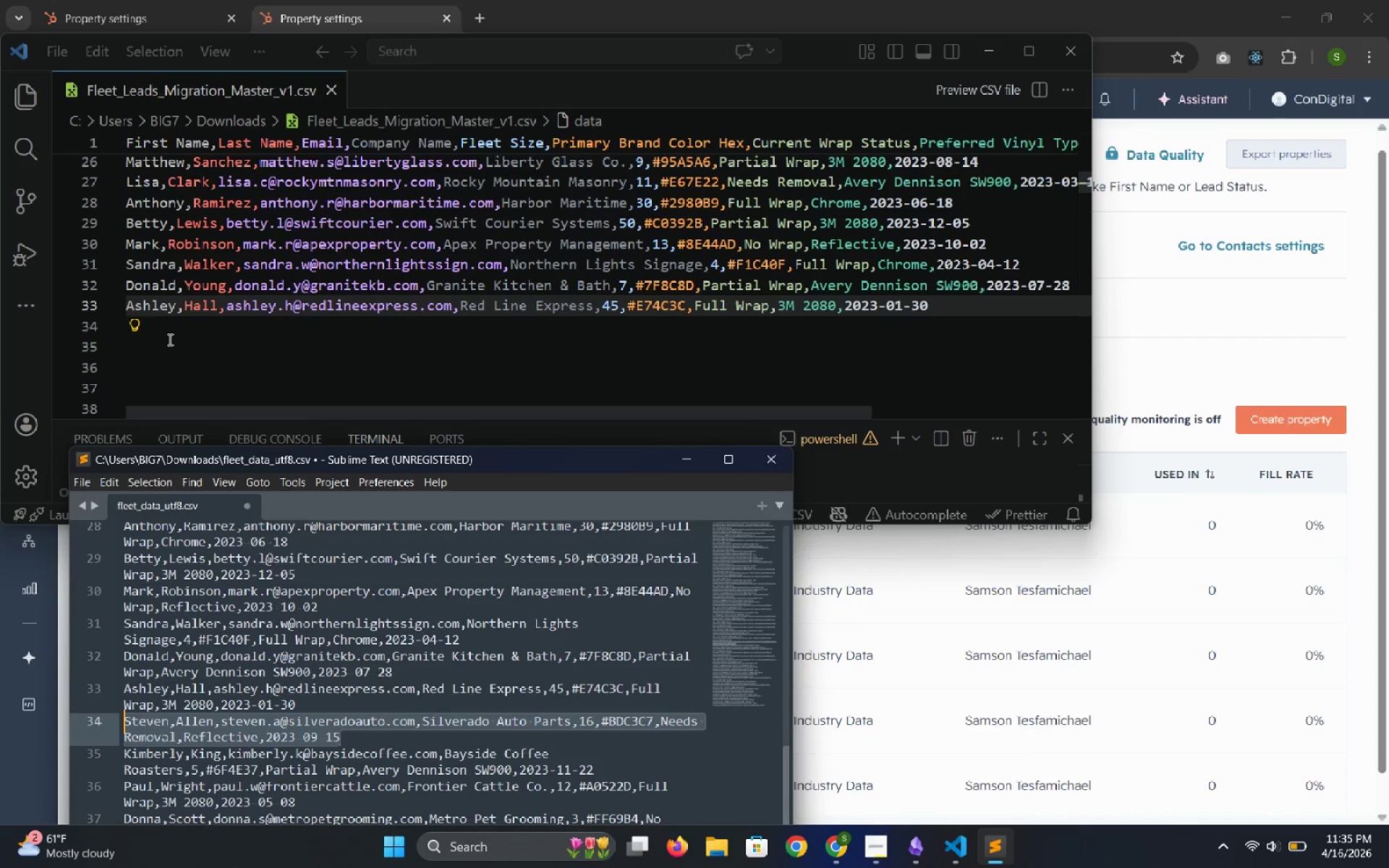 
left_click_drag(start_coordinate=[168, 338], to_coordinate=[121, 671])
 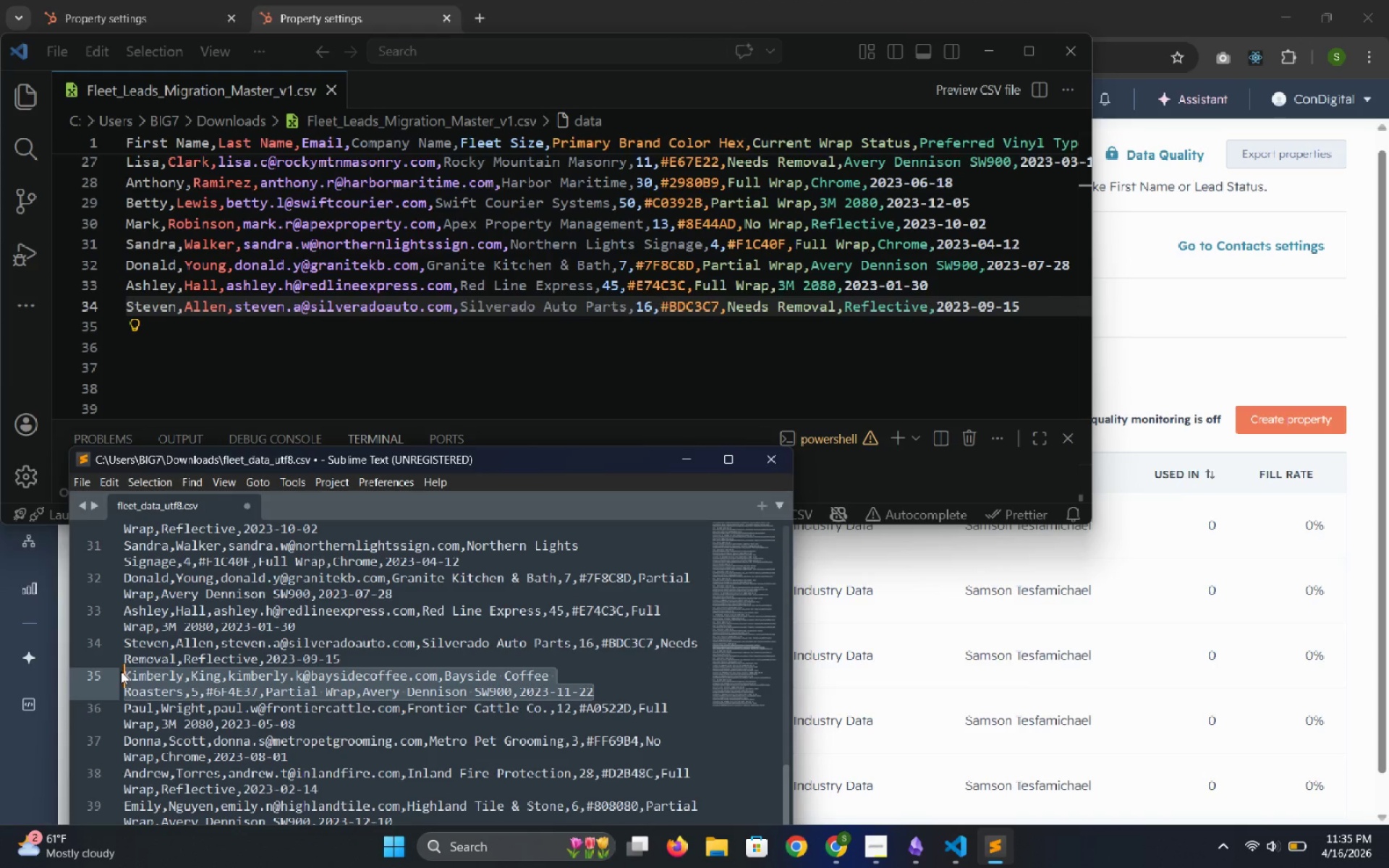 
key(Control+ArrowUp)
 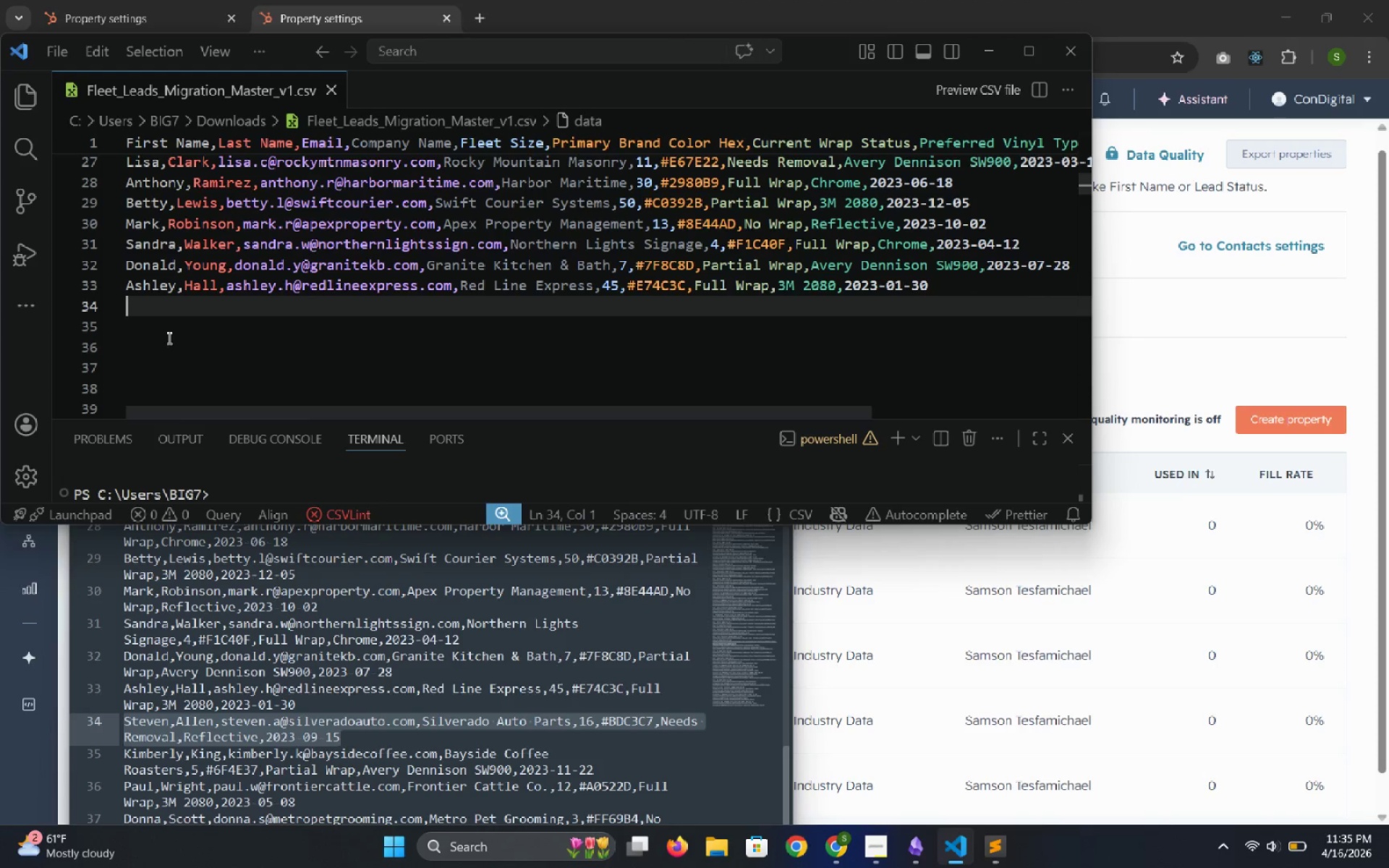 
key(Control+V)
 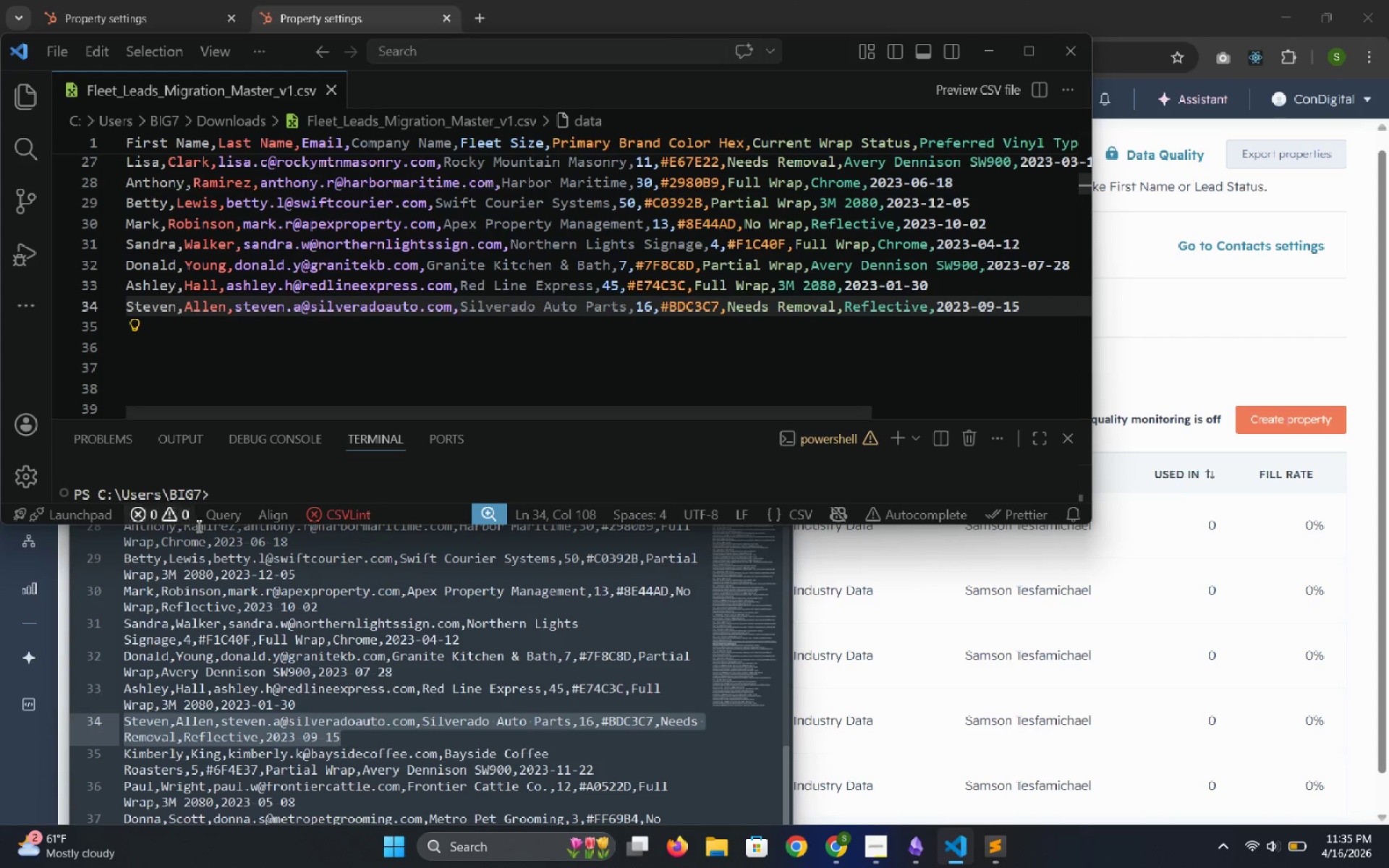 
scroll: coordinate [257, 663], scroll_direction: down, amount: 2.0
 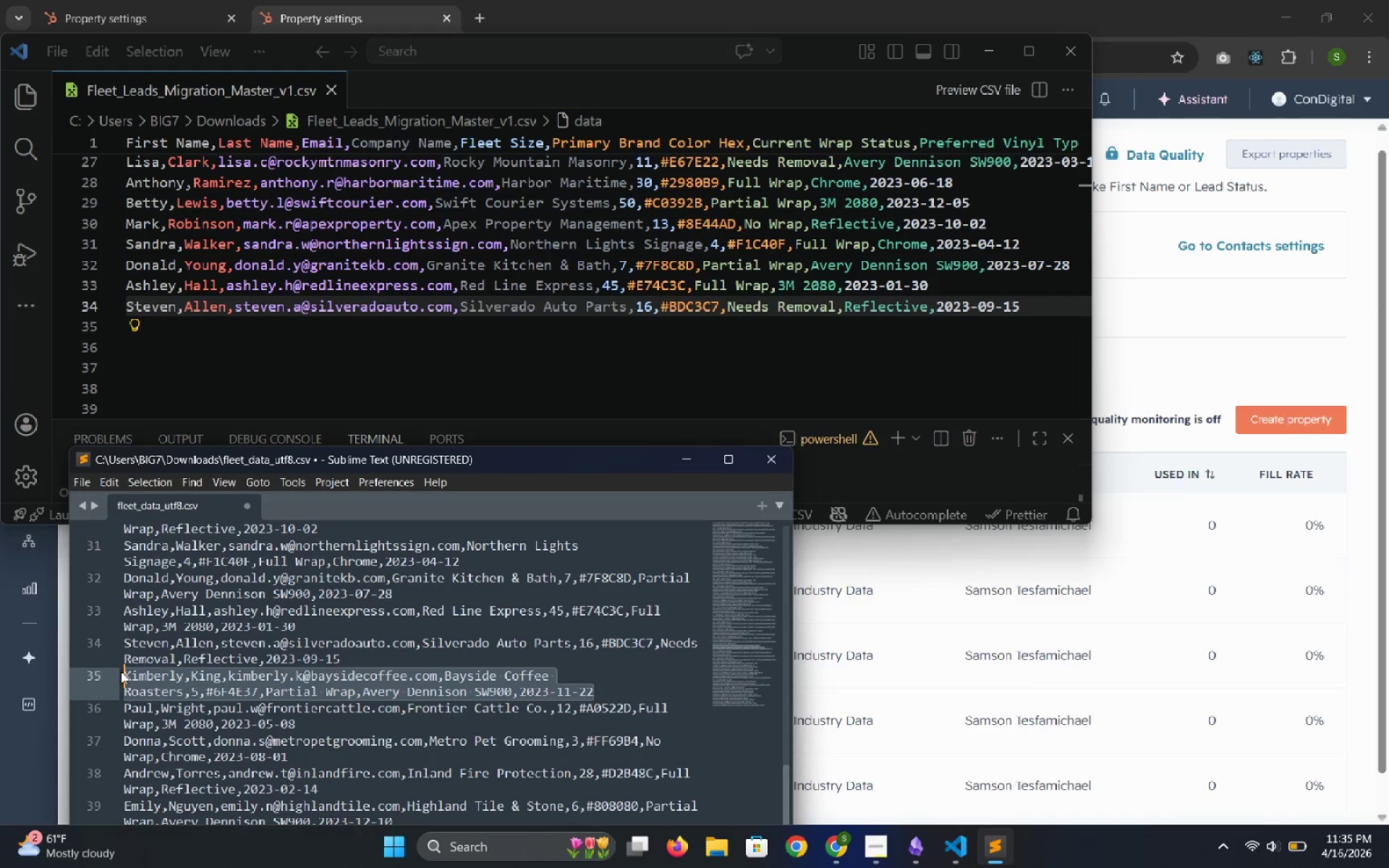 
key(Control+C)
 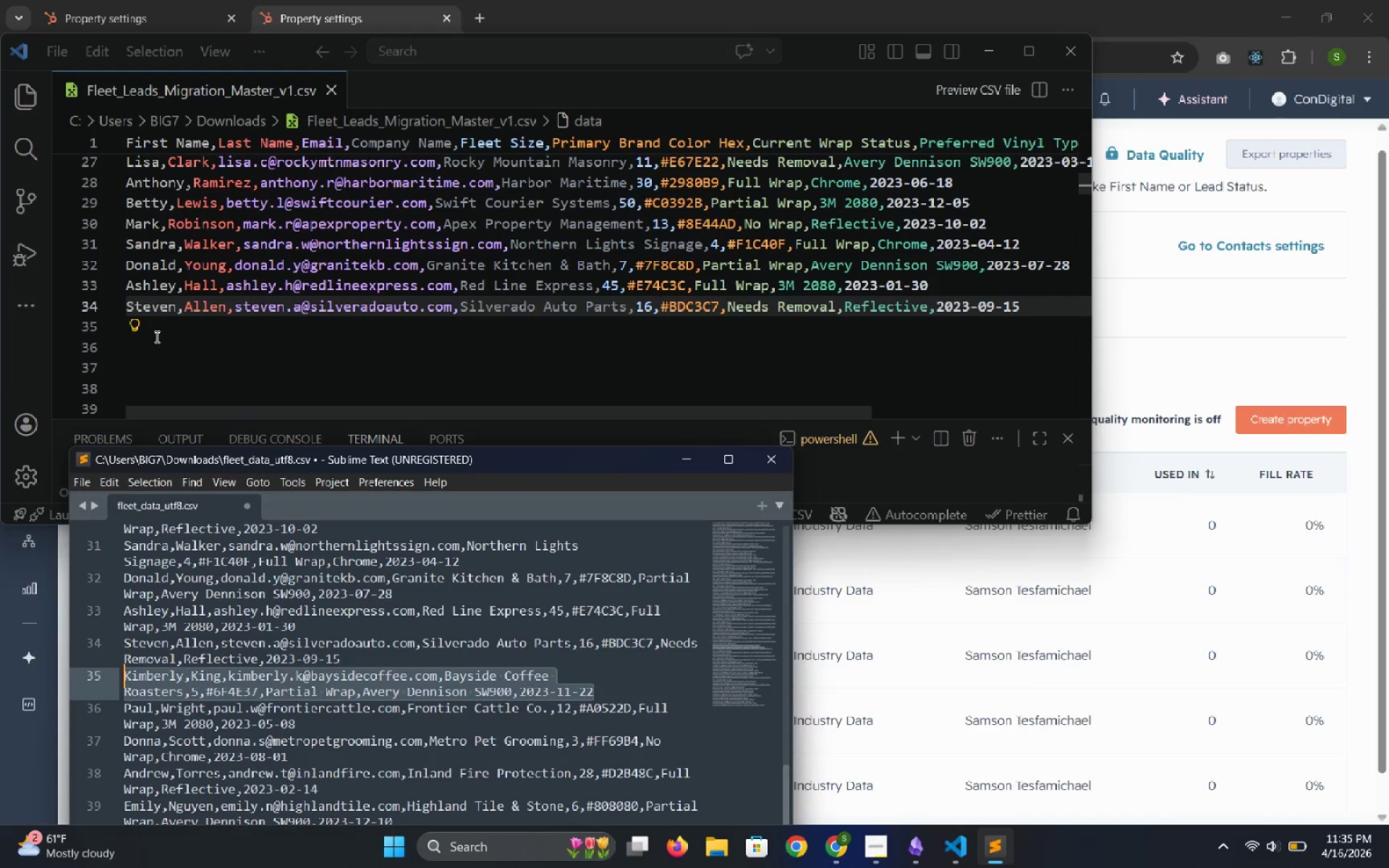 
left_click([156, 332])
 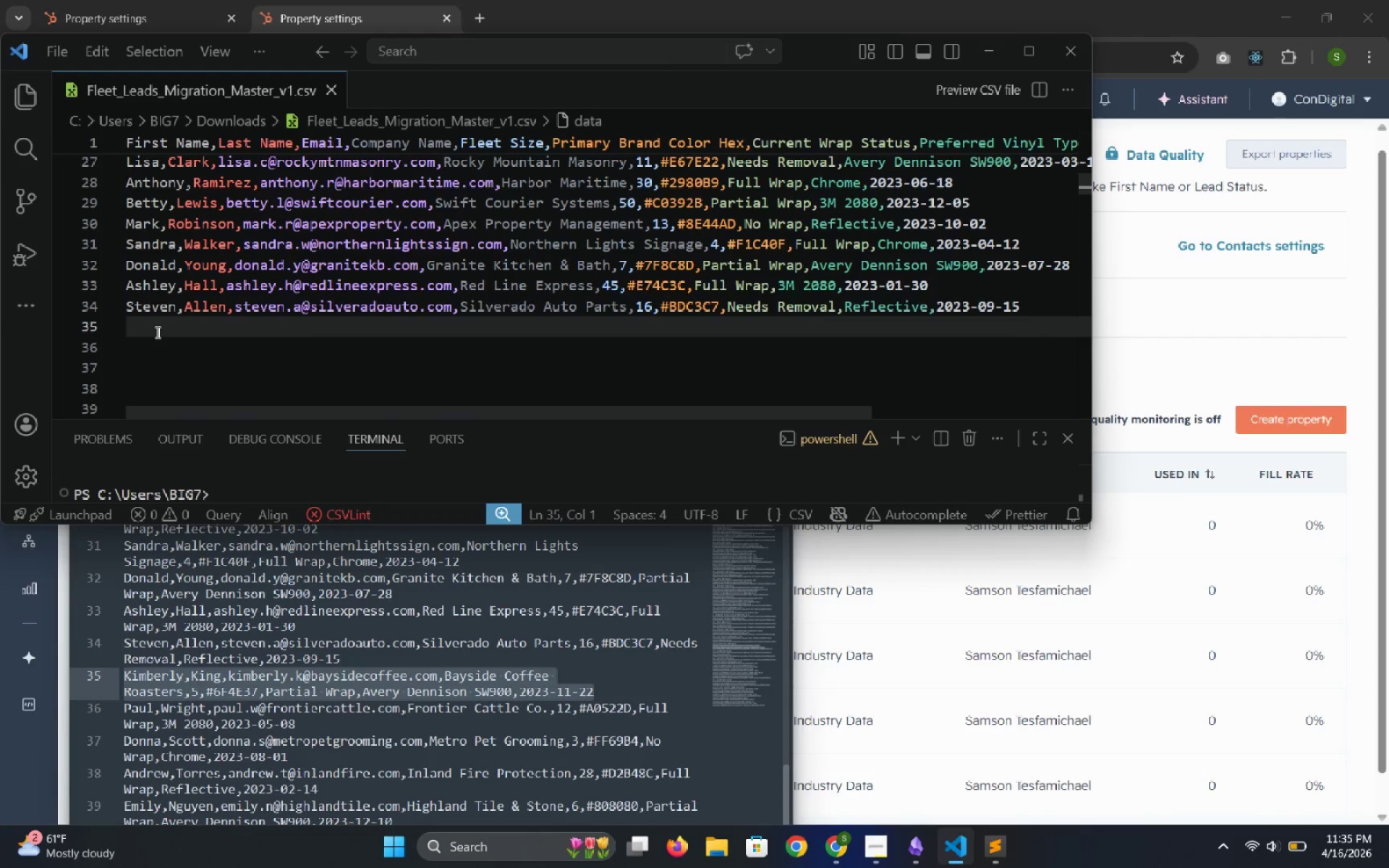 
key(Control+V)
 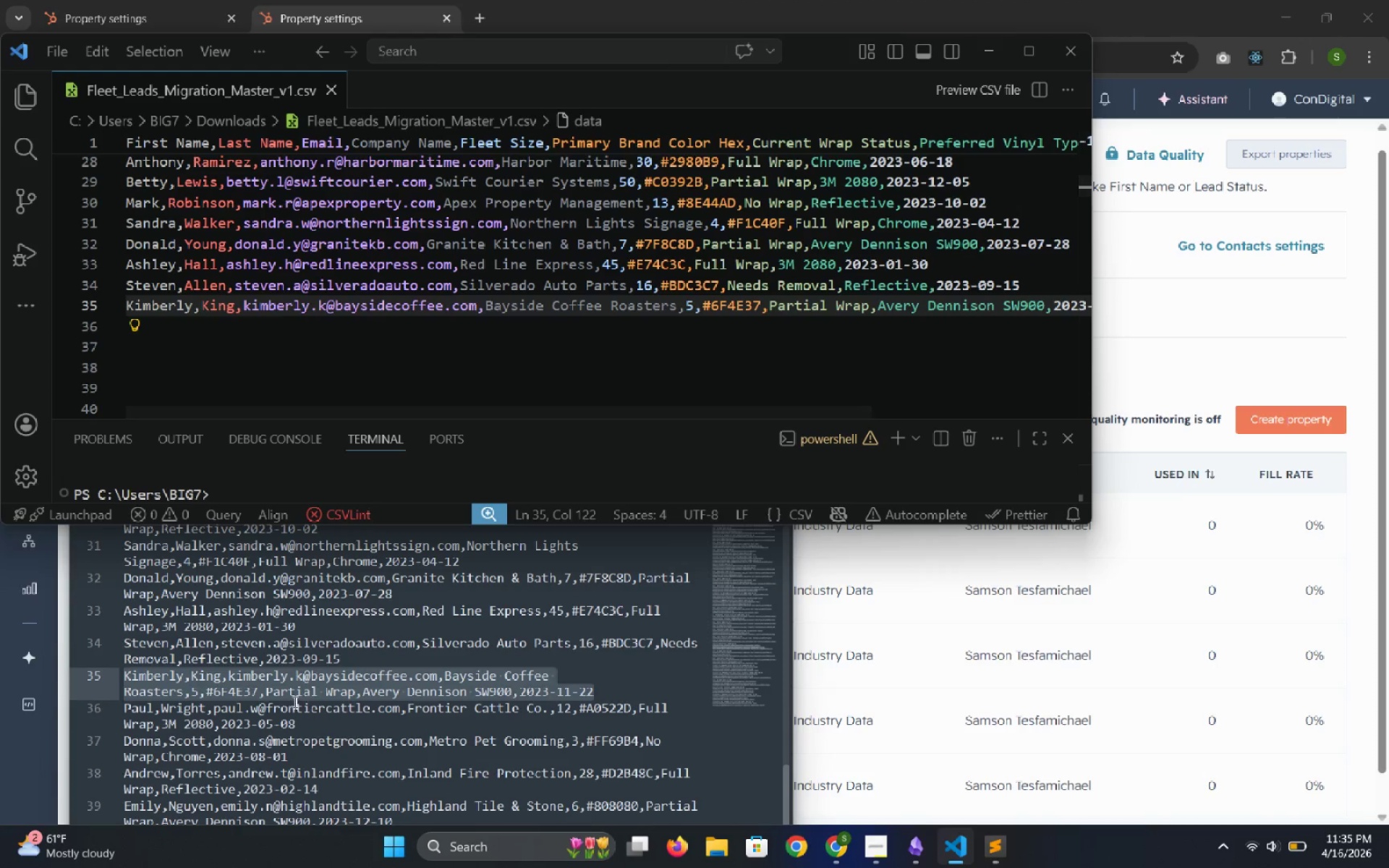 
left_click_drag(start_coordinate=[295, 718], to_coordinate=[118, 707])
 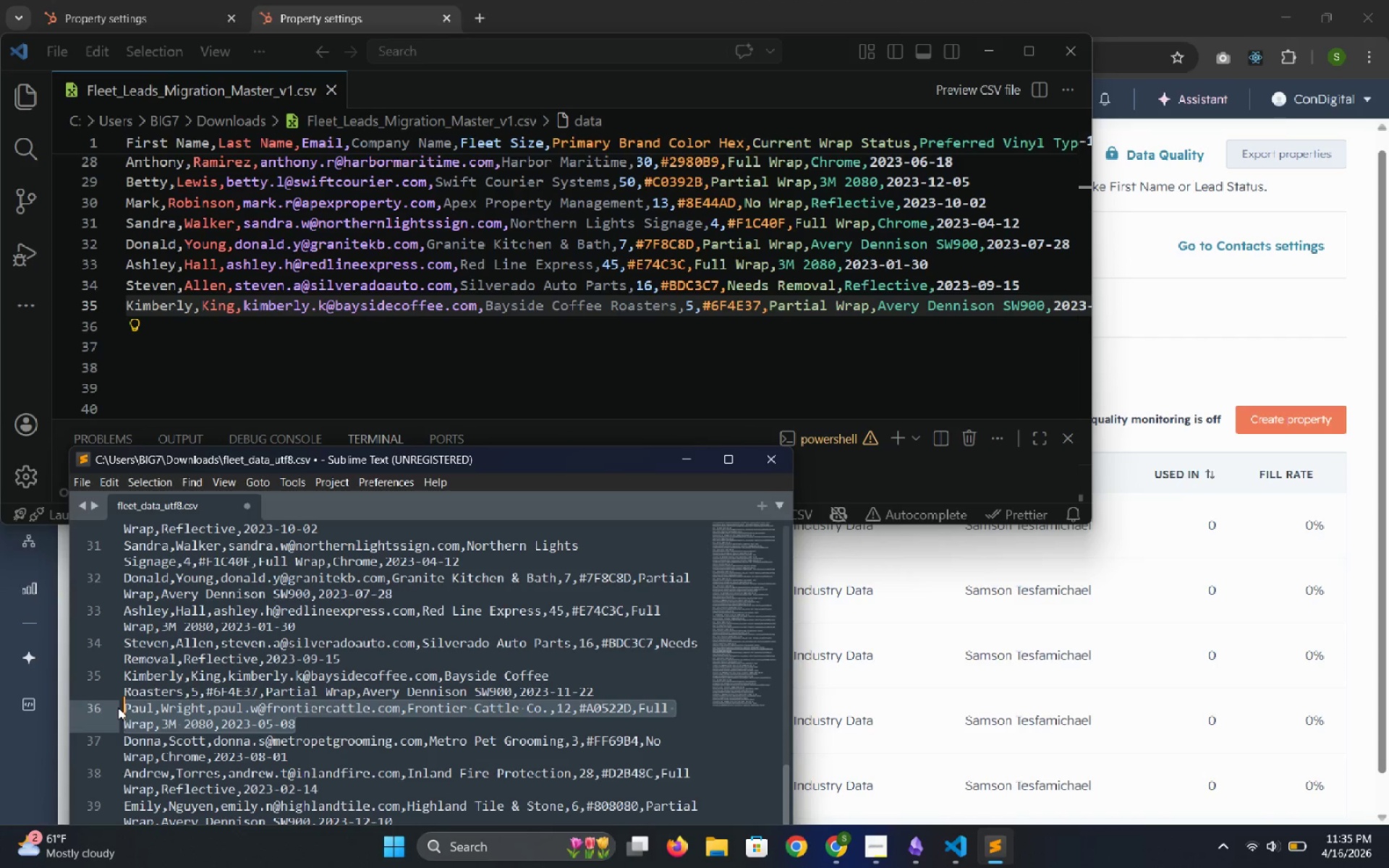 
key(Control+C)
 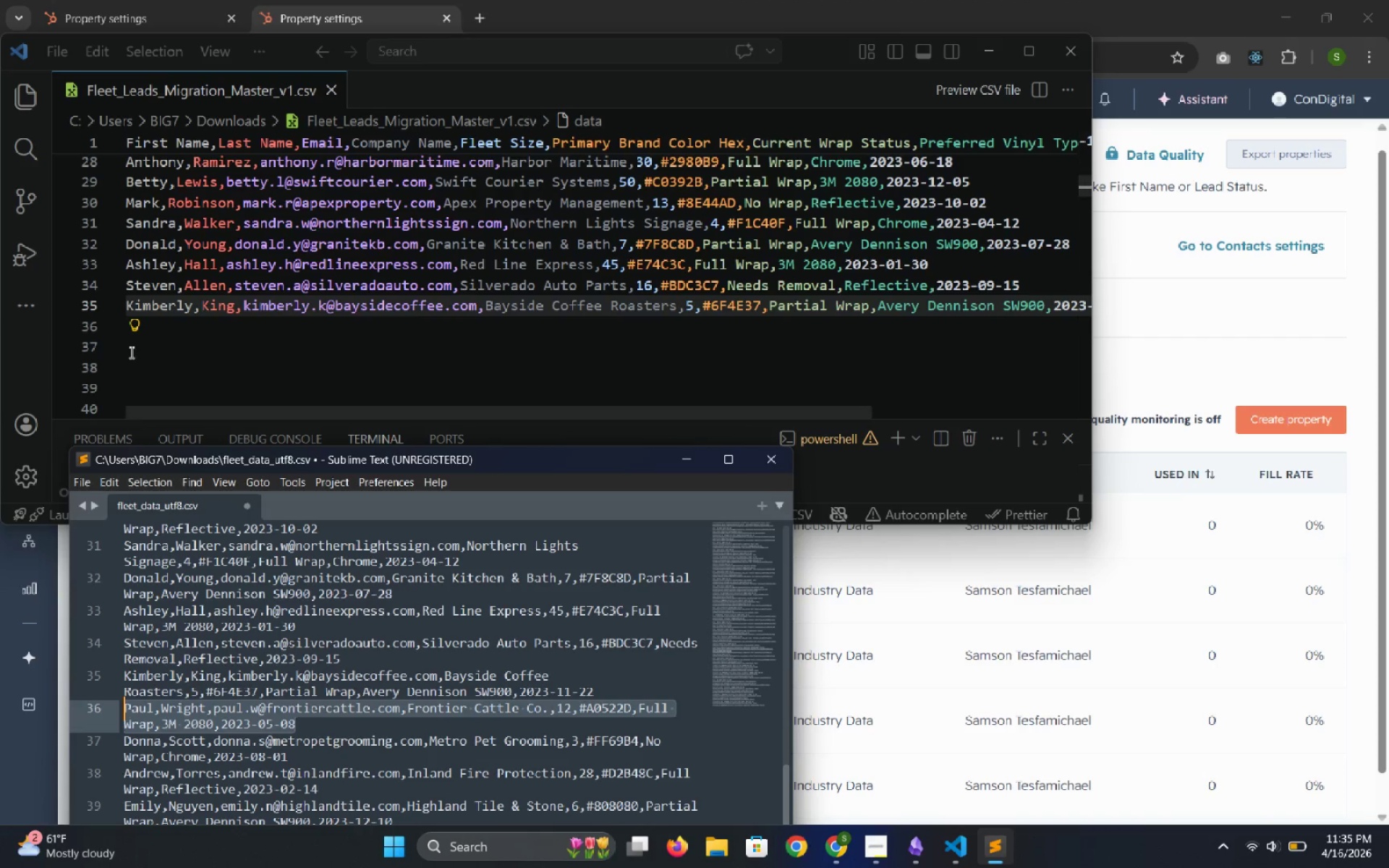 
left_click([133, 333])
 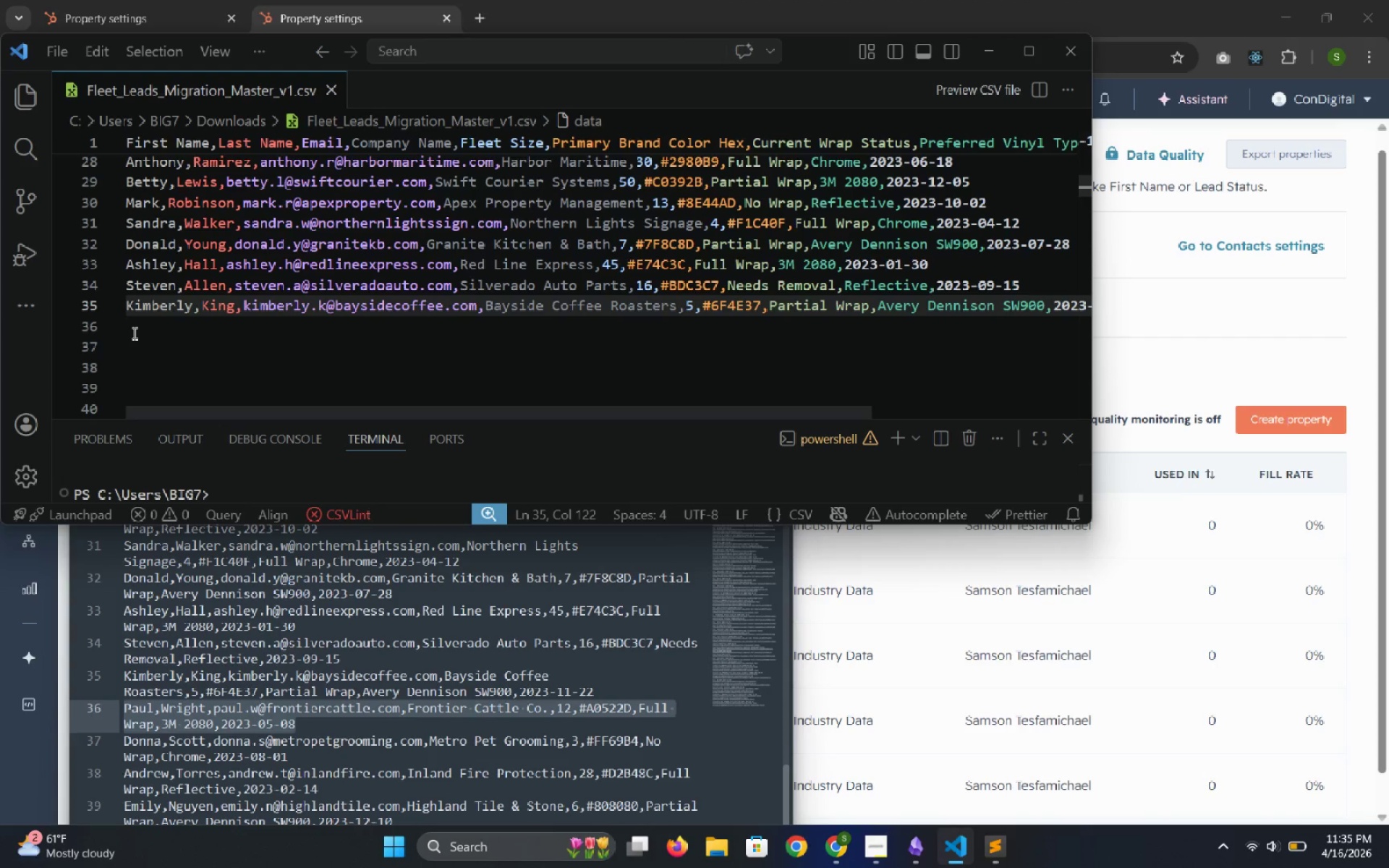 
key(Control+V)
 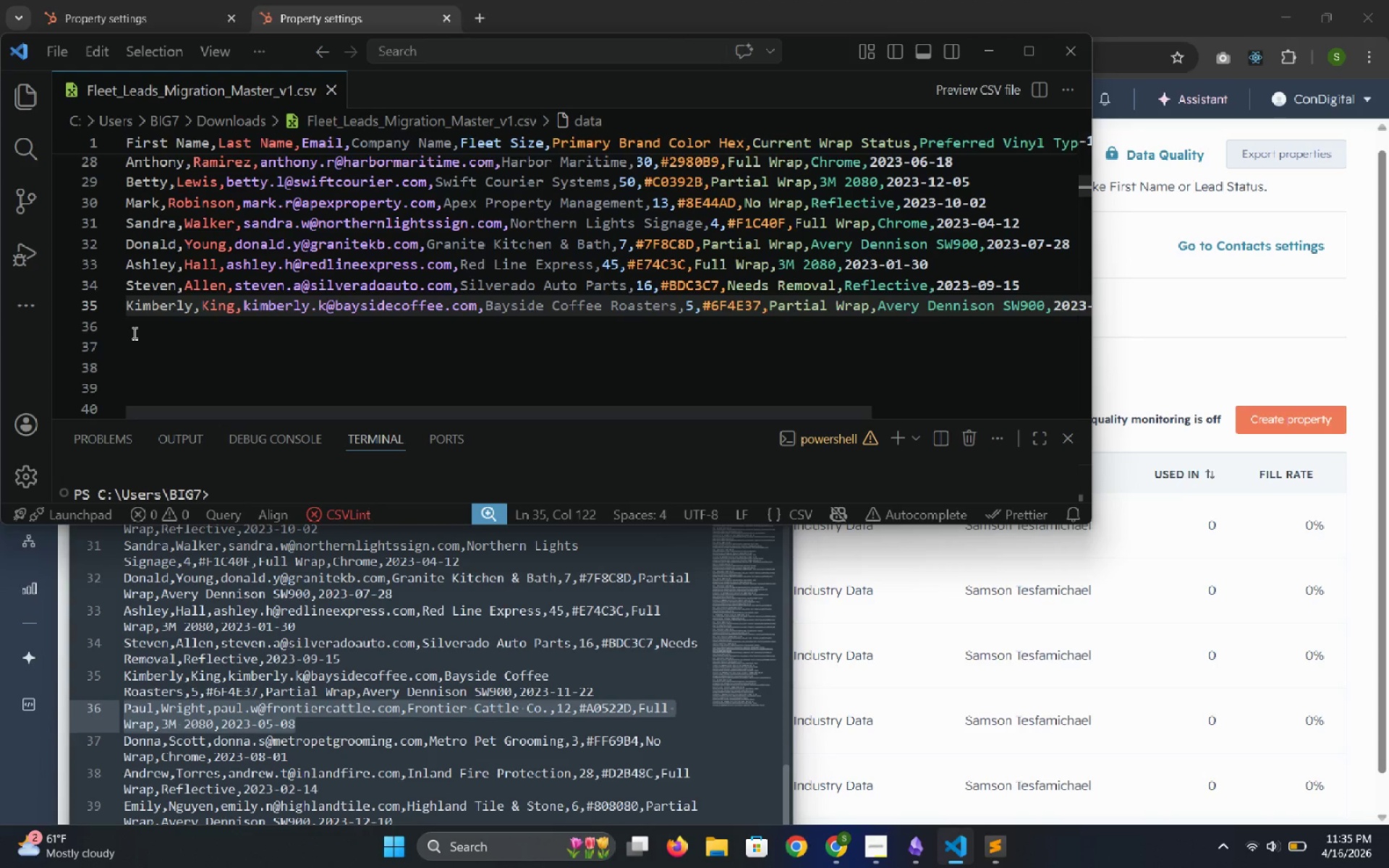 
left_click([133, 333])
 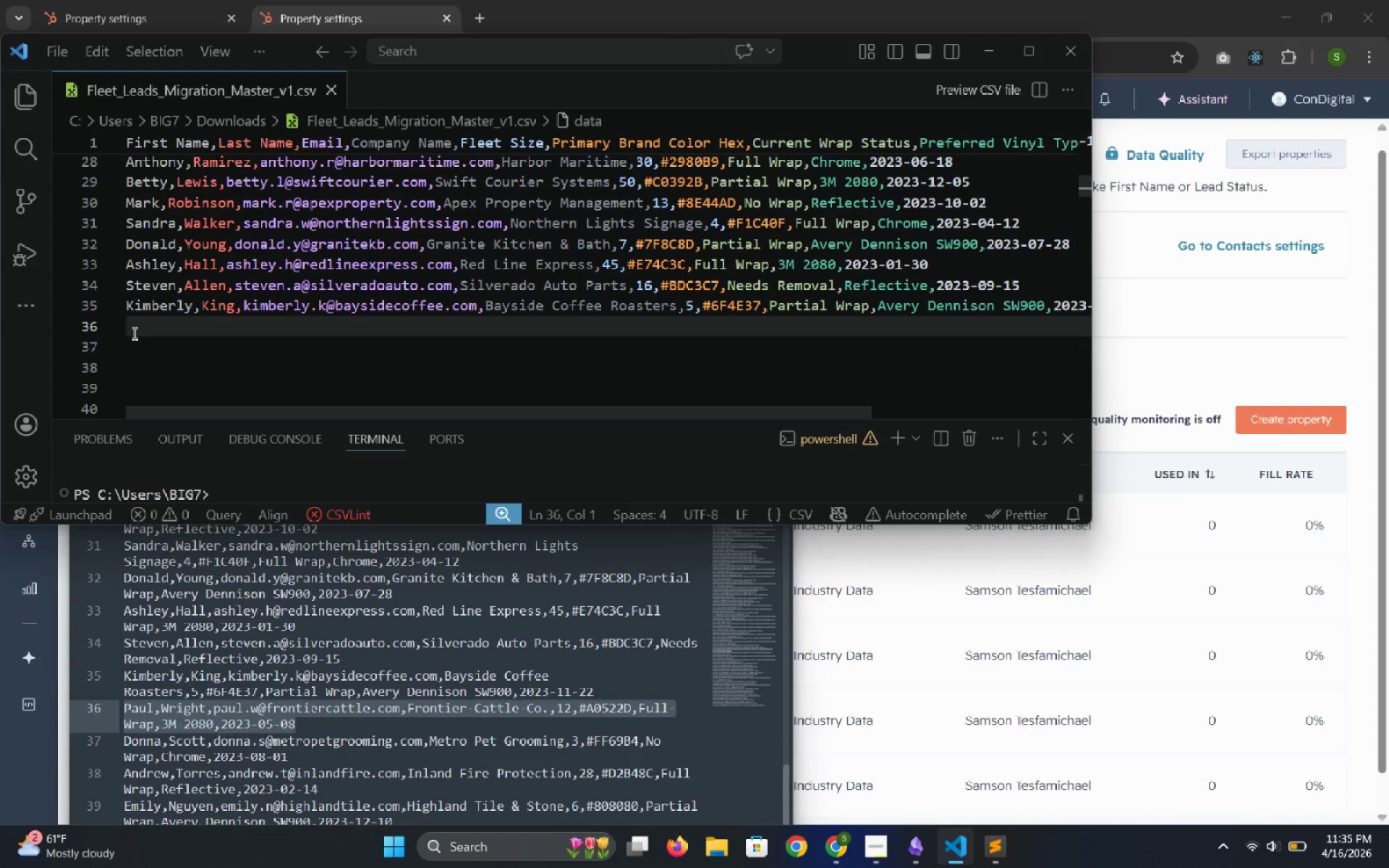 
hold_key(key=ControlLeft, duration=1.05)
 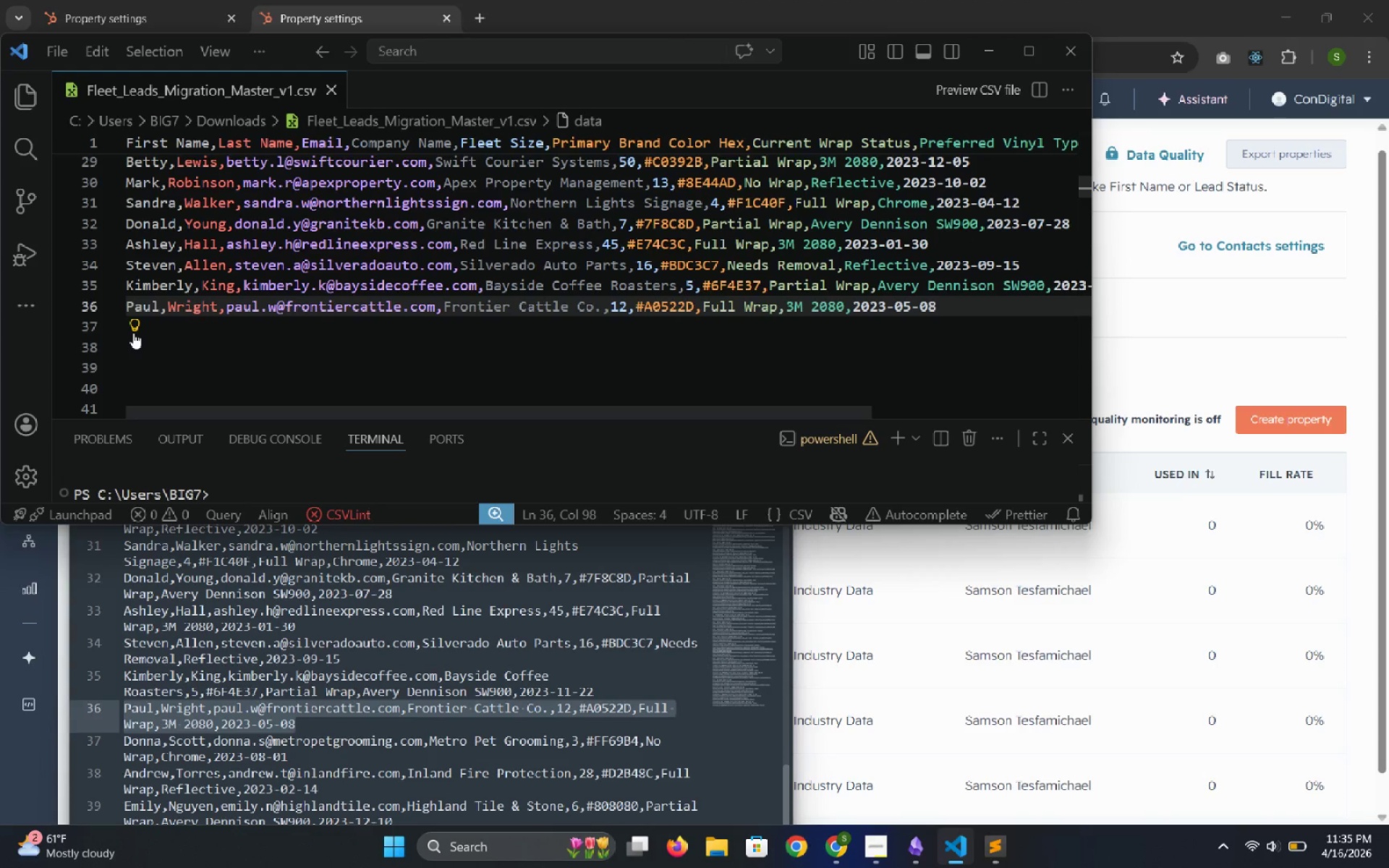 
hold_key(key=V, duration=7.83)
 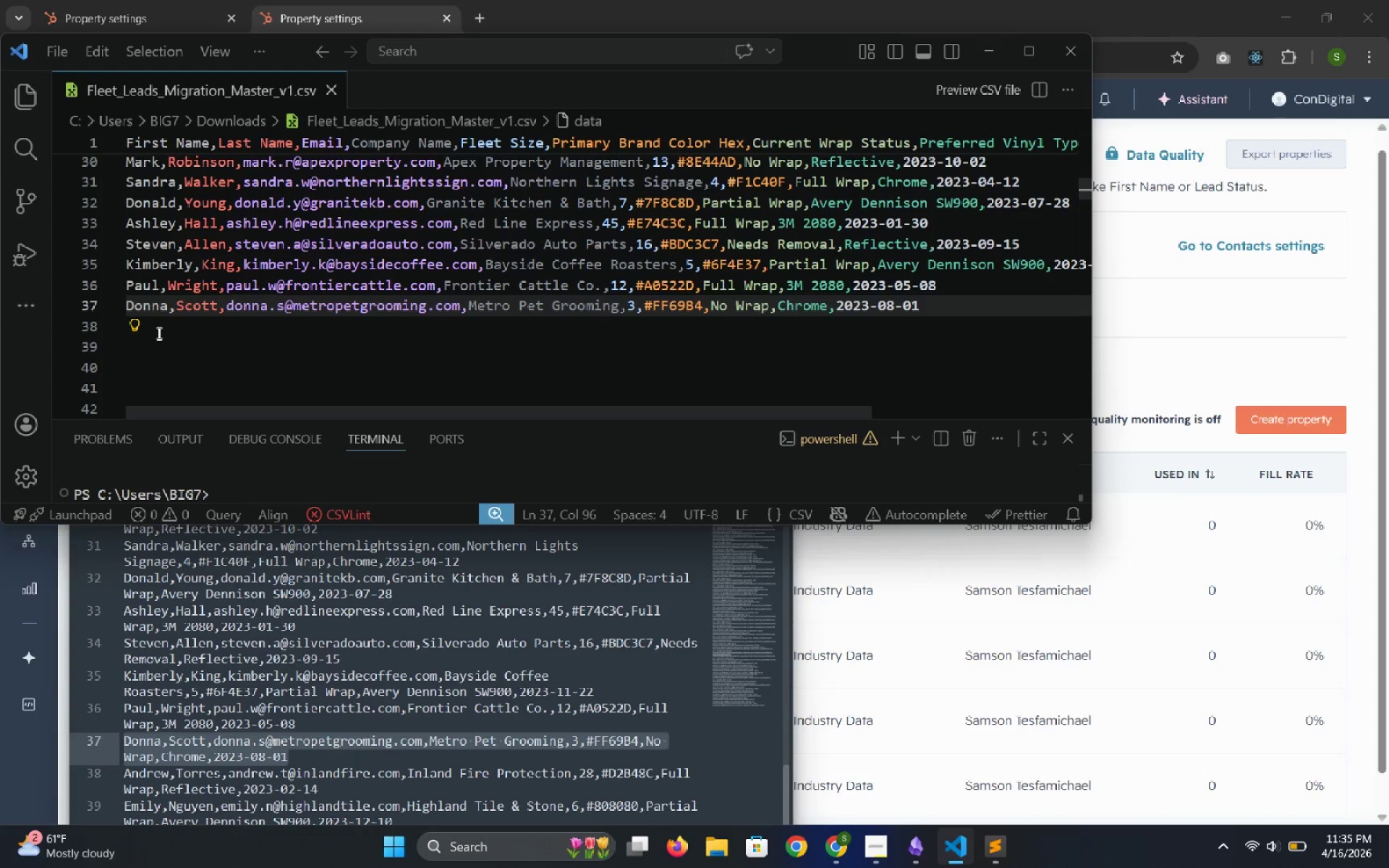 
left_click_drag(start_coordinate=[295, 754], to_coordinate=[119, 744])
 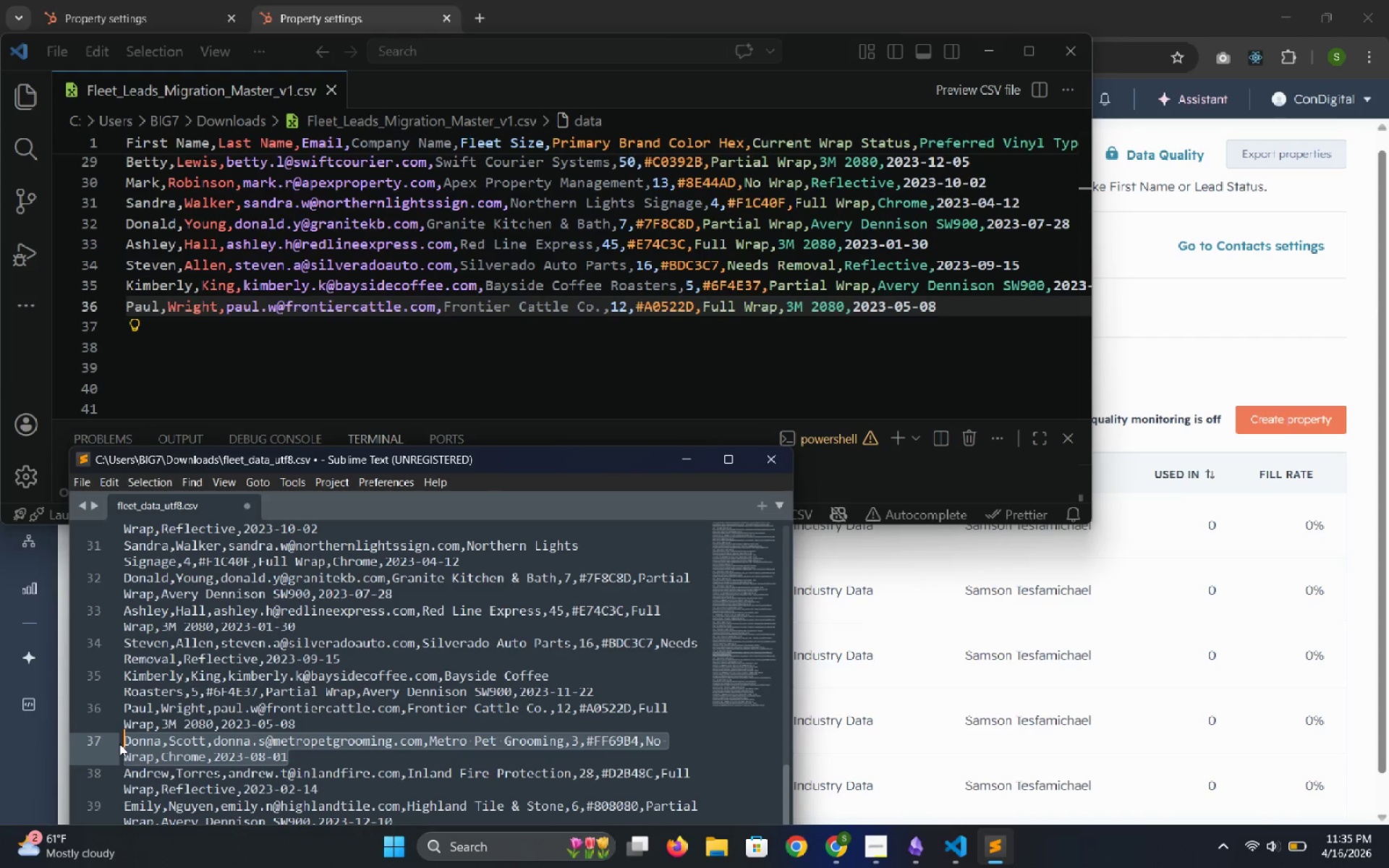 
key(Control+C)
 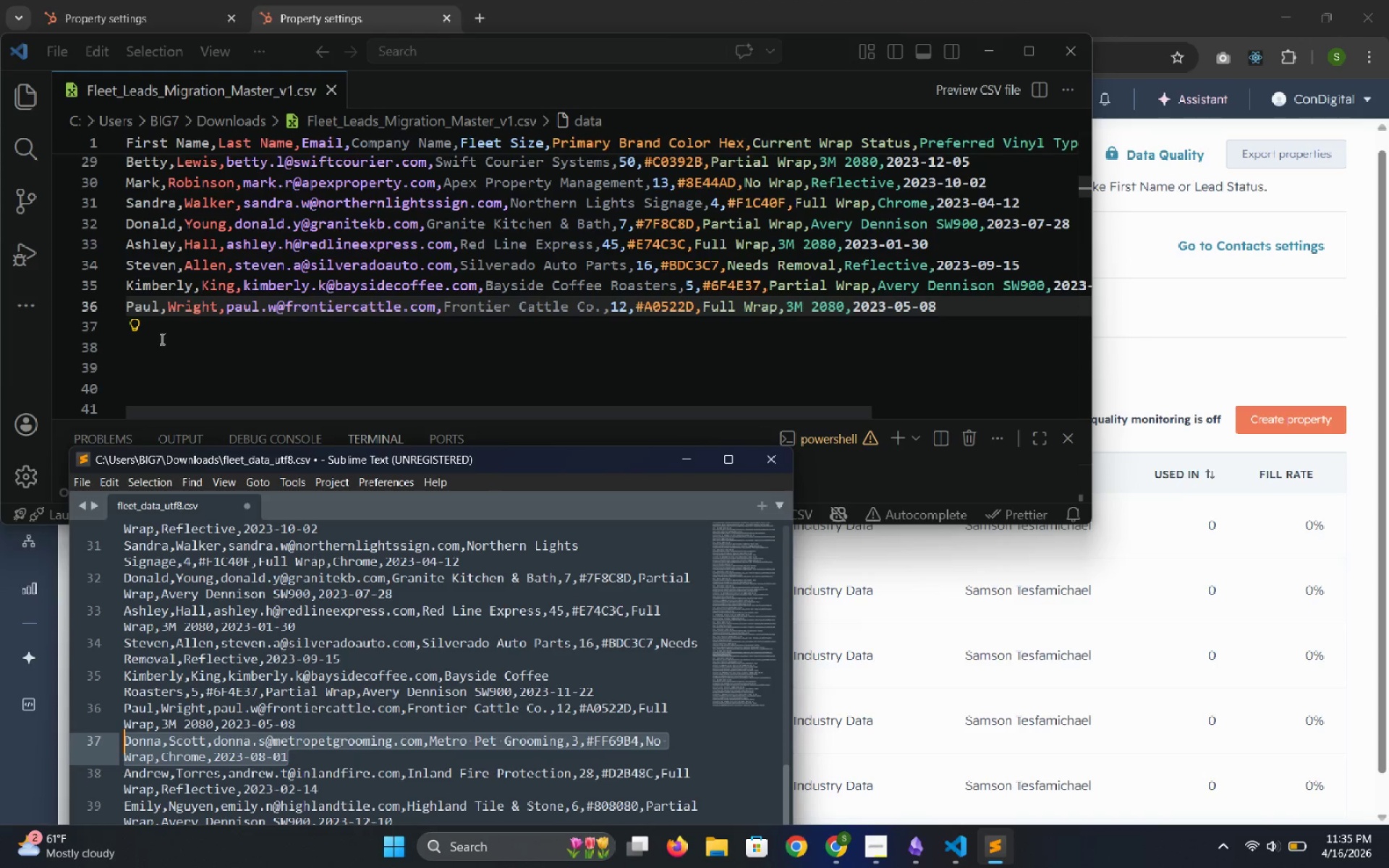 
left_click([158, 333])
 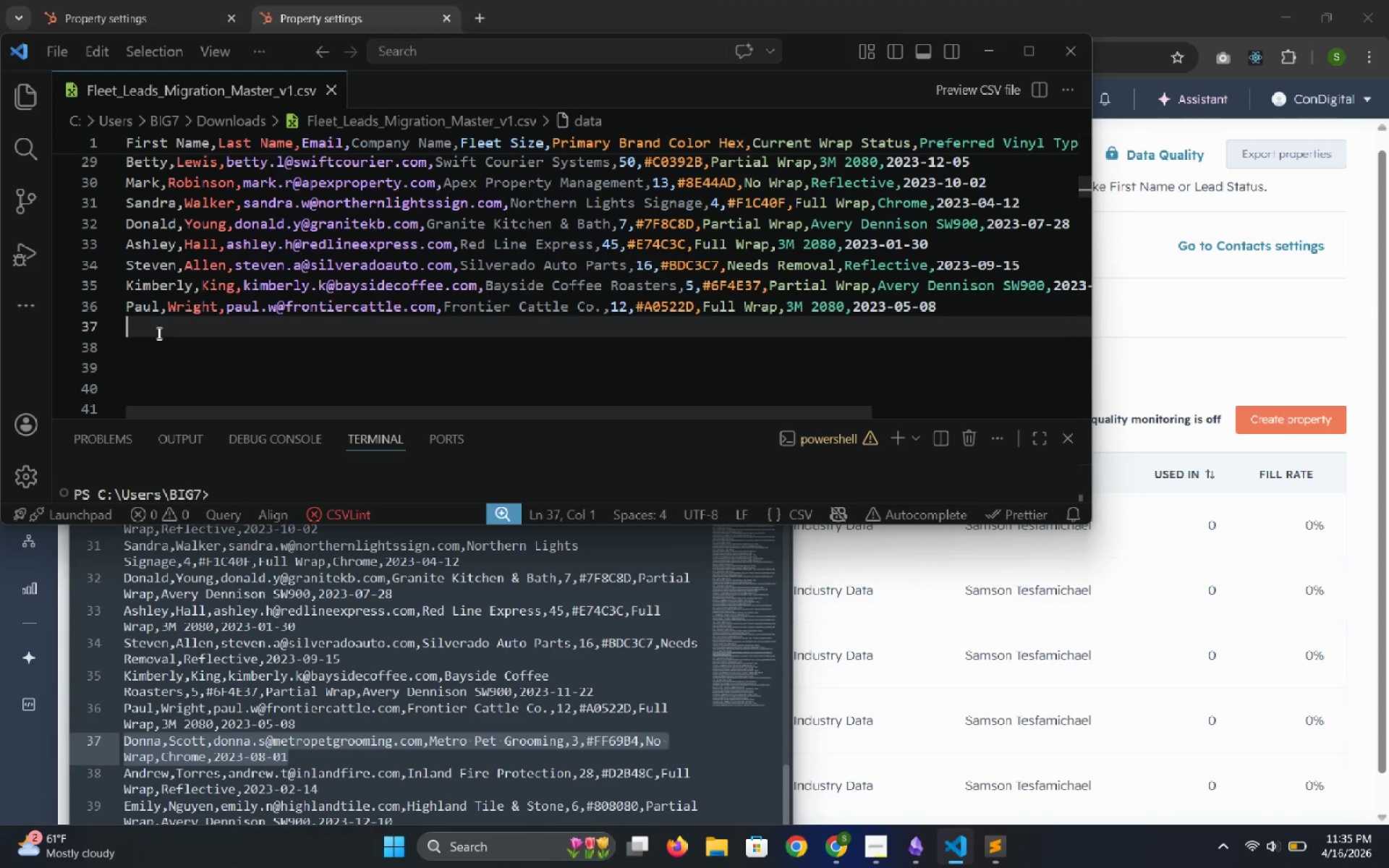 
hold_key(key=ControlLeft, duration=0.77)
 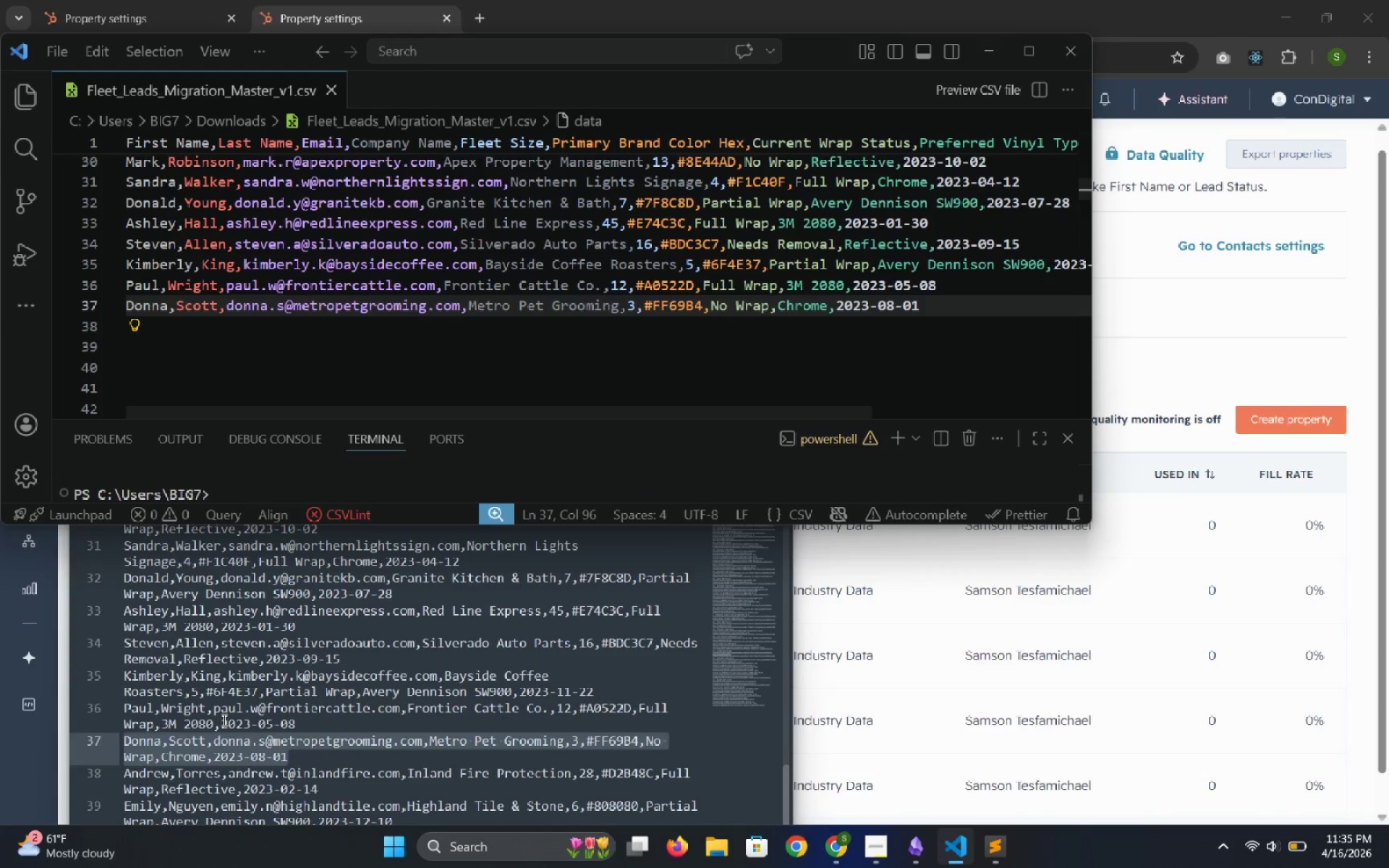 
scroll: coordinate [223, 720], scroll_direction: down, amount: 3.0
 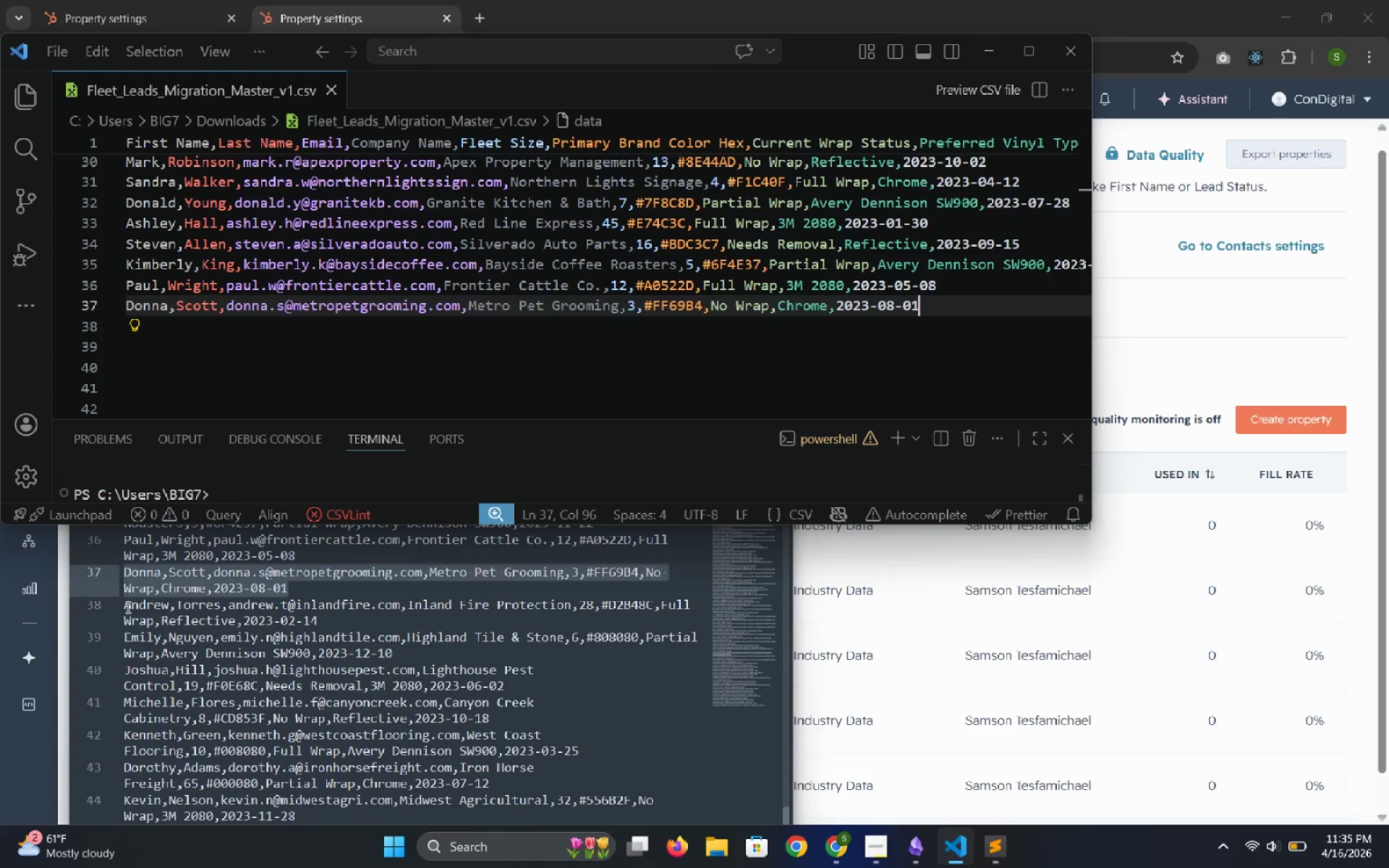 
left_click_drag(start_coordinate=[127, 607], to_coordinate=[318, 621])
 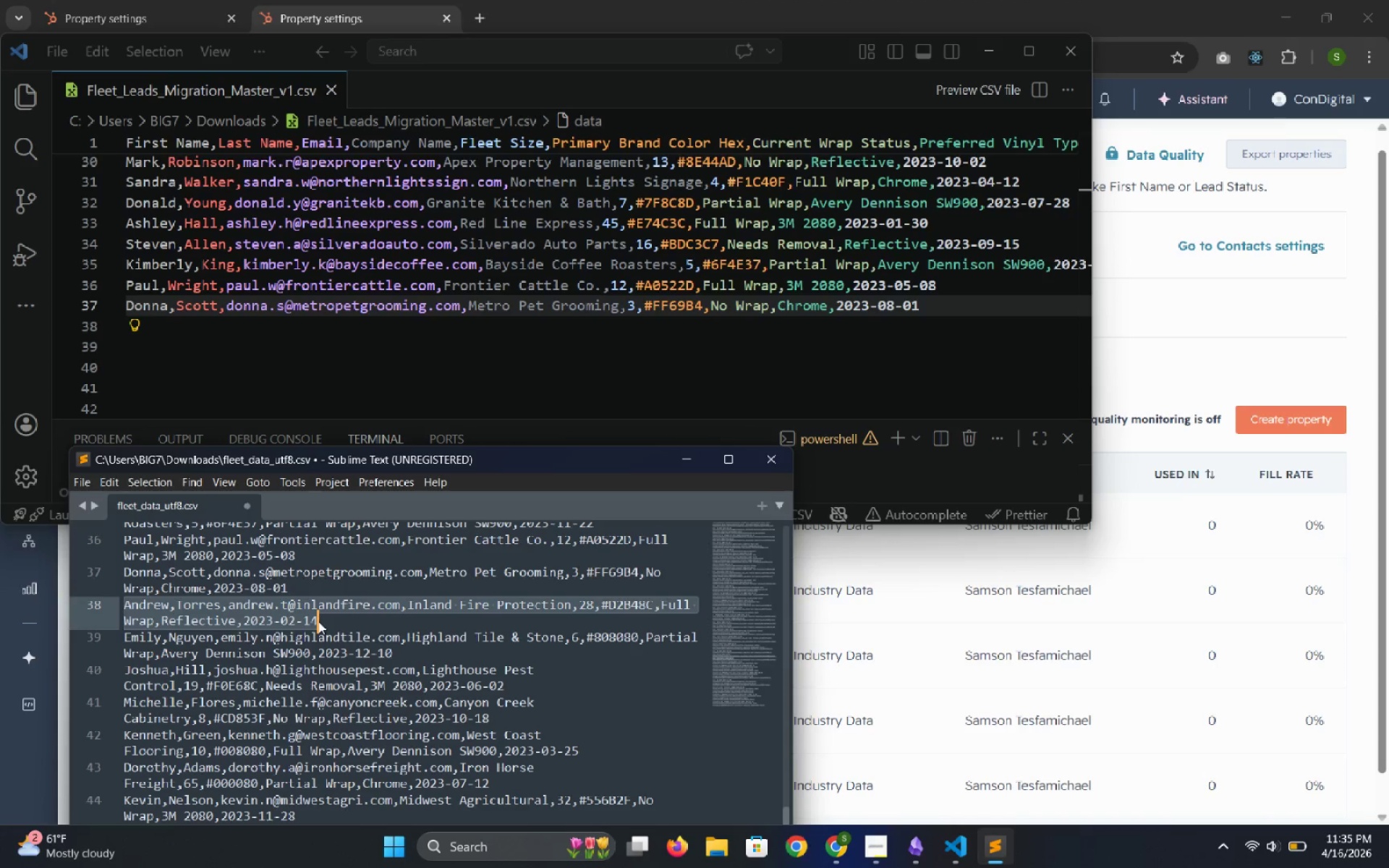 
key(Control+C)
 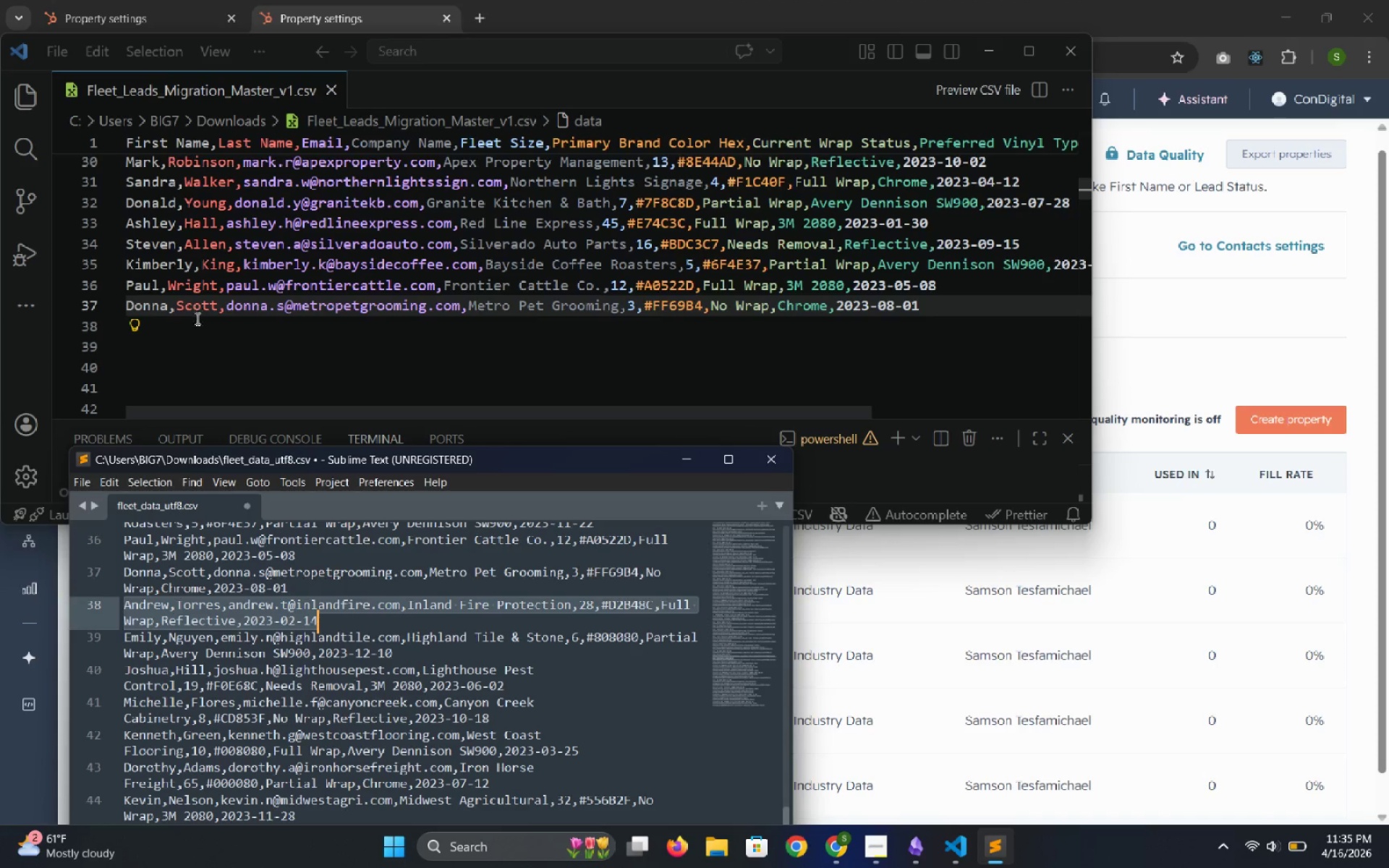 
left_click([195, 321])
 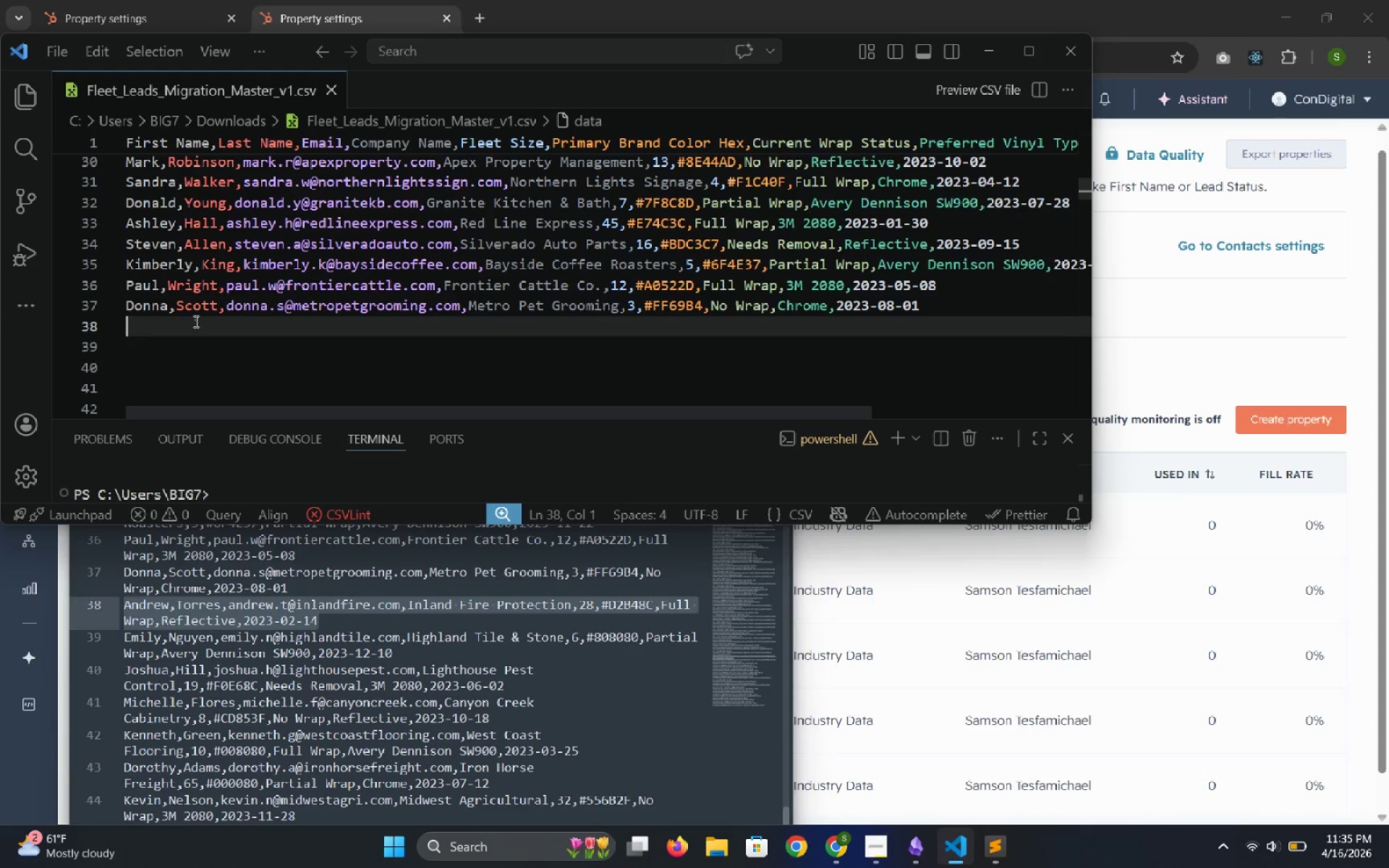 
key(Control+V)
 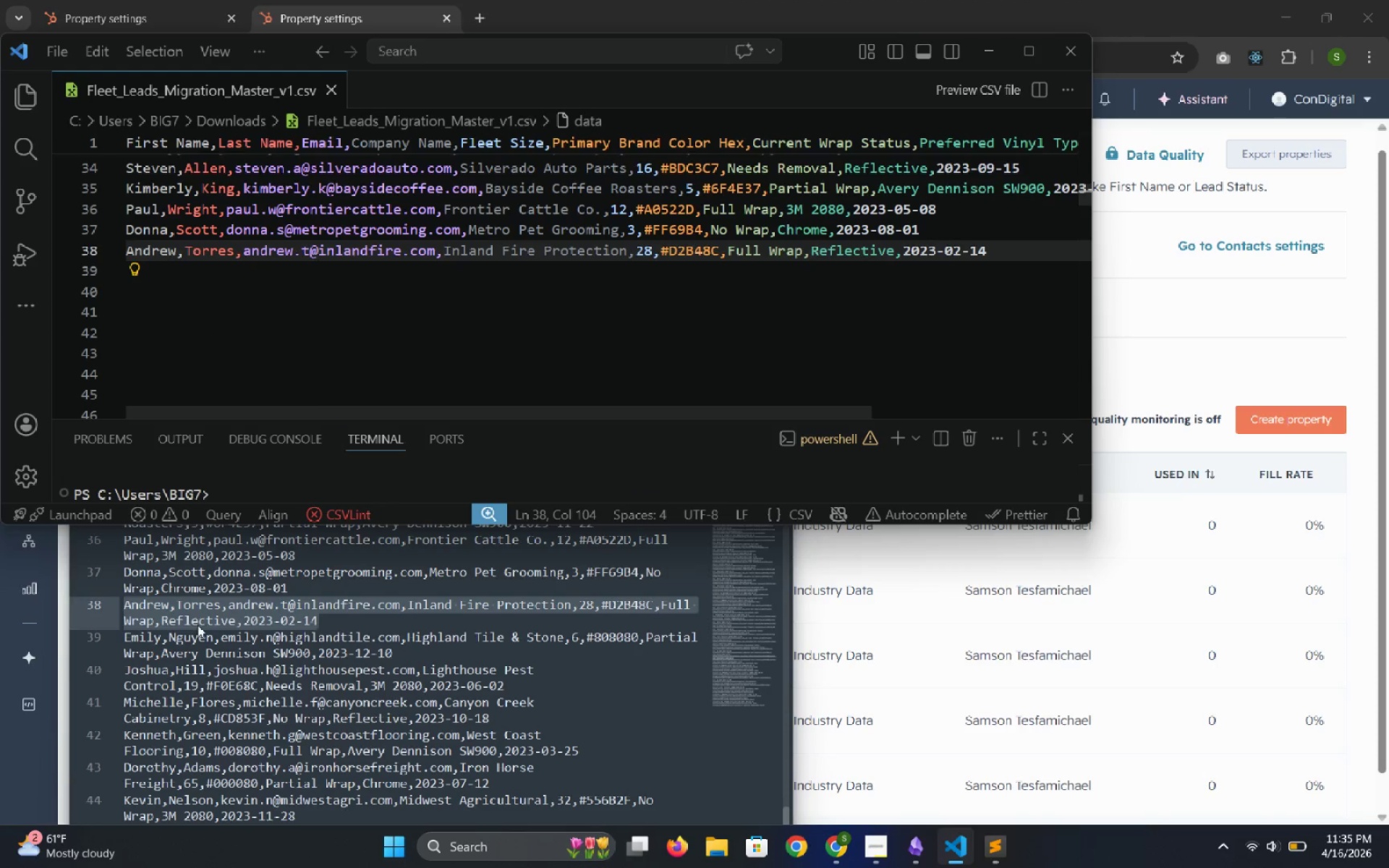 
scroll: coordinate [200, 637], scroll_direction: down, amount: 1.0
 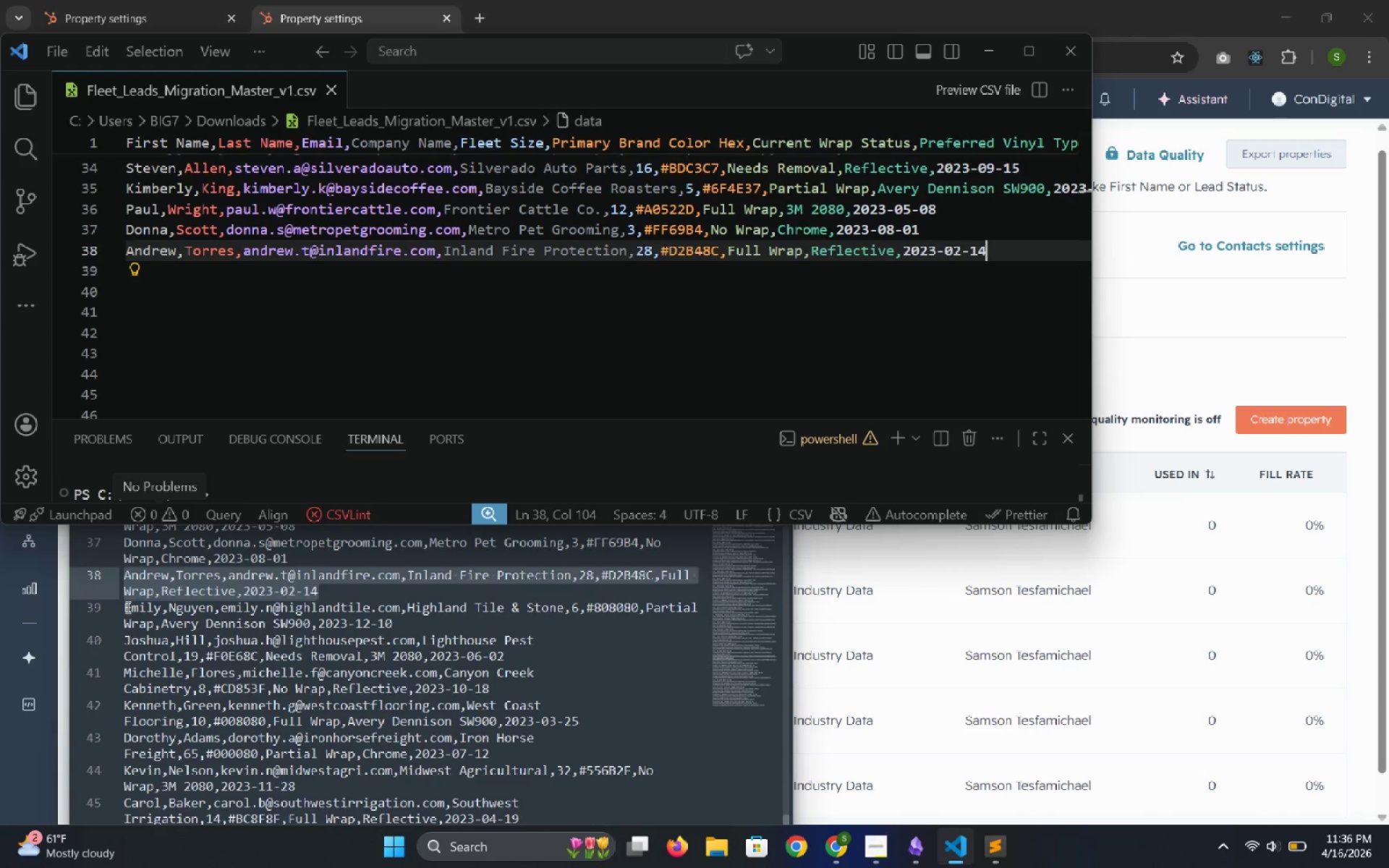 
left_click_drag(start_coordinate=[127, 607], to_coordinate=[390, 618])
 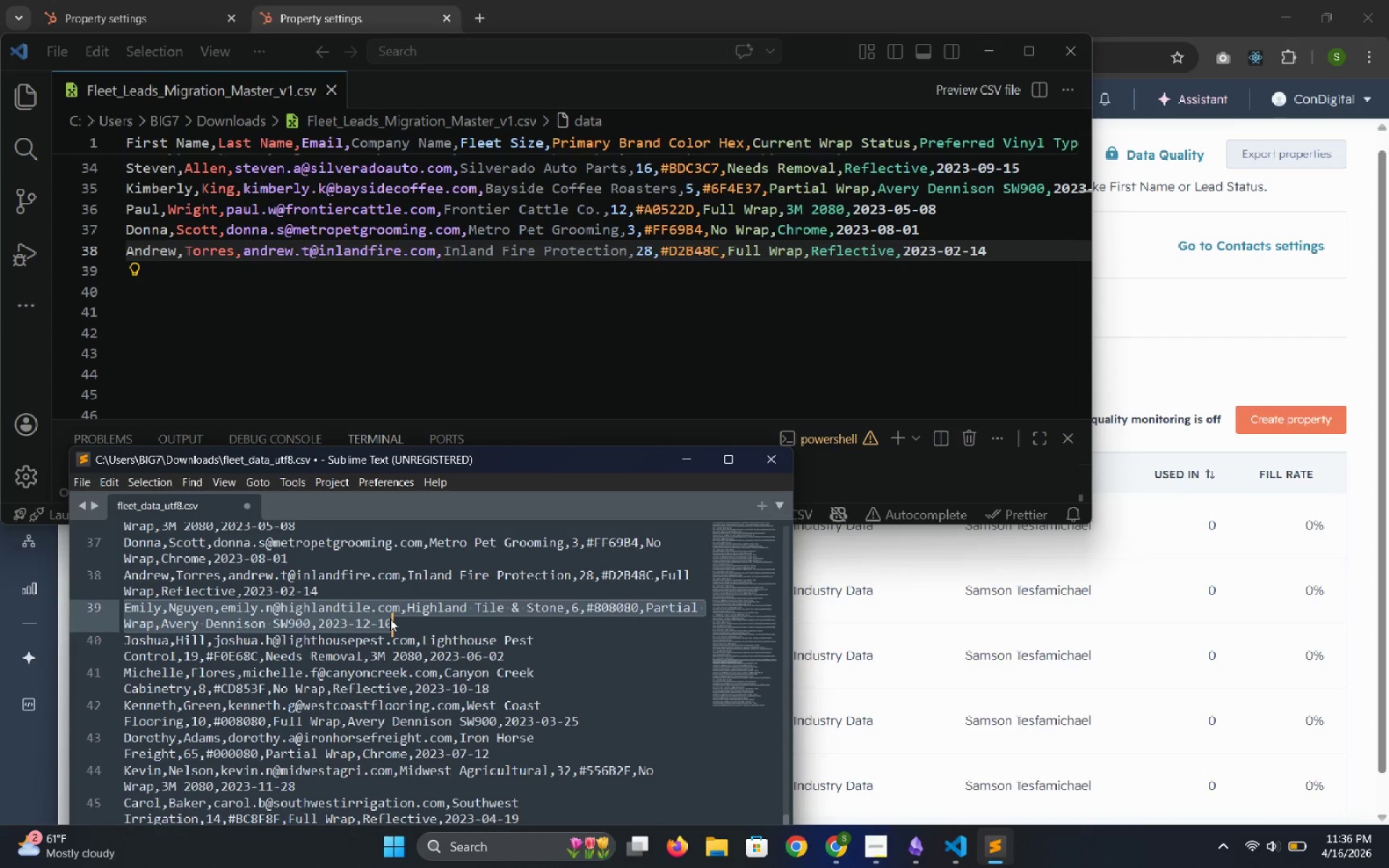 
key(Control+C)
 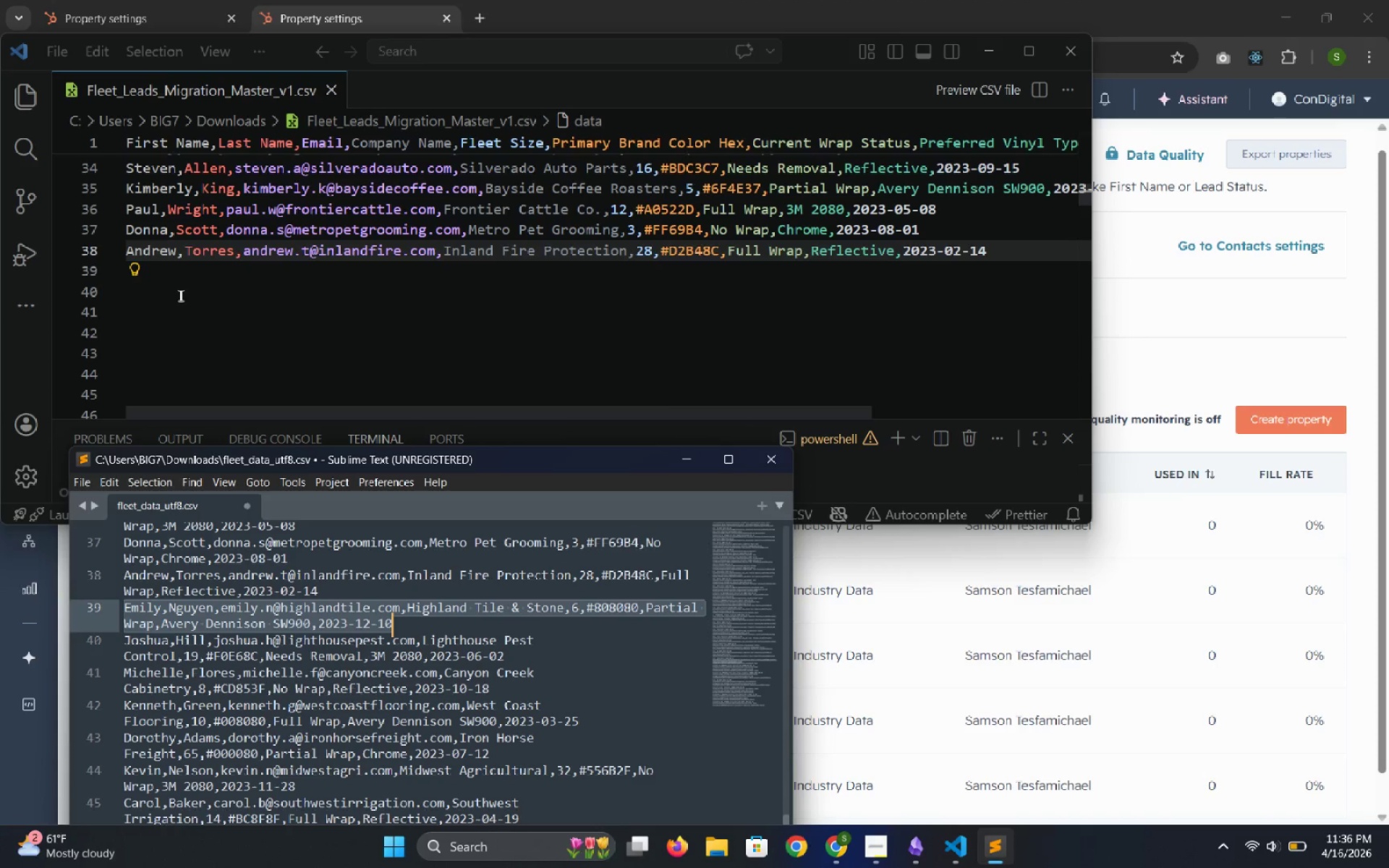 
left_click([171, 273])
 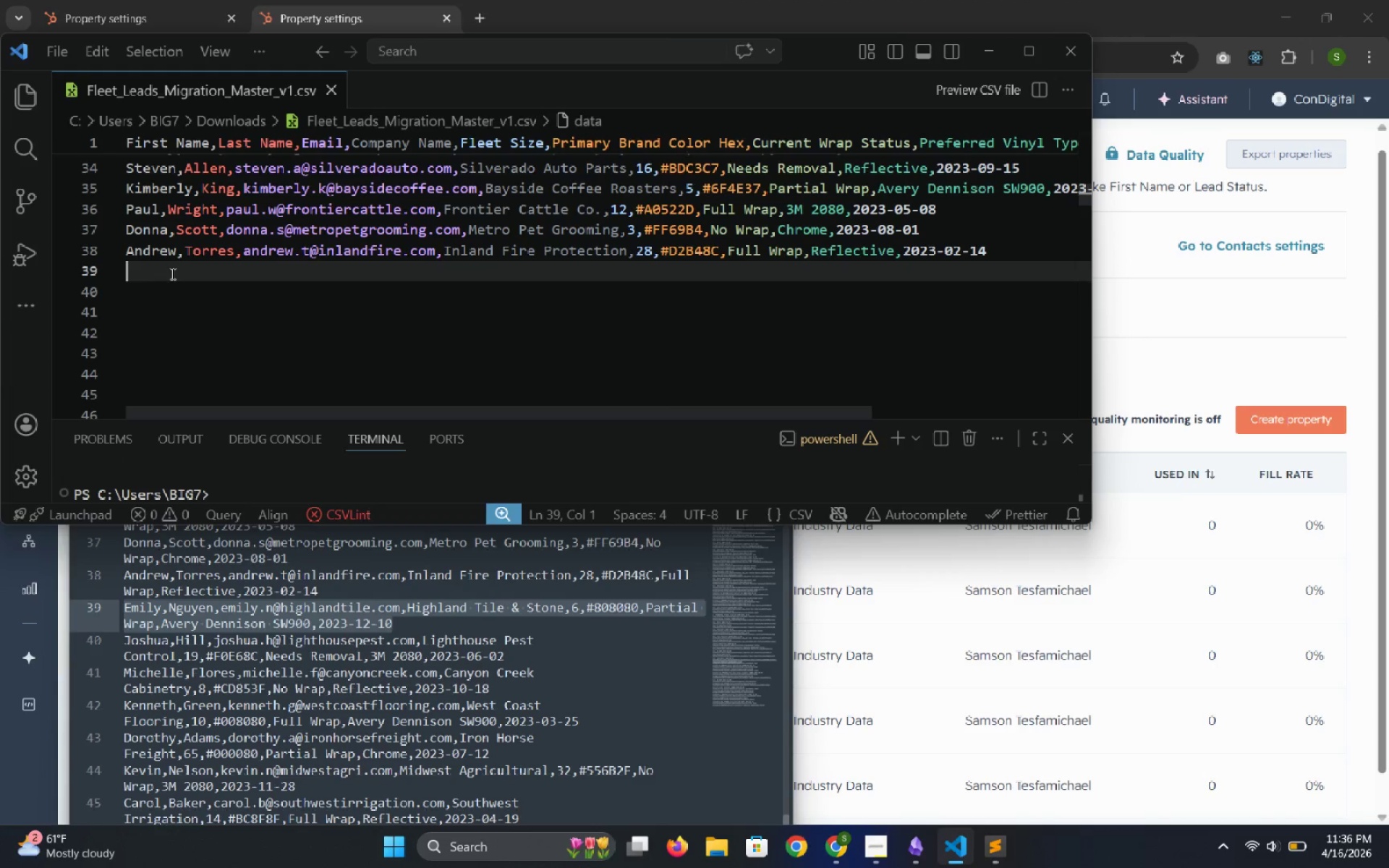 
key(Control+V)
 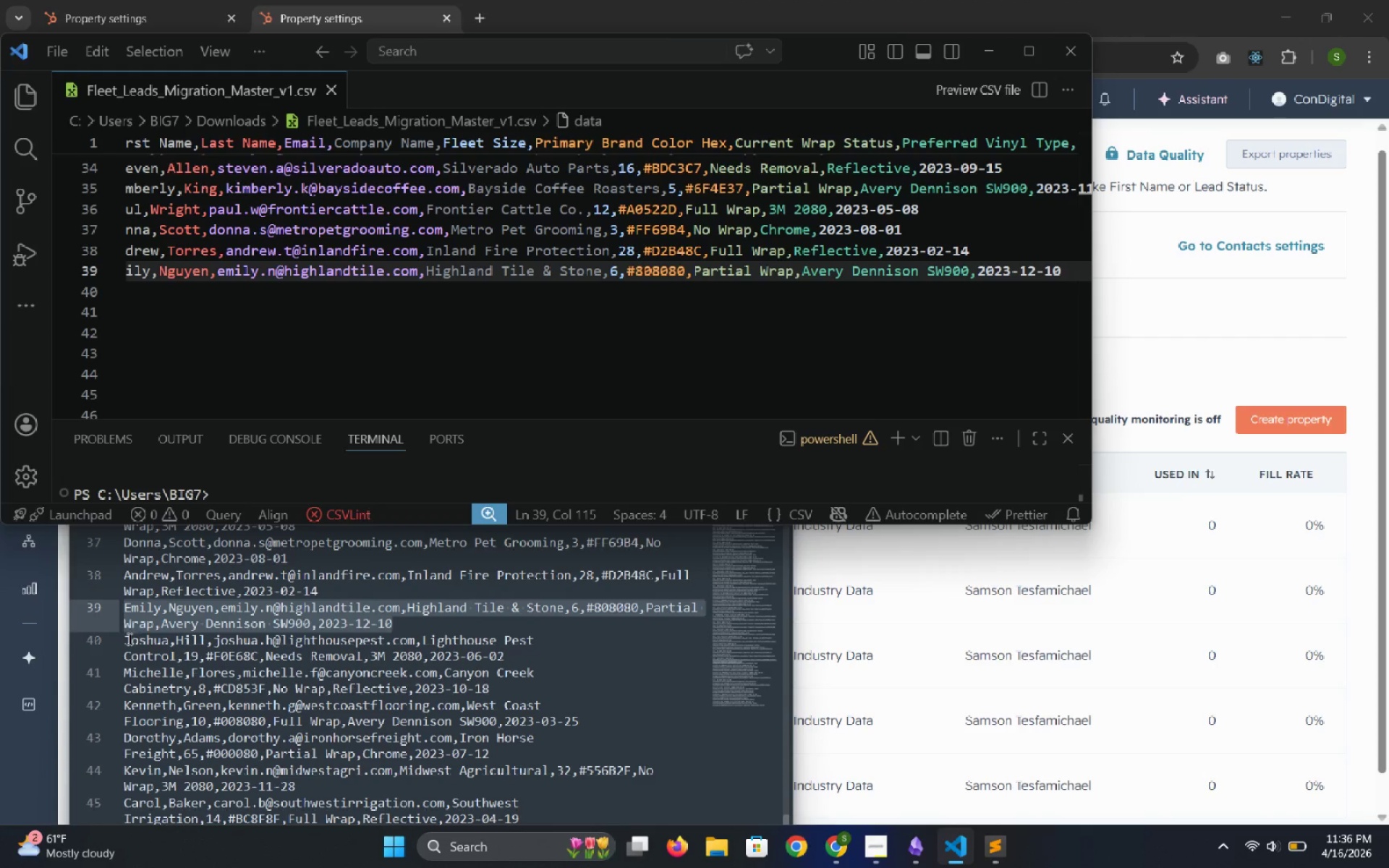 
left_click_drag(start_coordinate=[127, 639], to_coordinate=[506, 650])
 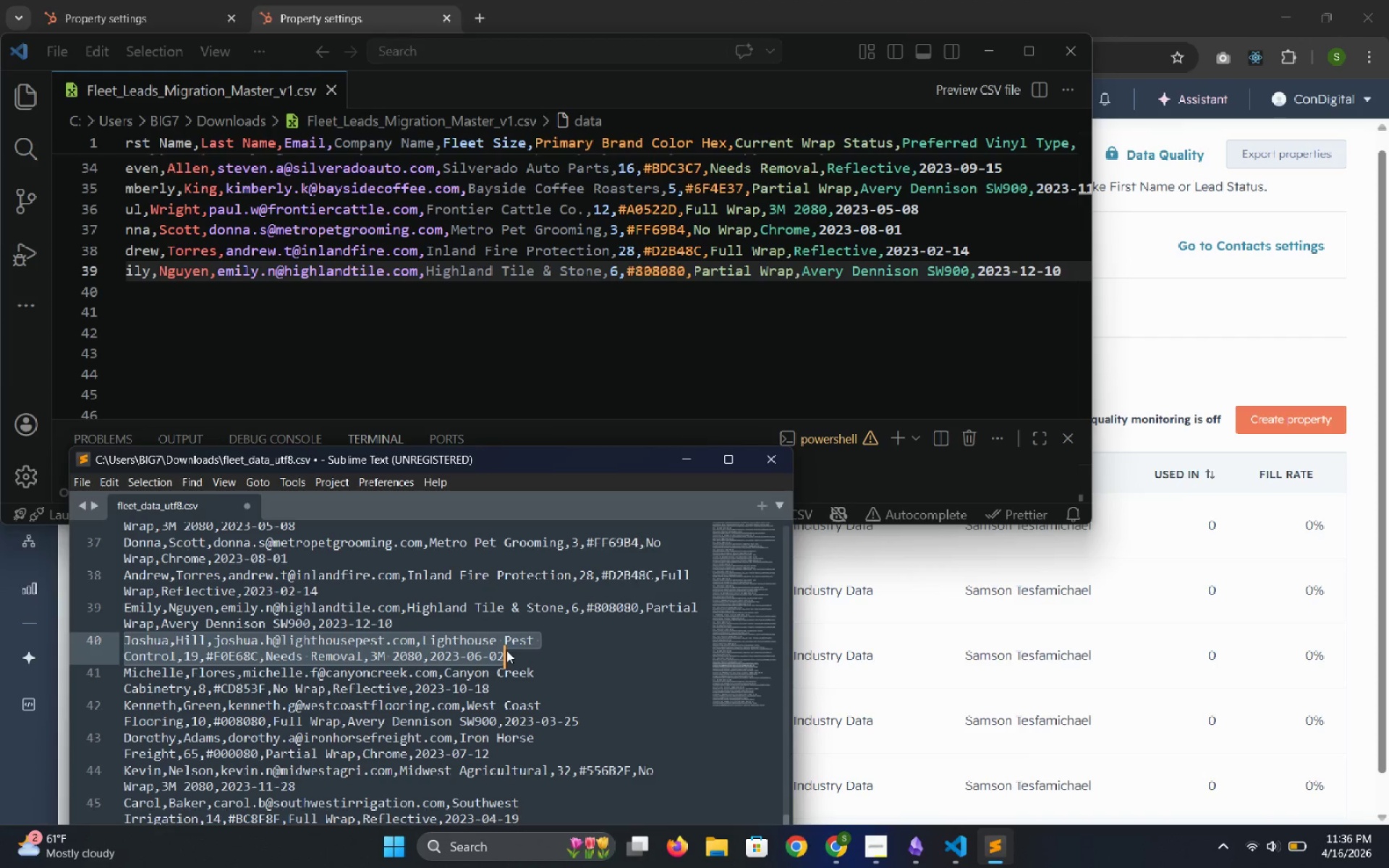 
key(Control+C)
 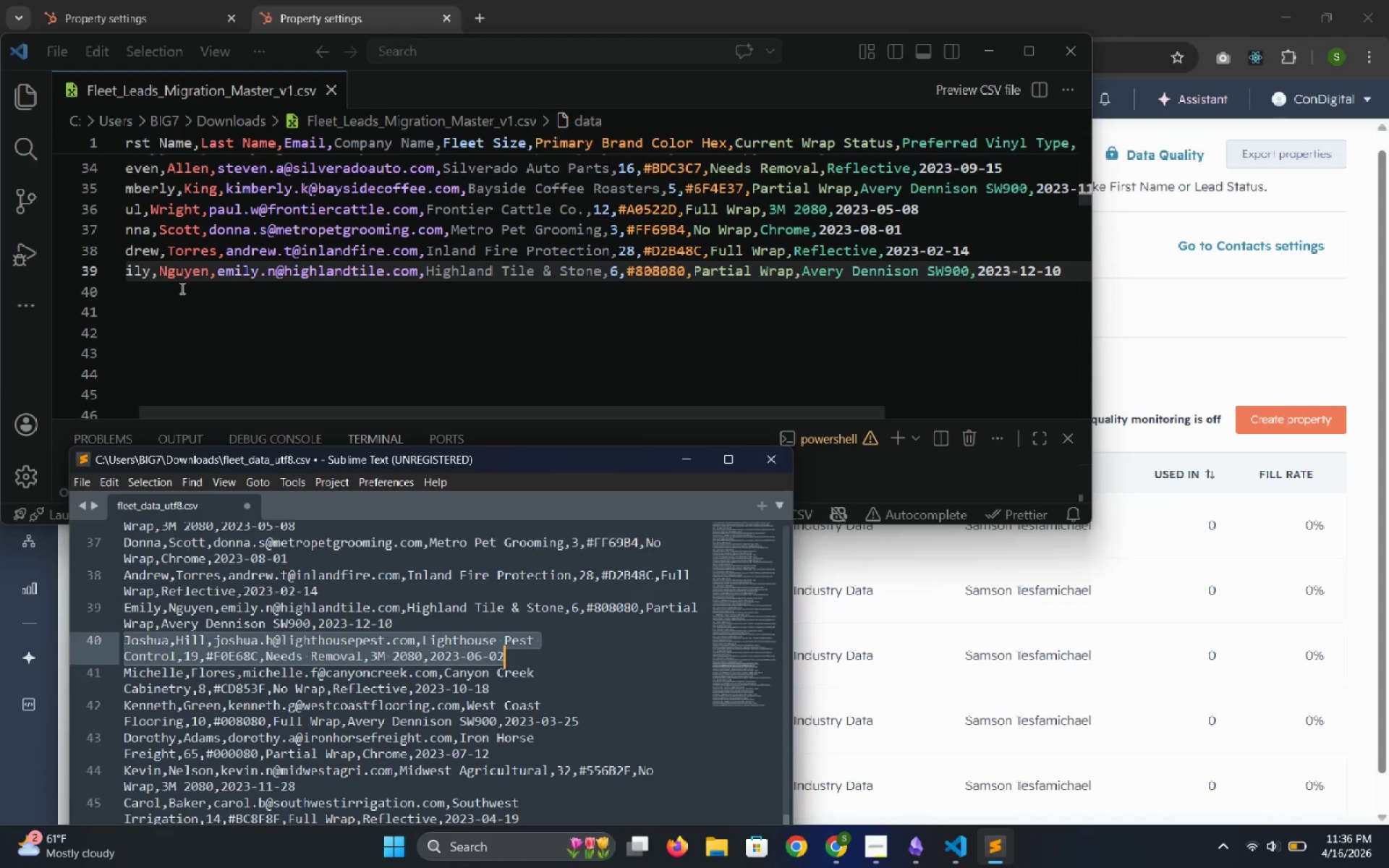 
left_click([182, 289])
 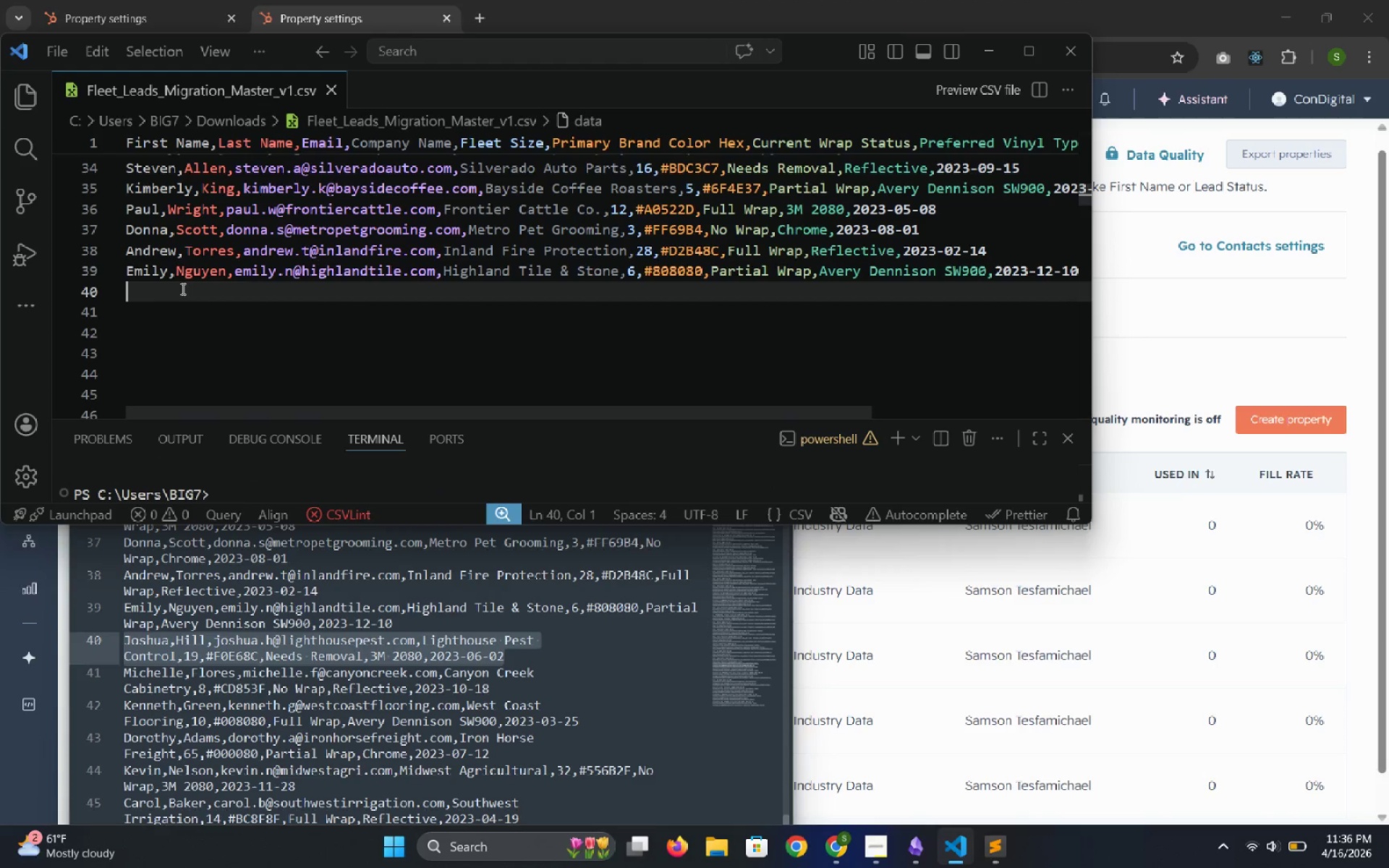 
key(Control+V)
 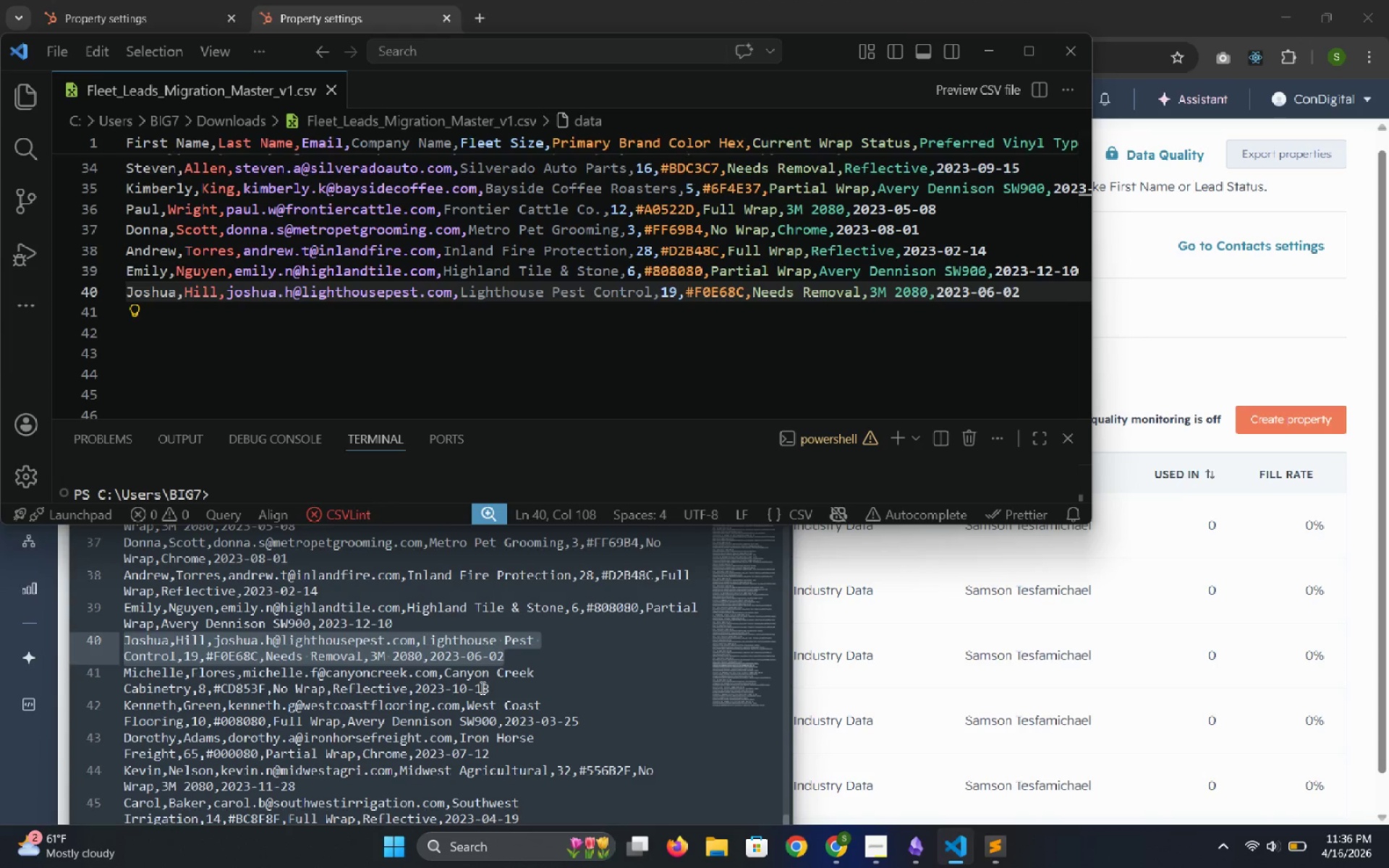 
left_click_drag(start_coordinate=[491, 688], to_coordinate=[117, 668])
 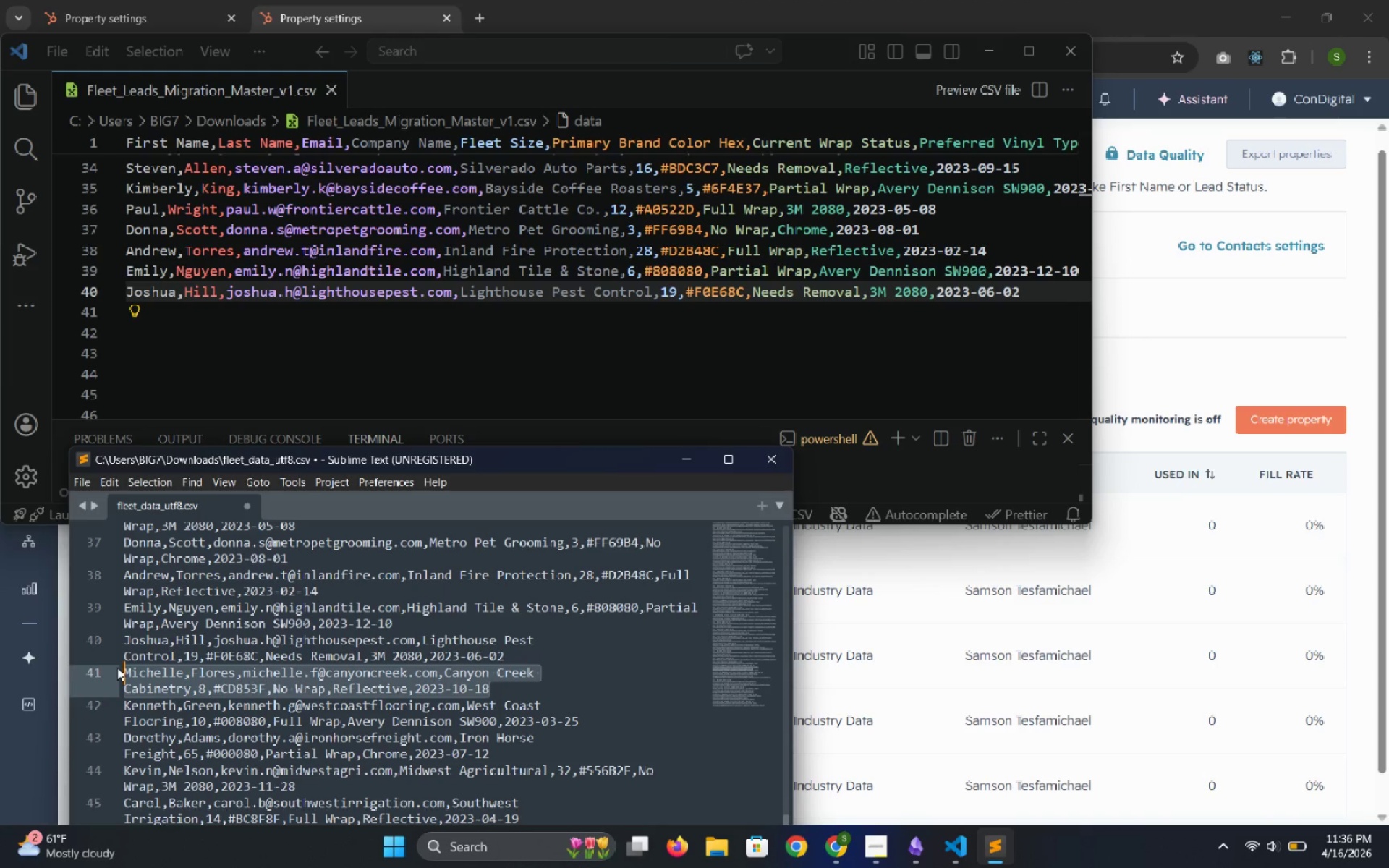 
key(Control+C)
 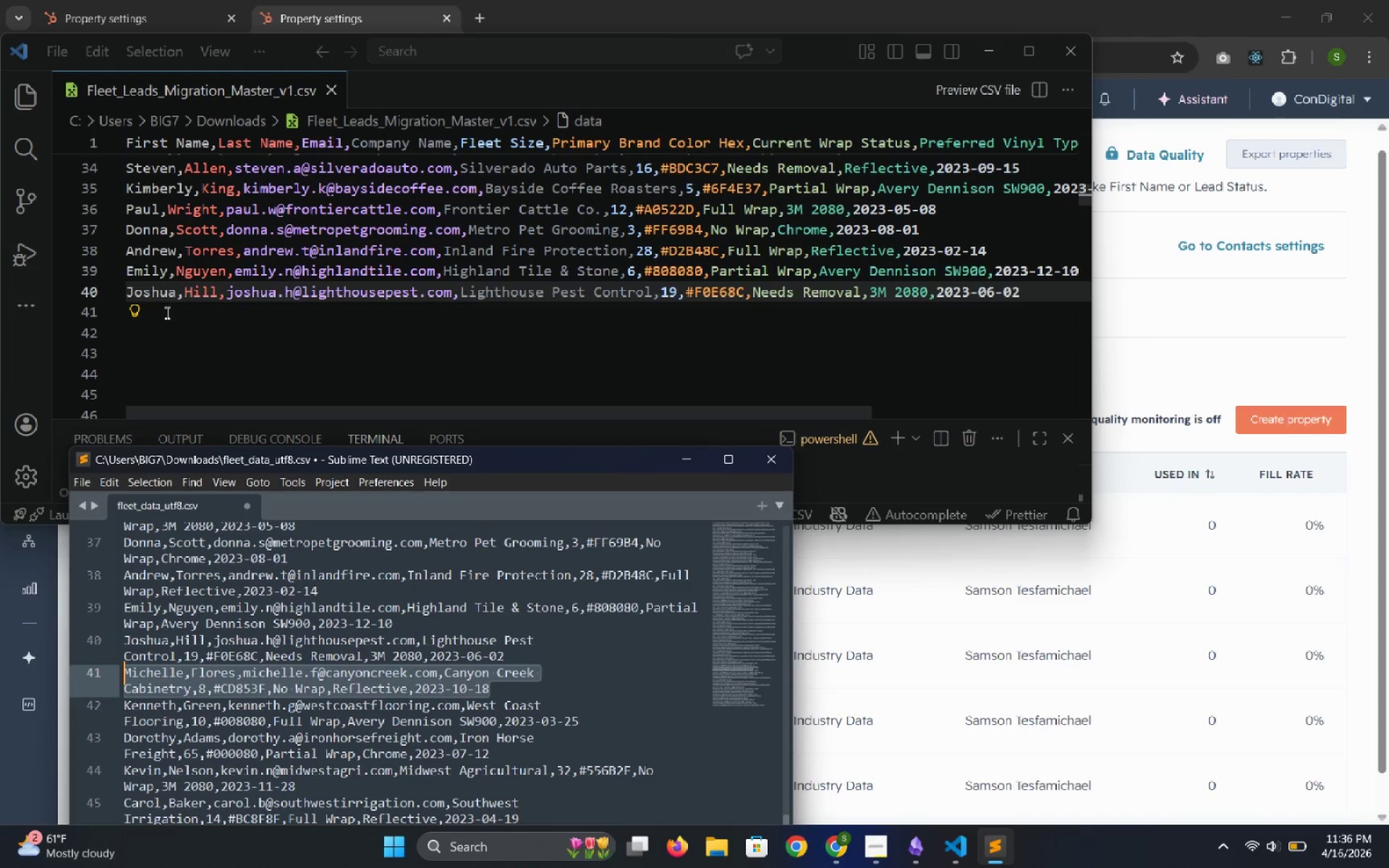 
left_click([166, 315])
 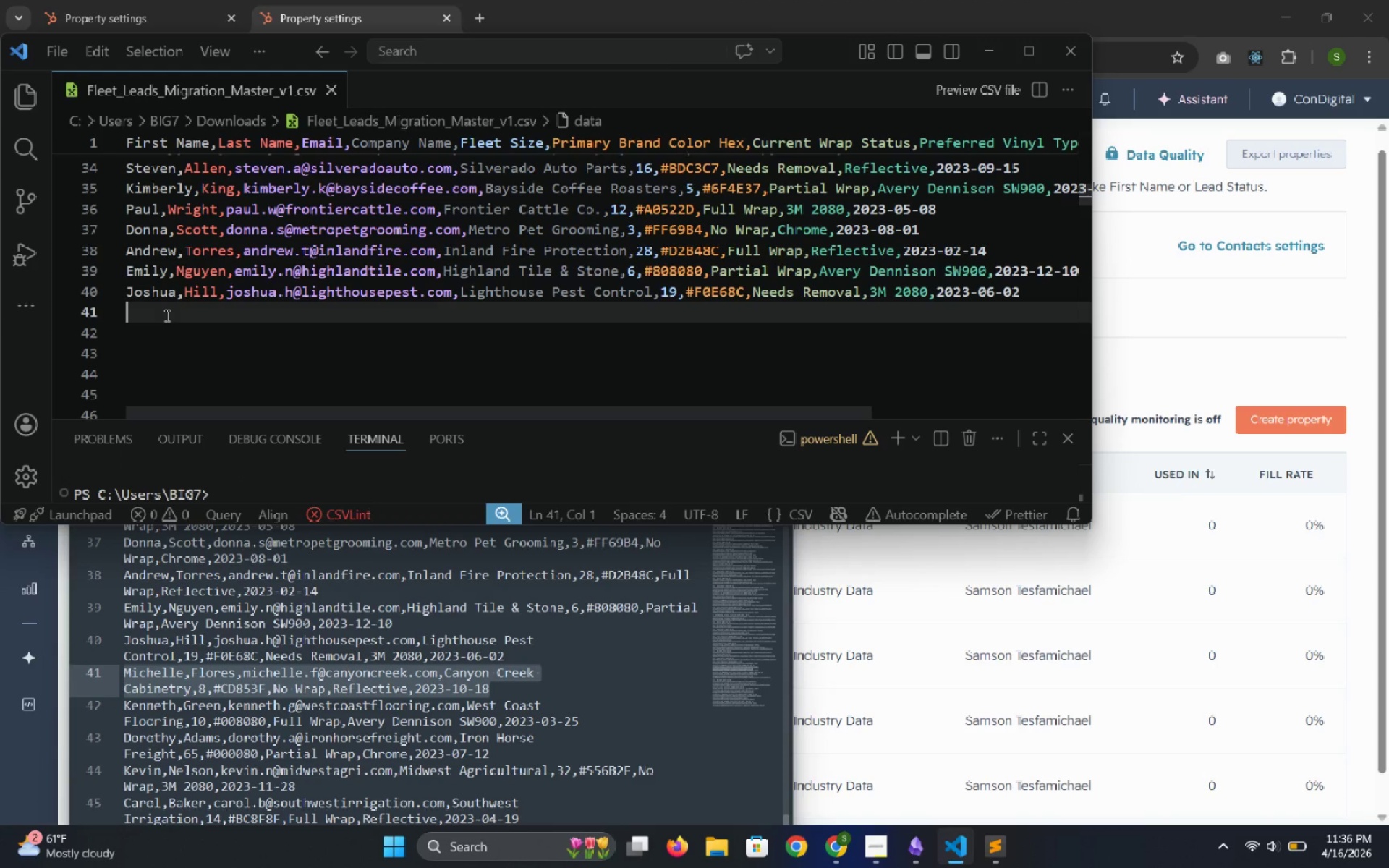 
key(Control+V)
 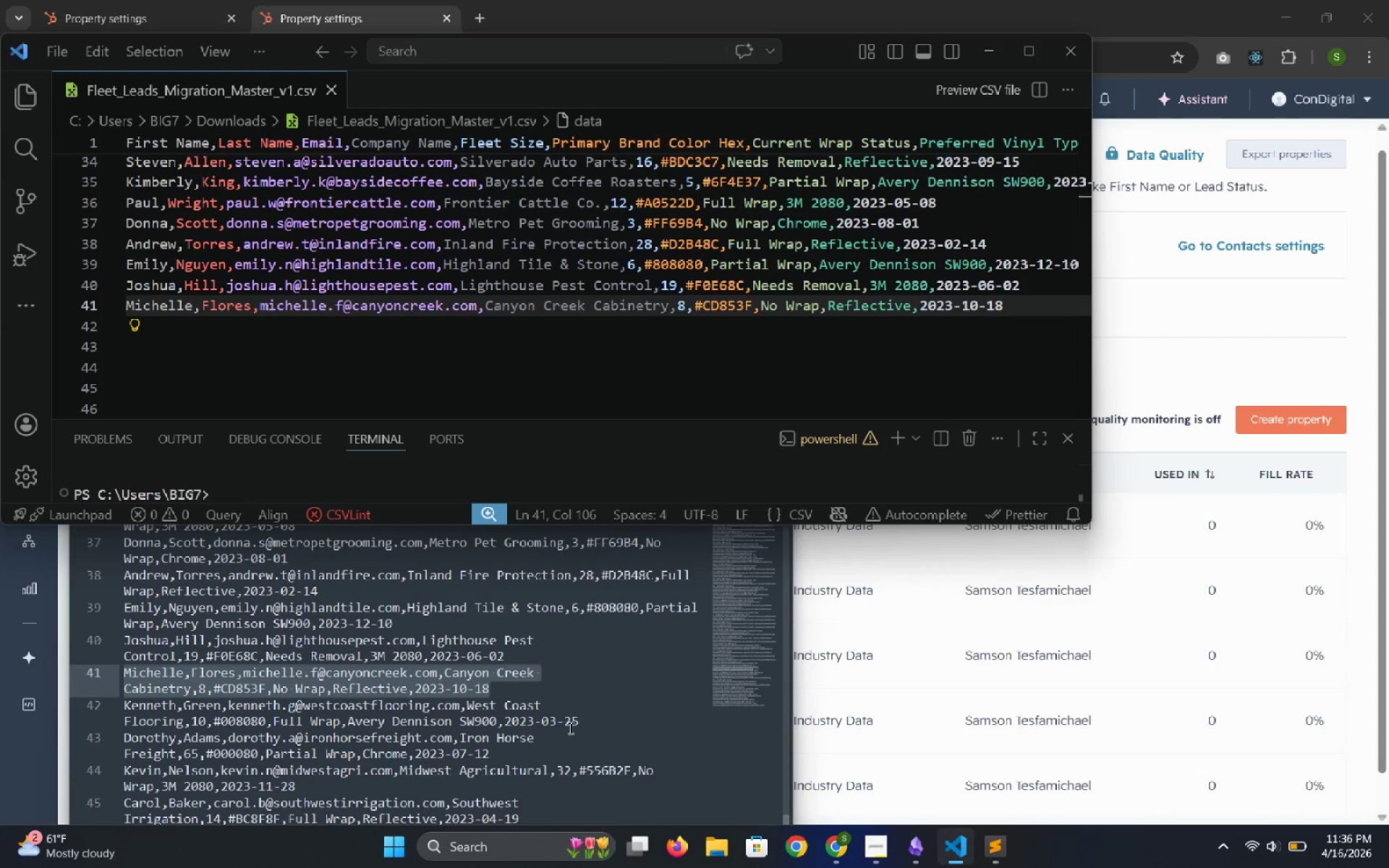 
left_click_drag(start_coordinate=[582, 722], to_coordinate=[117, 698])
 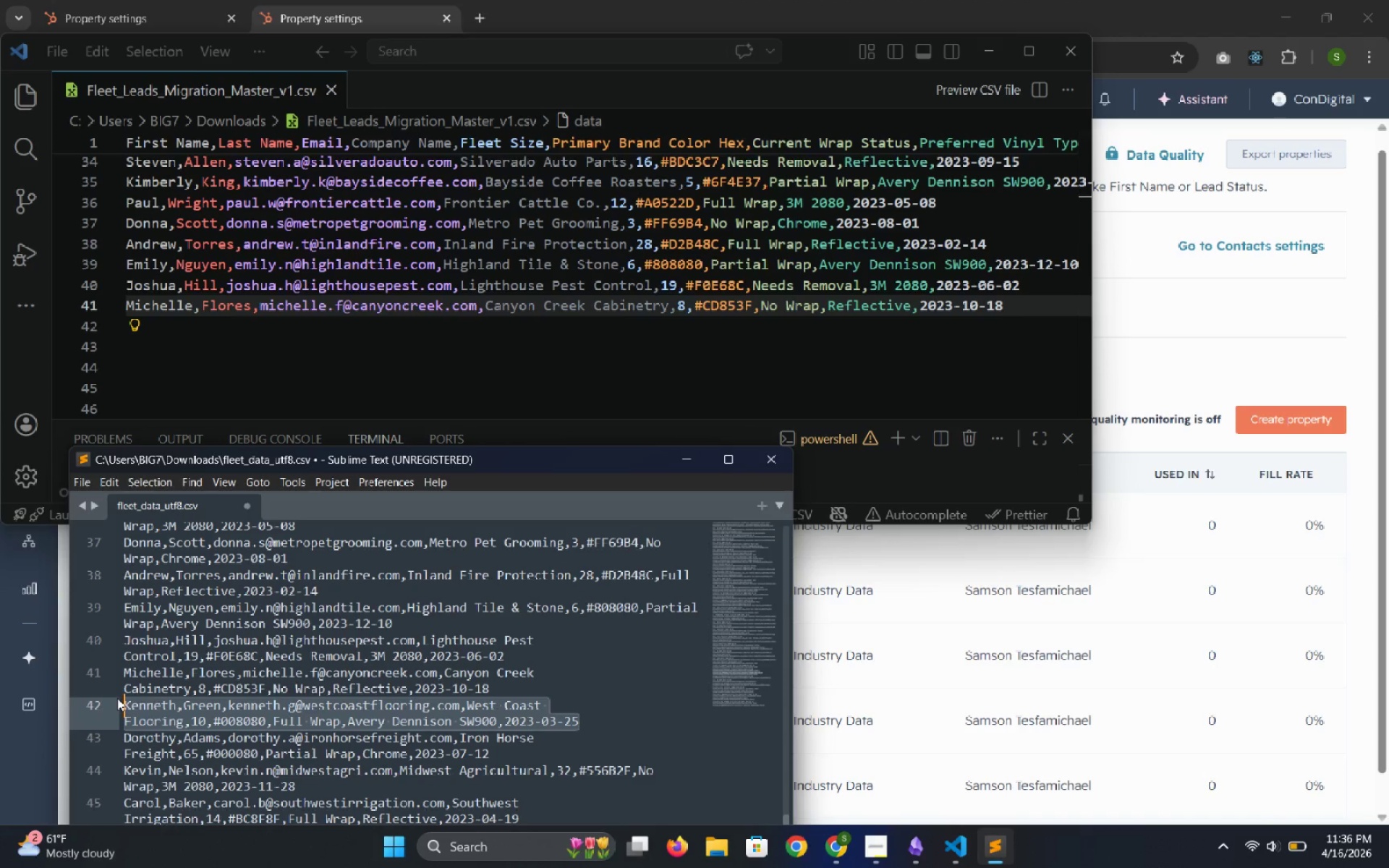 
key(Control+C)
 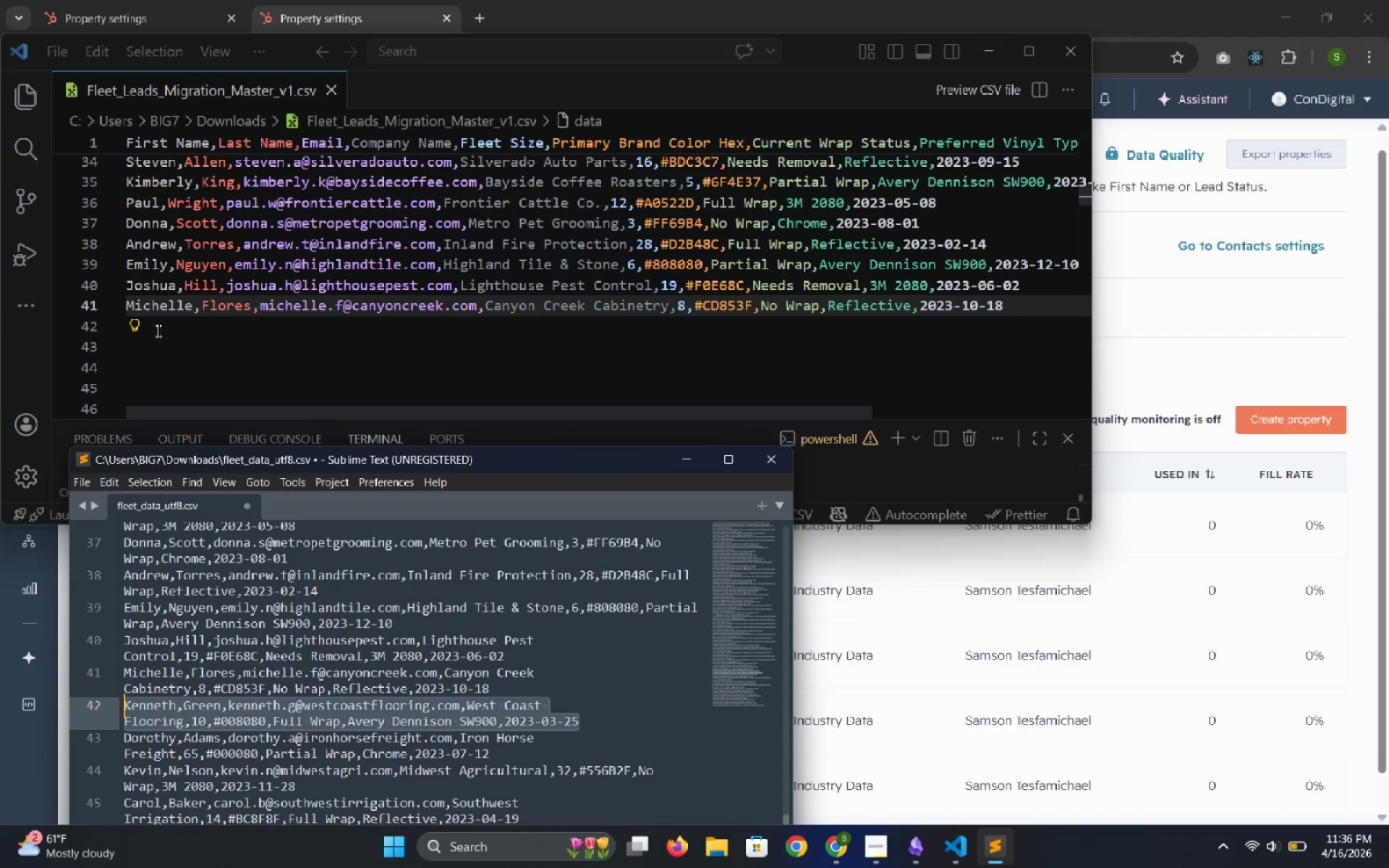 
left_click_drag(start_coordinate=[157, 331], to_coordinate=[493, 638])
 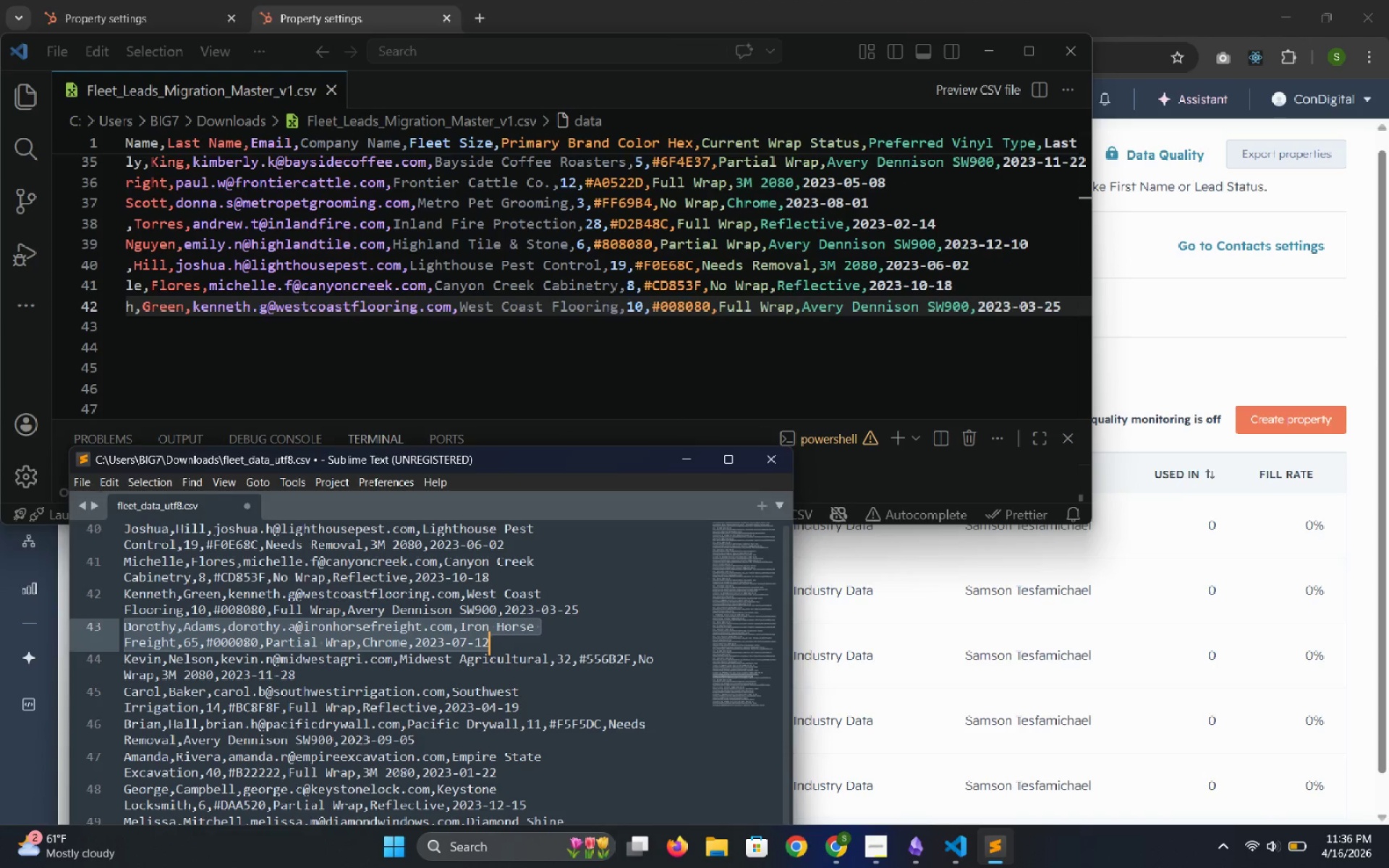 
key(Control+V)
 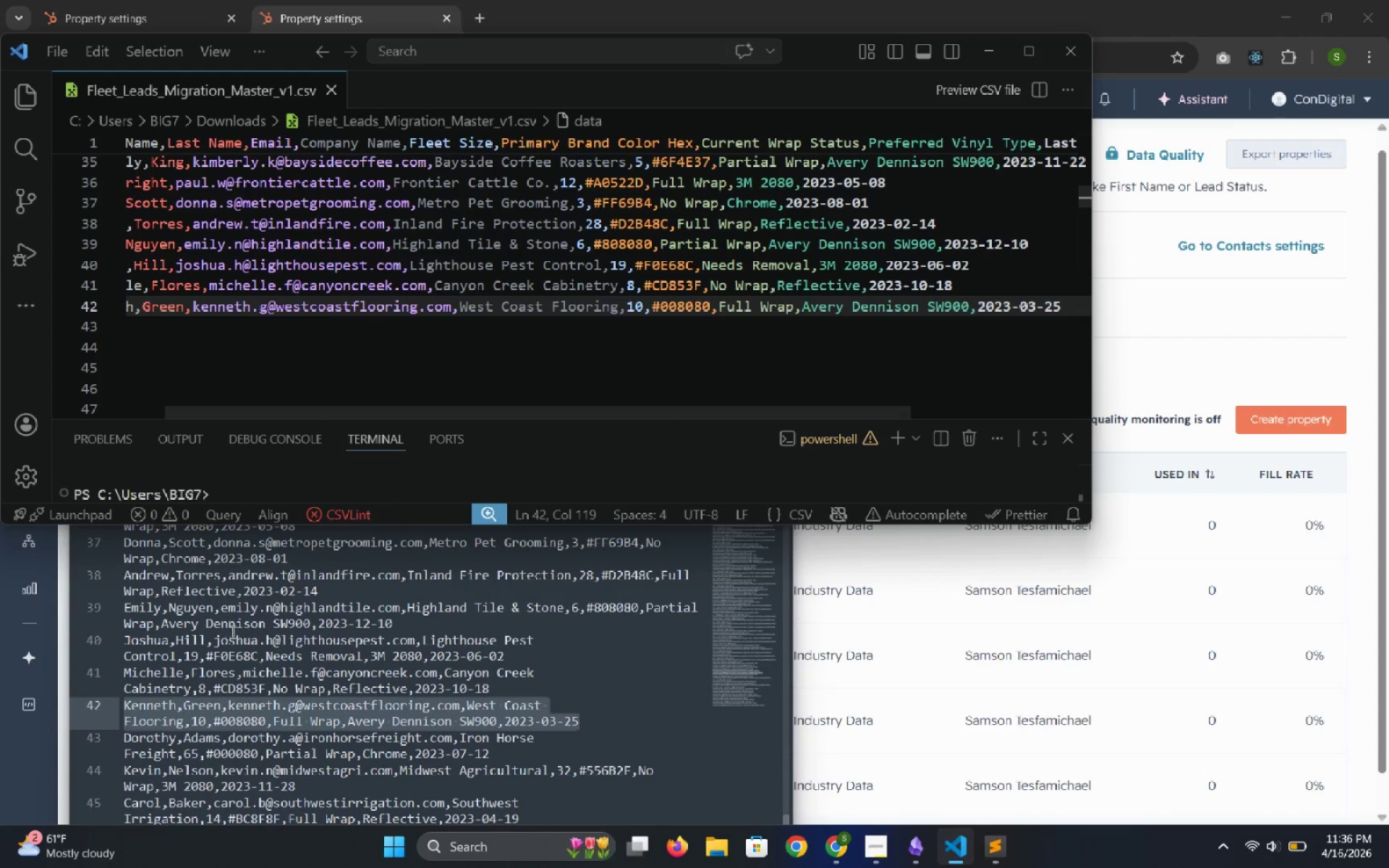 
scroll: coordinate [232, 631], scroll_direction: down, amount: 2.0
 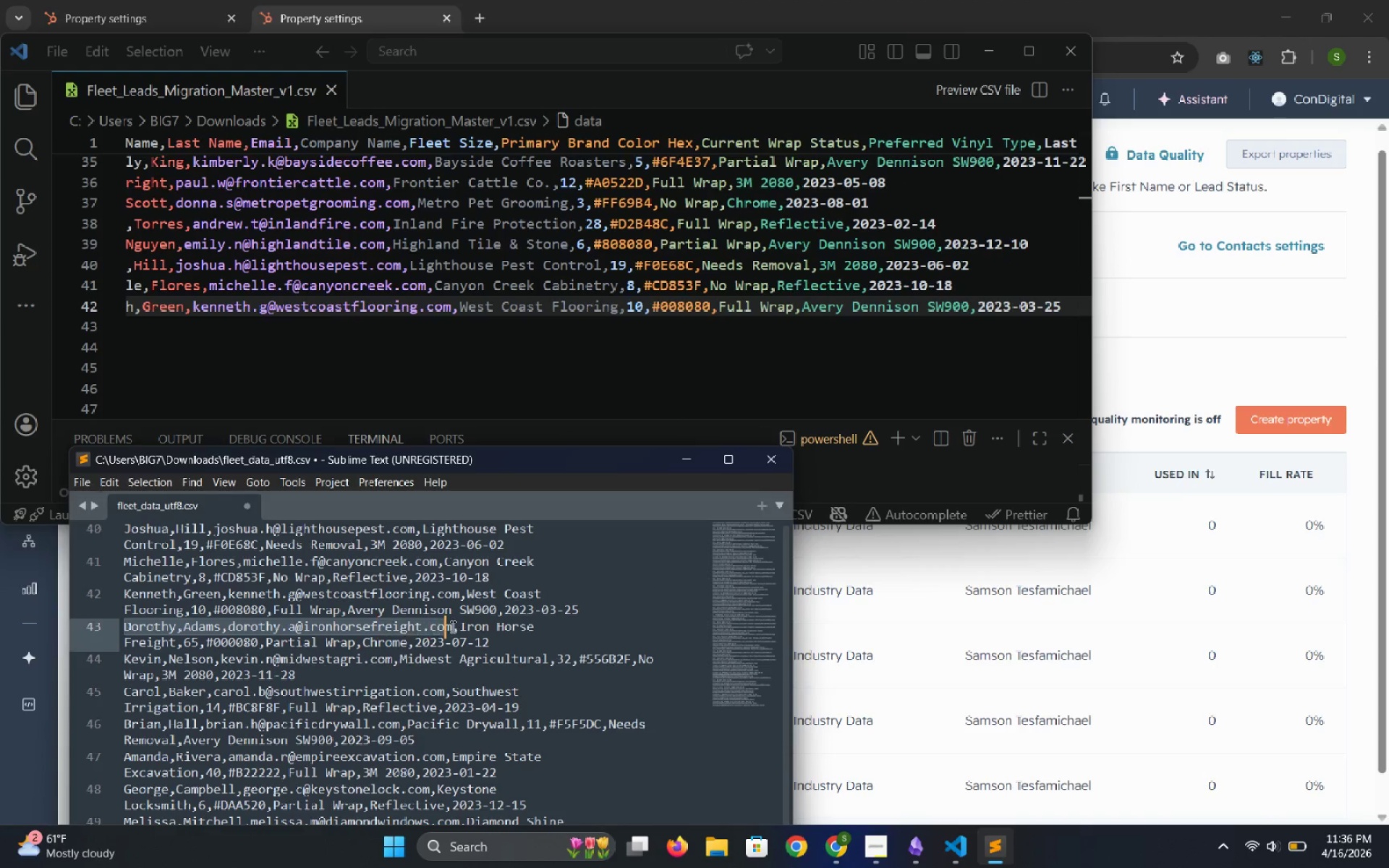 
key(Control+C)
 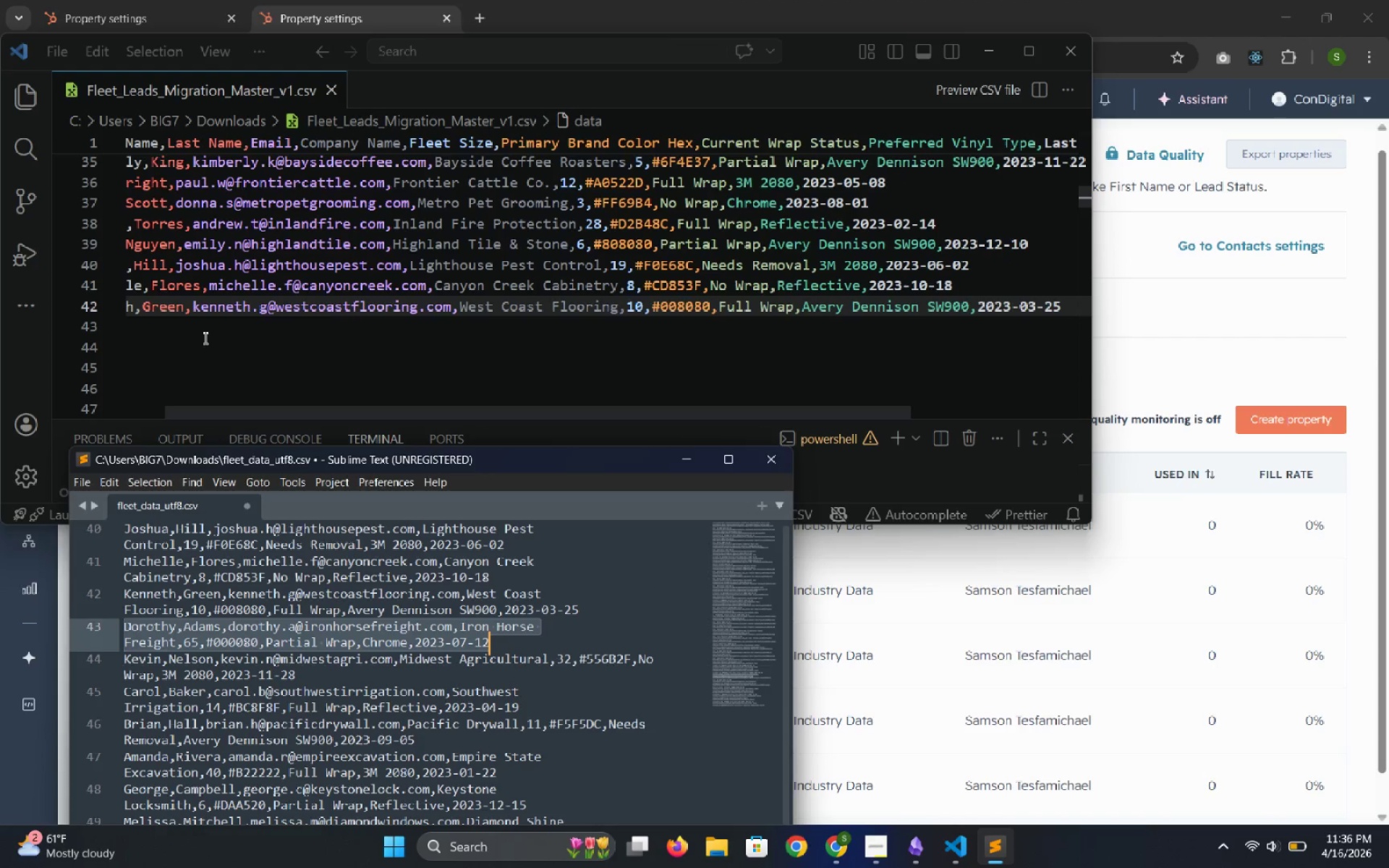 
left_click([203, 338])
 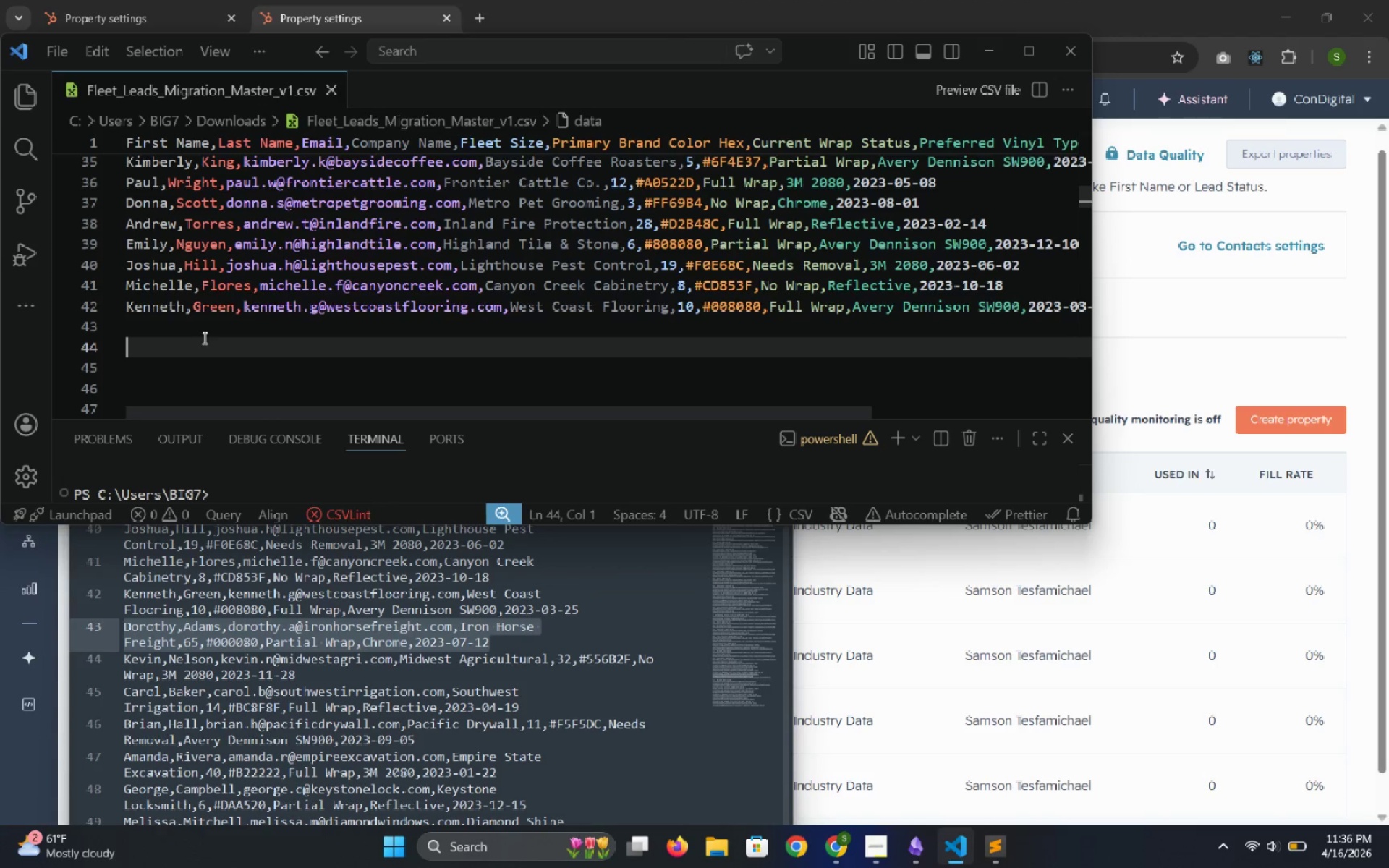 
key(Control+V)
 